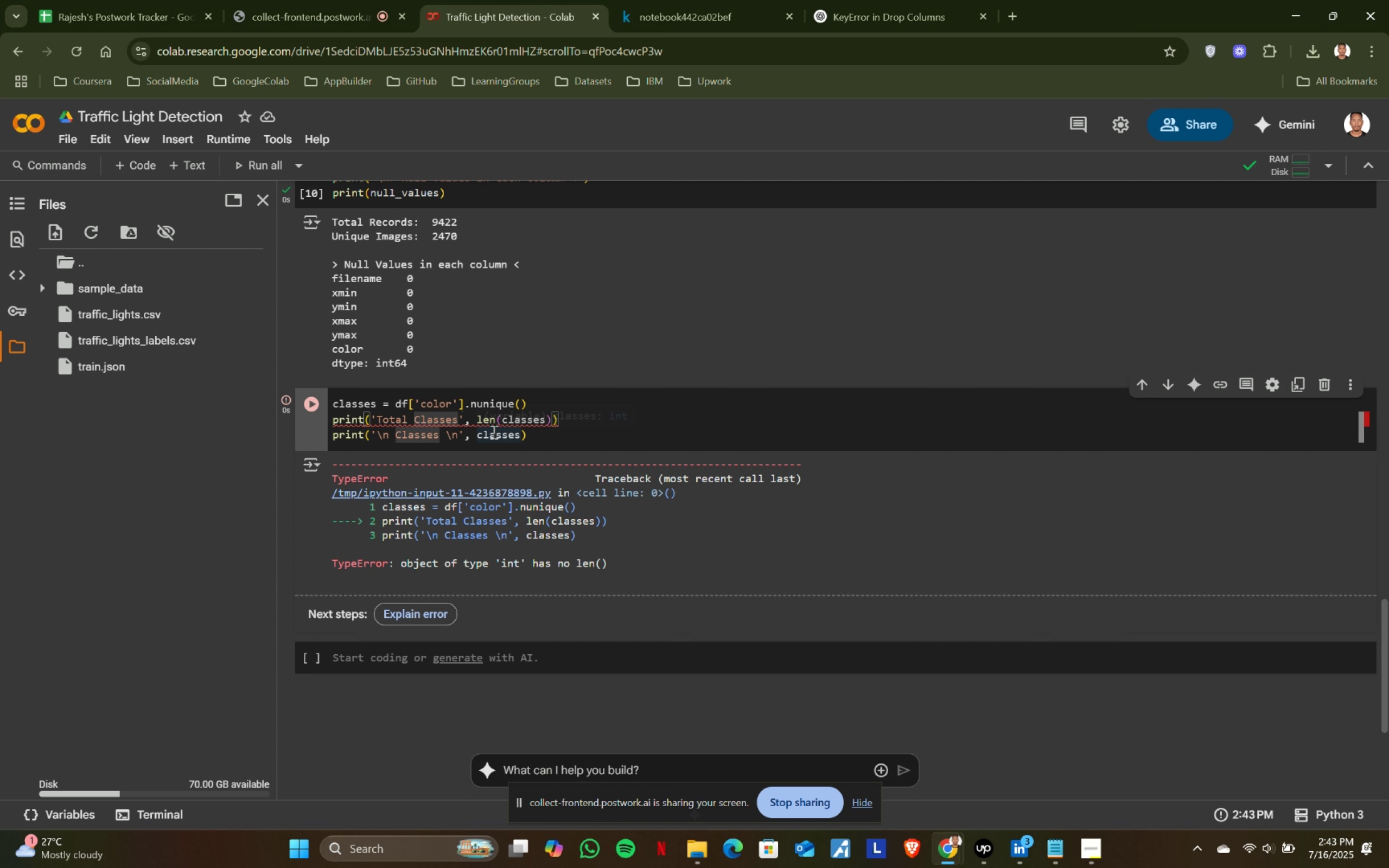 
key(Shift+ShiftRight)
 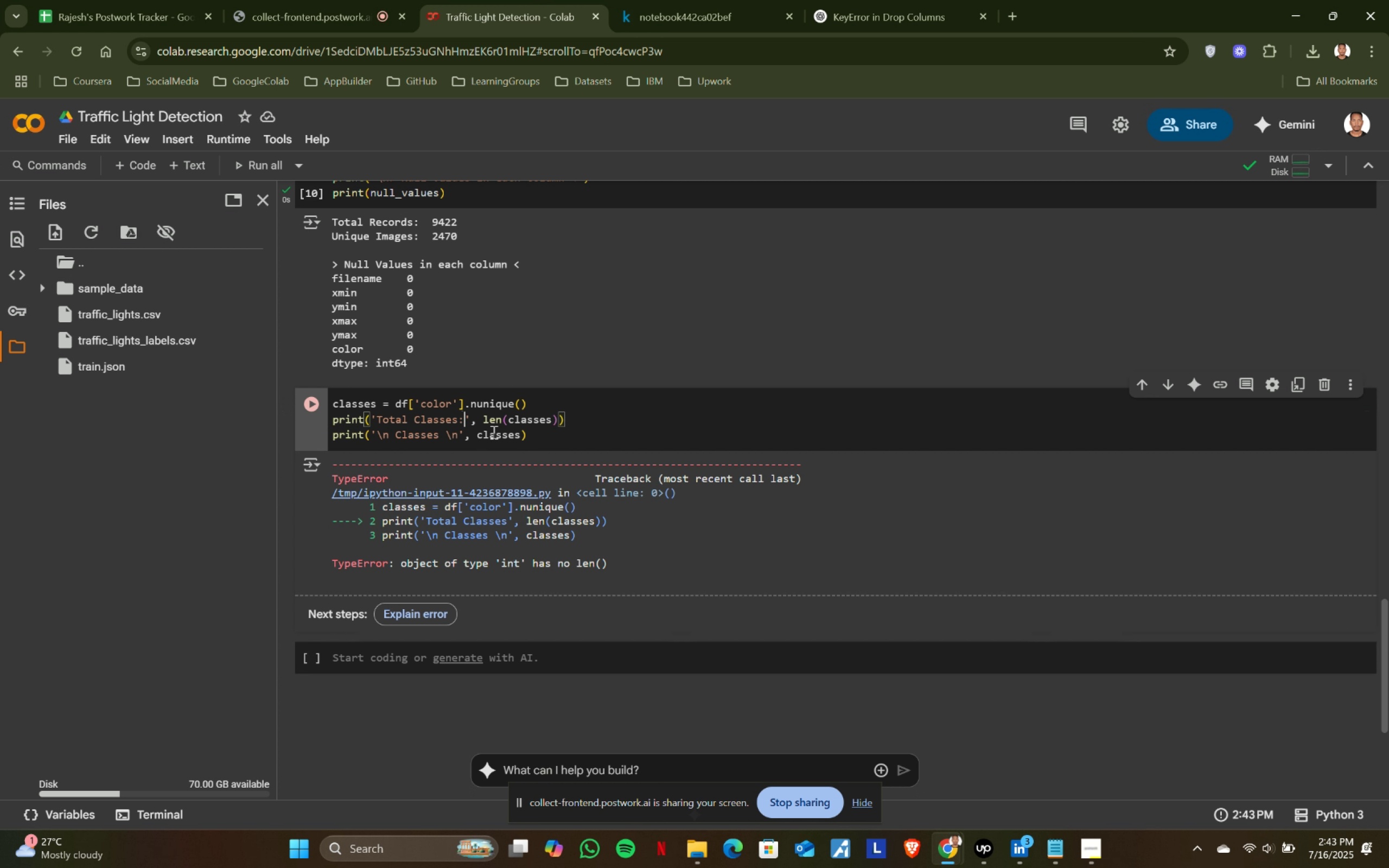 
key(Shift+Semicolon)
 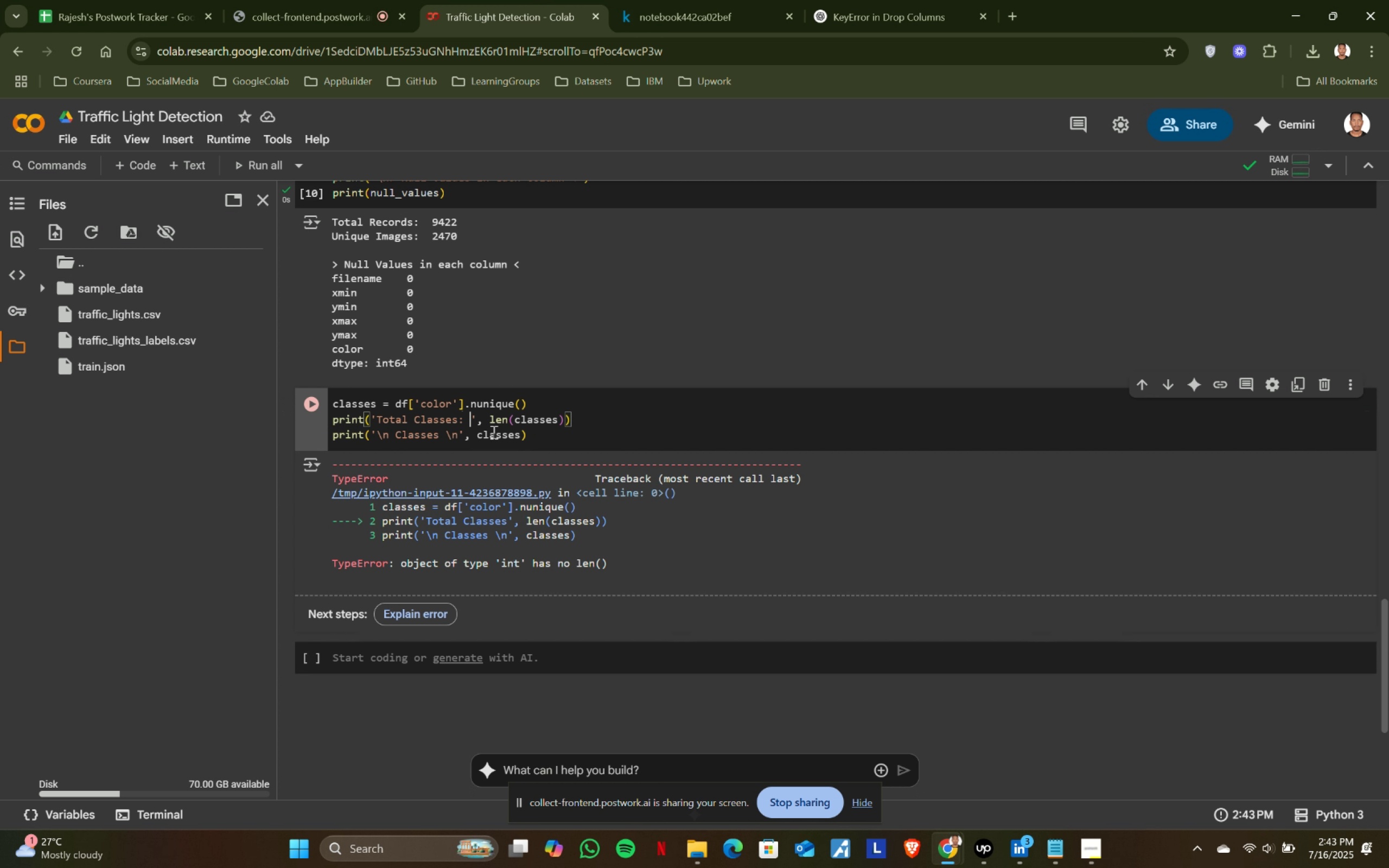 
key(Space)
 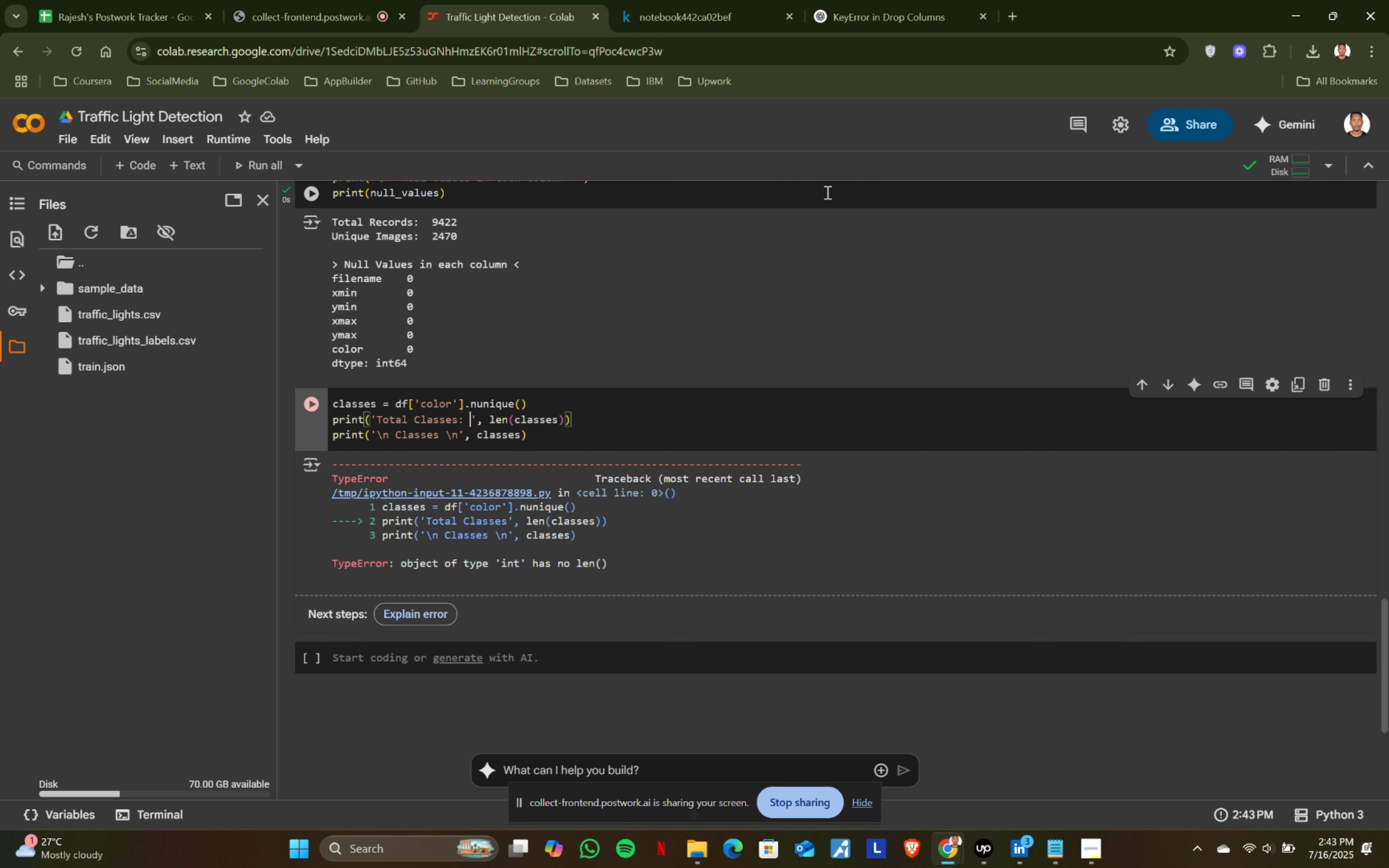 
left_click([694, 0])
 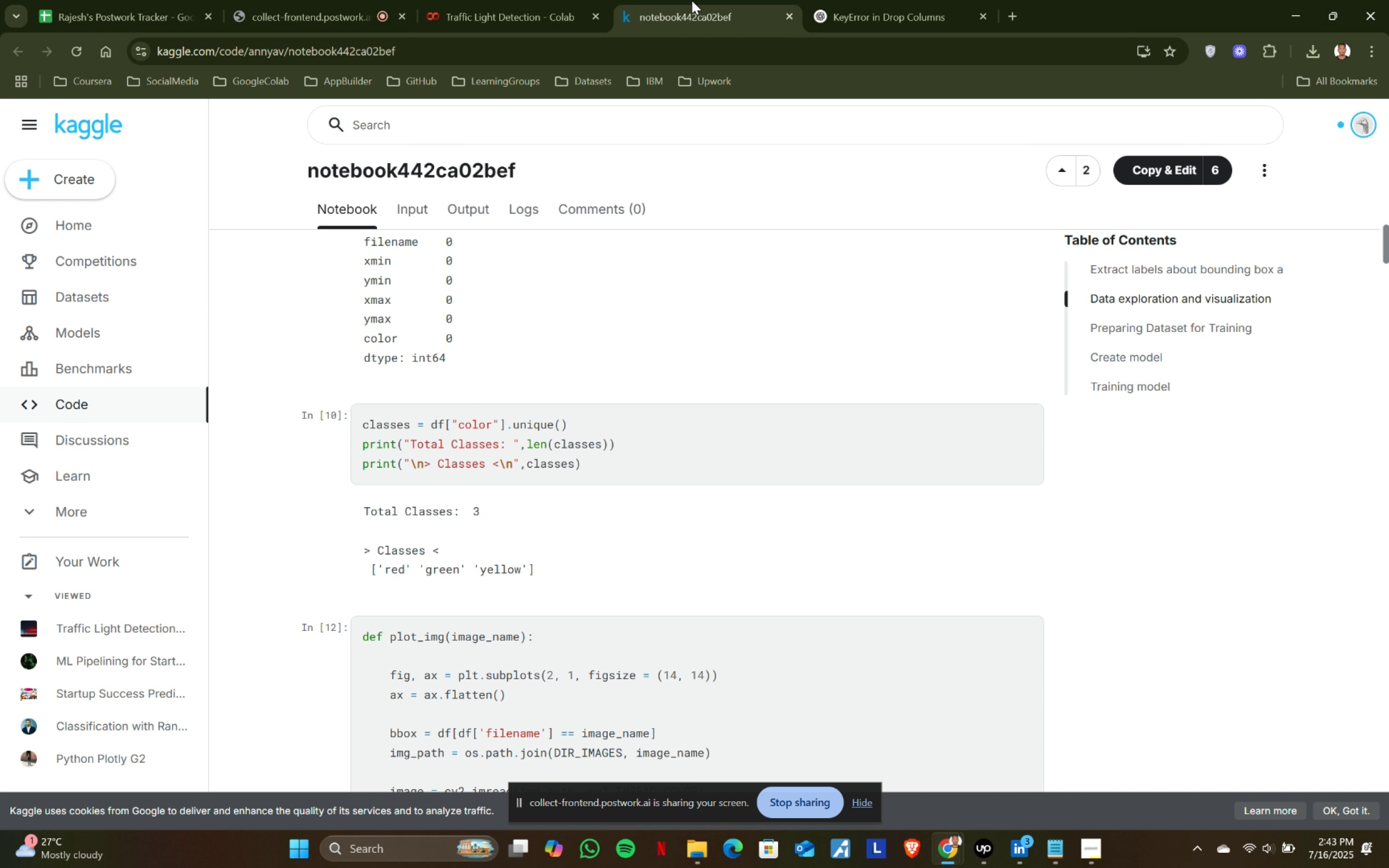 
left_click([528, 0])
 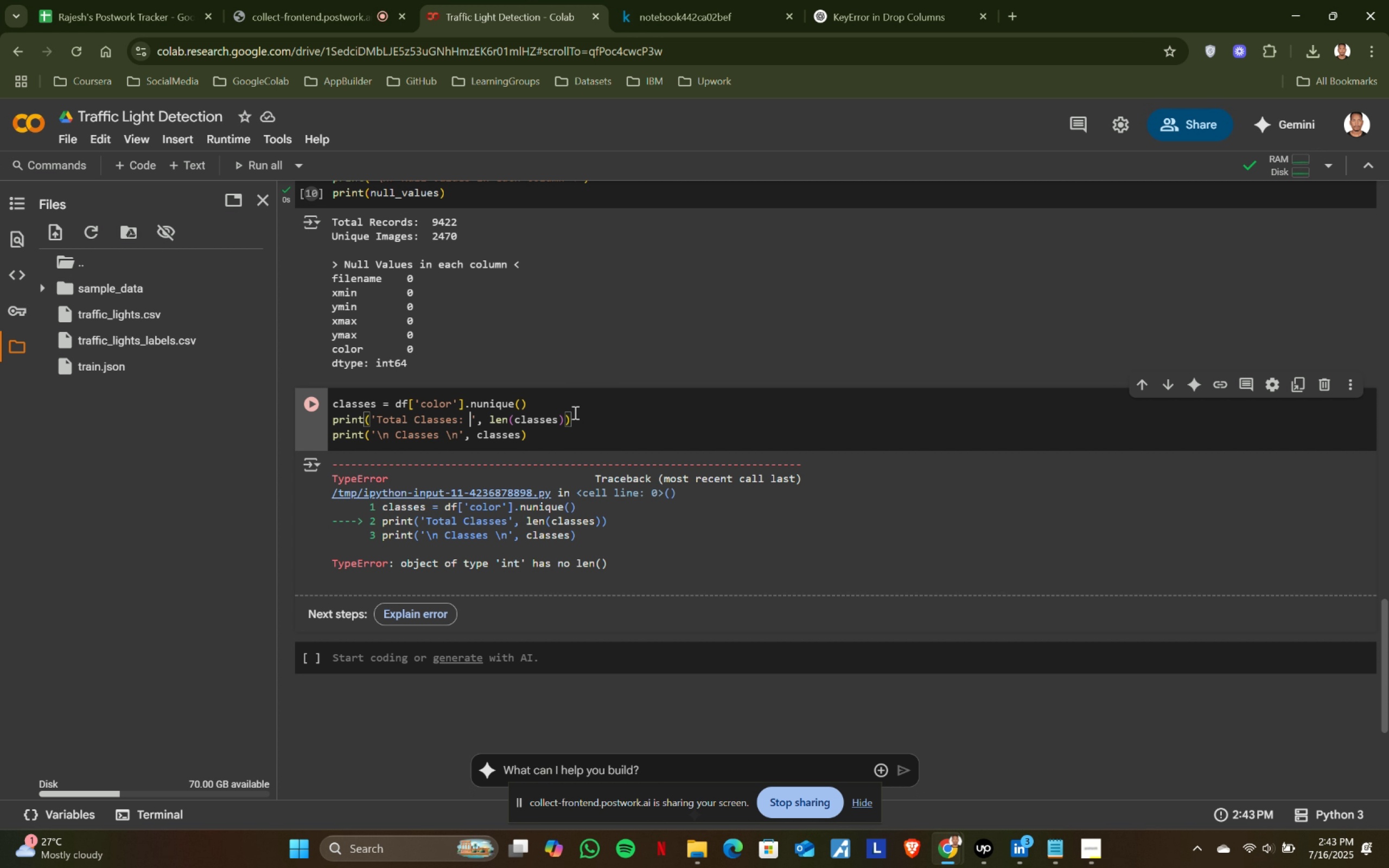 
left_click([579, 437])
 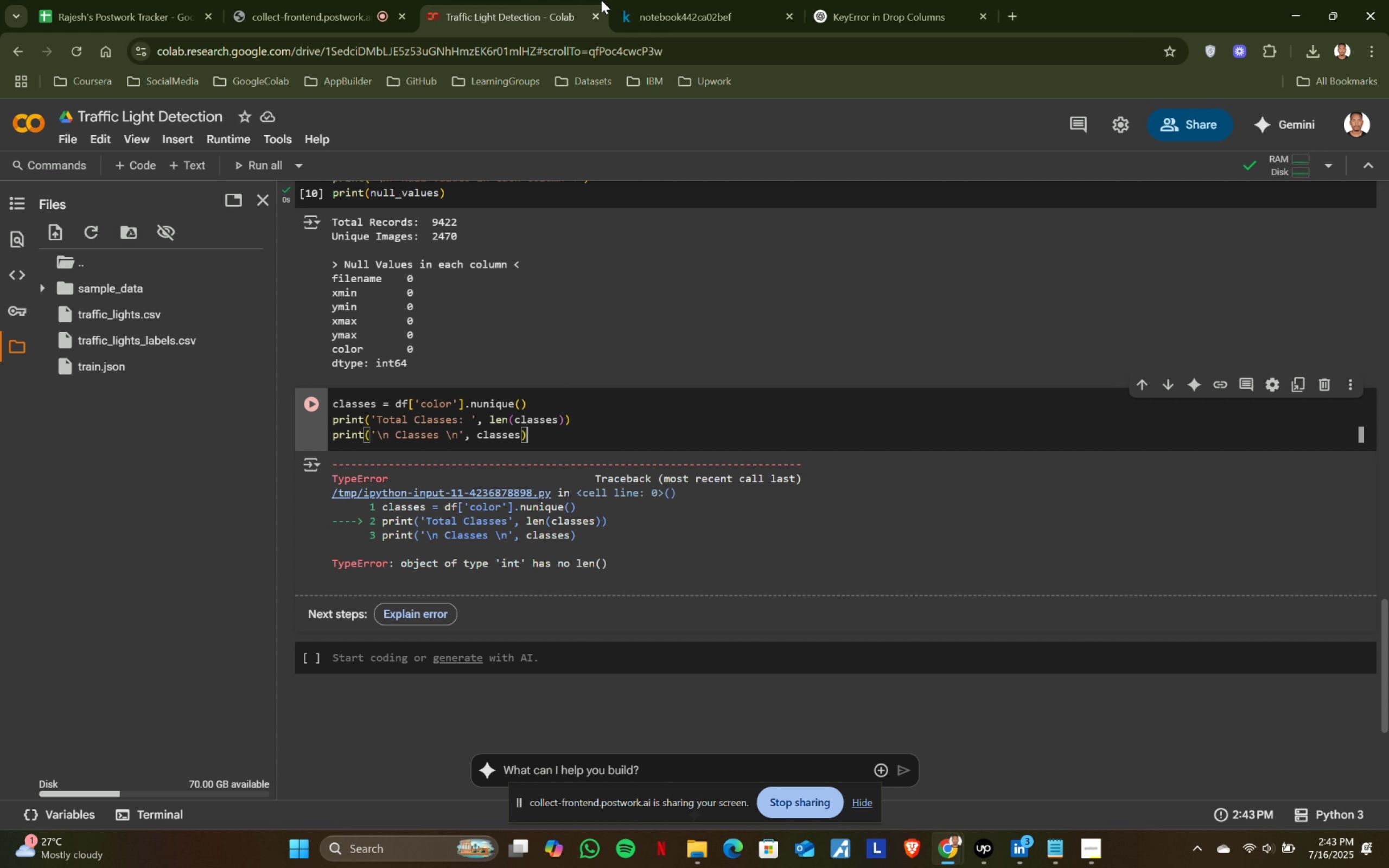 
double_click([685, 0])
 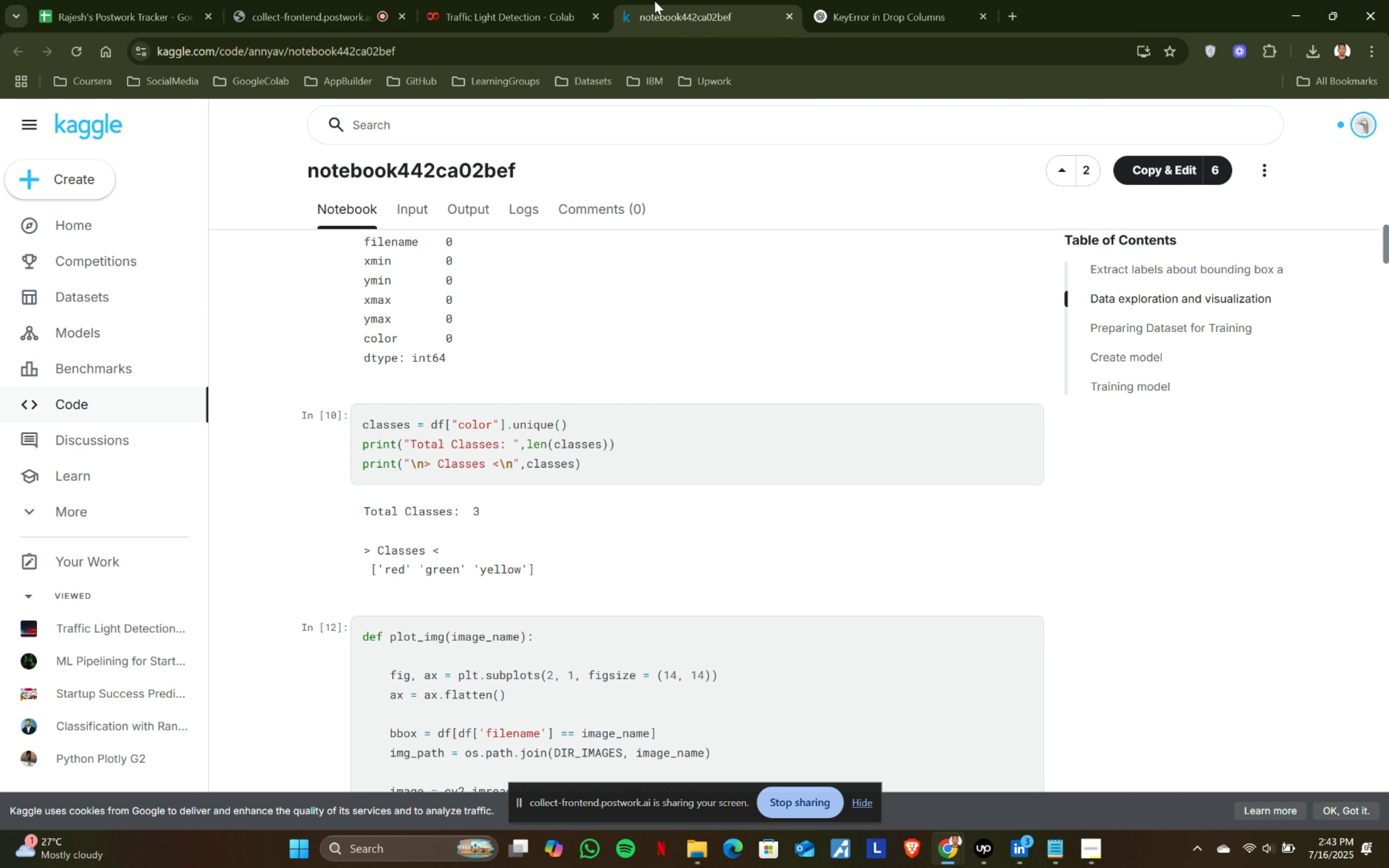 
left_click([509, 0])
 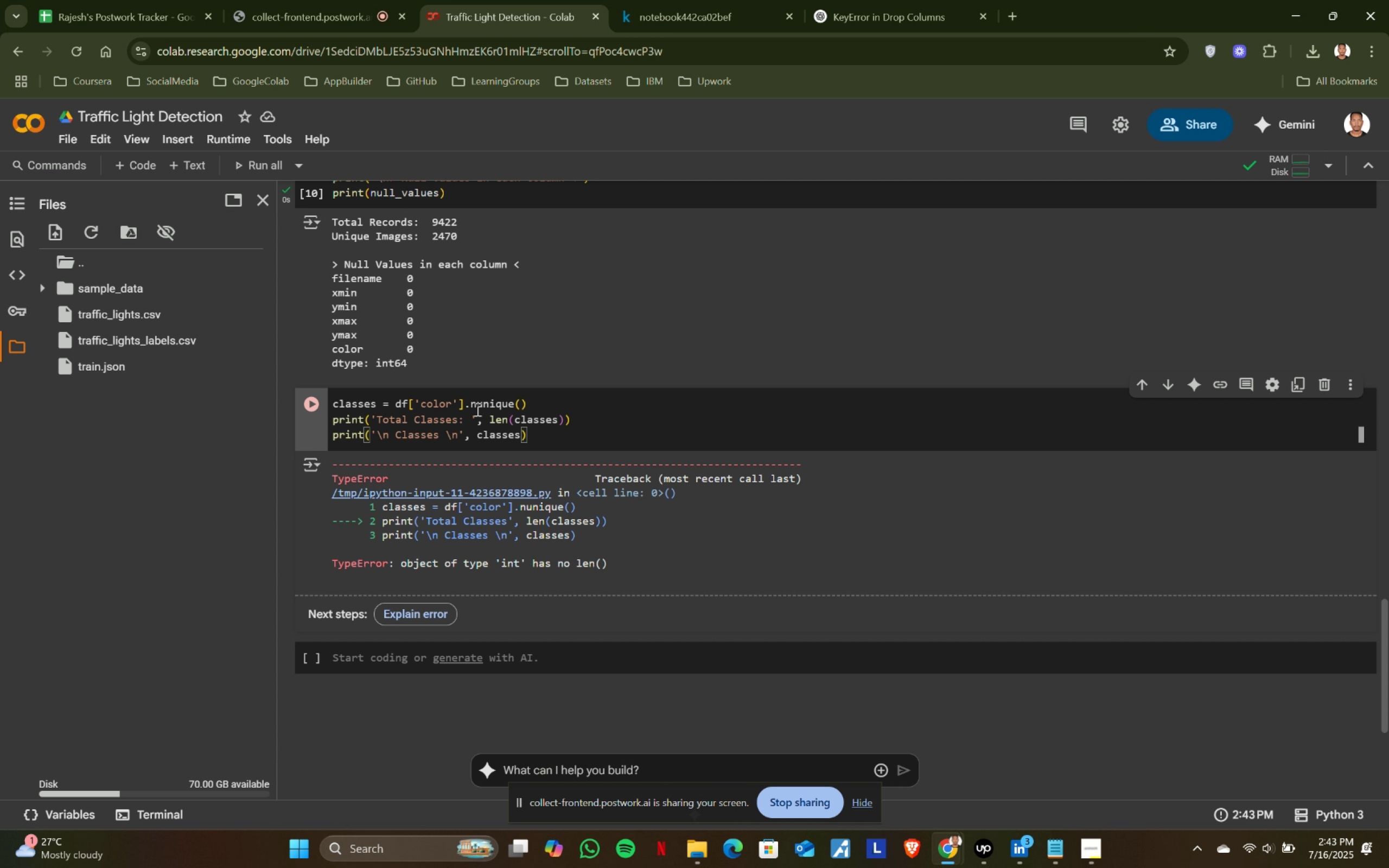 
left_click([476, 404])
 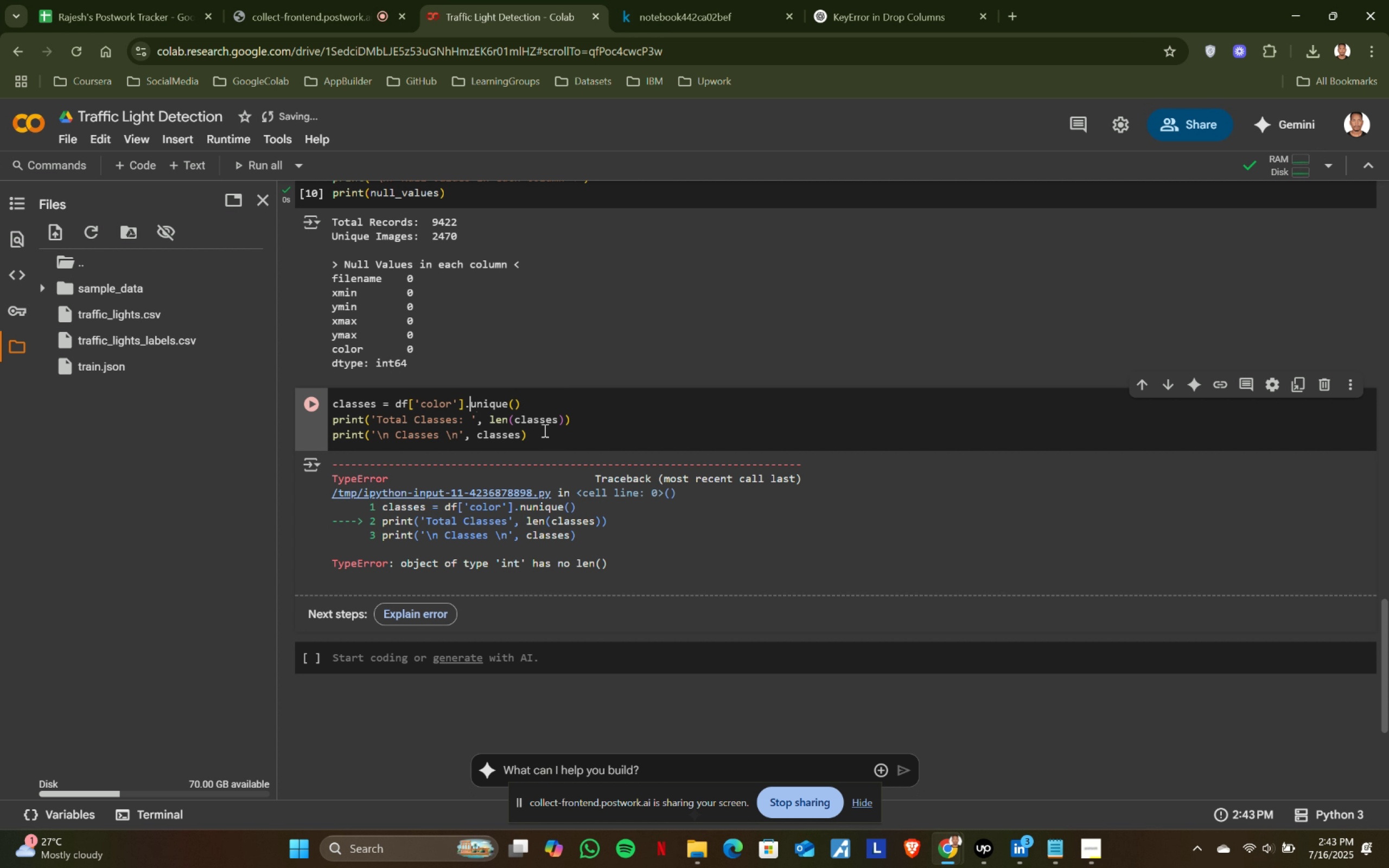 
key(Backspace)
 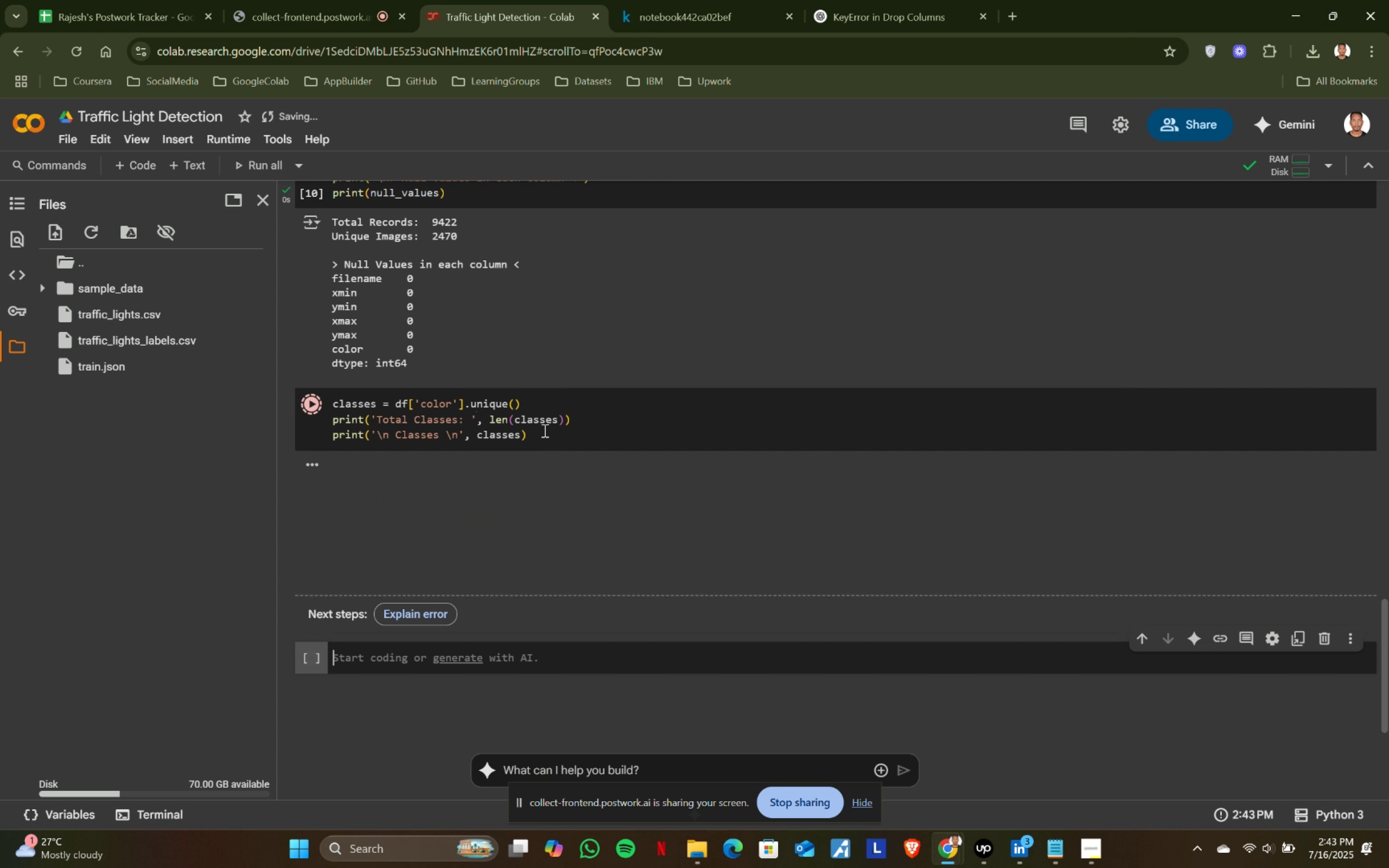 
key(Shift+ShiftRight)
 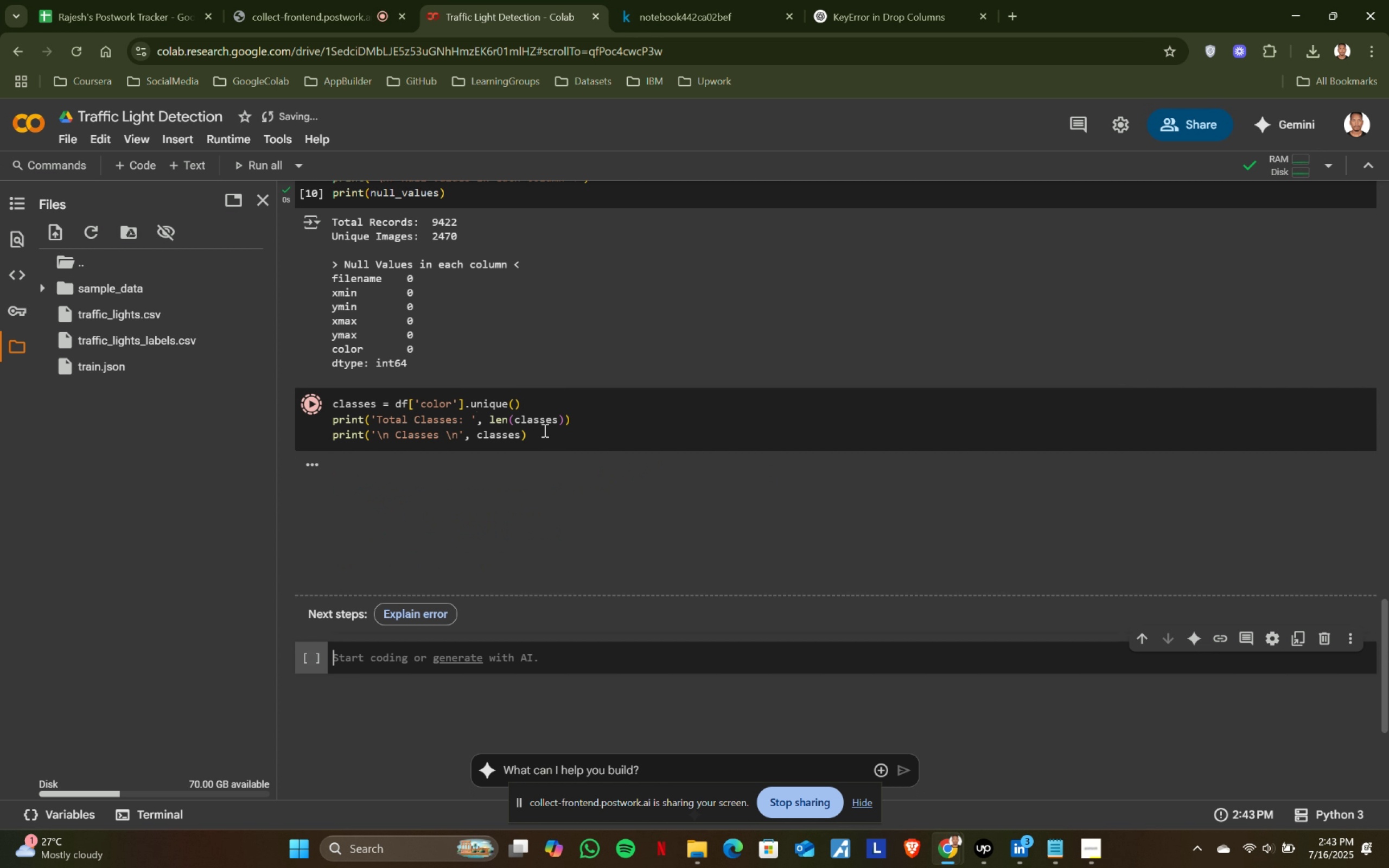 
key(Shift+Enter)
 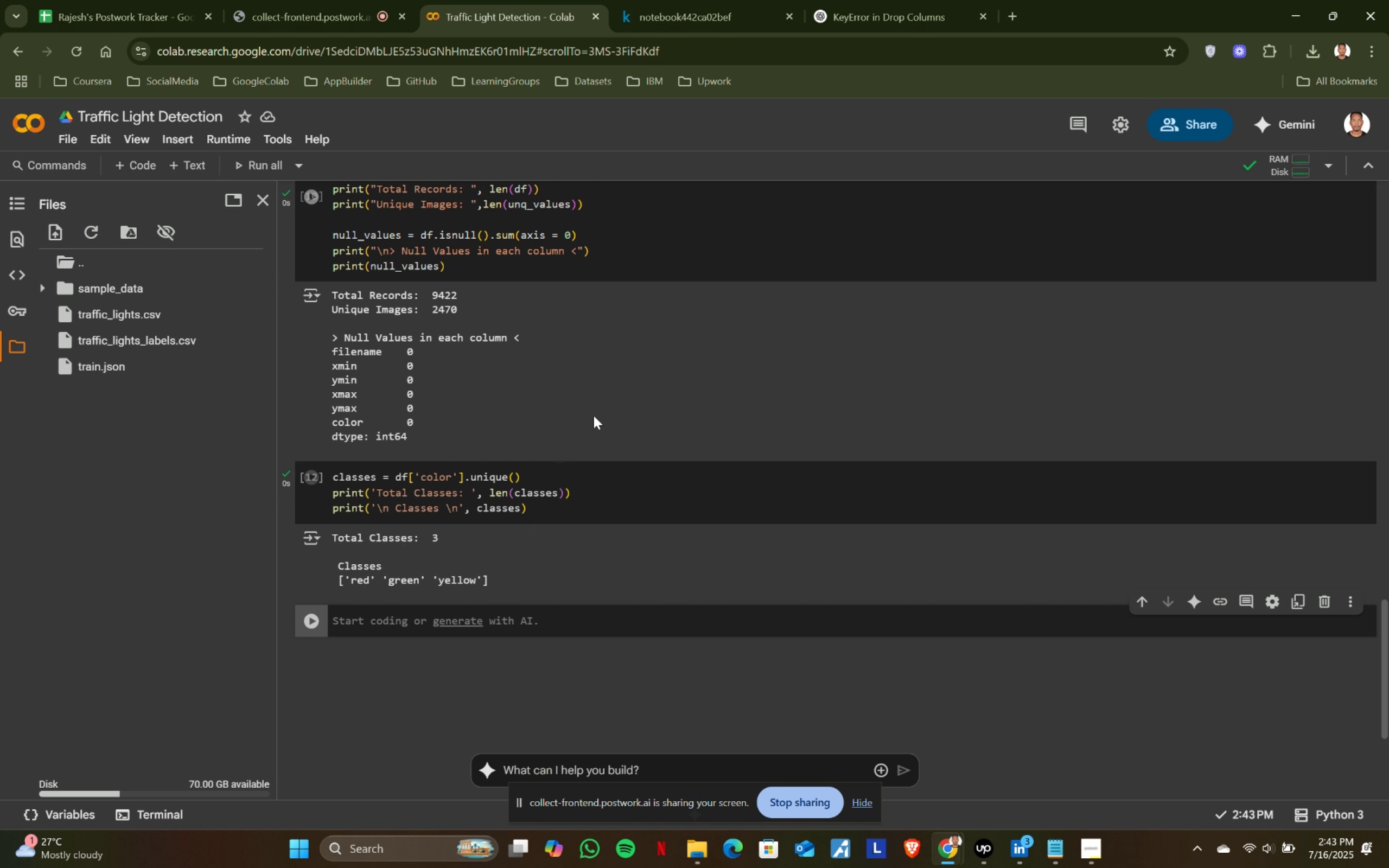 
wait(5.12)
 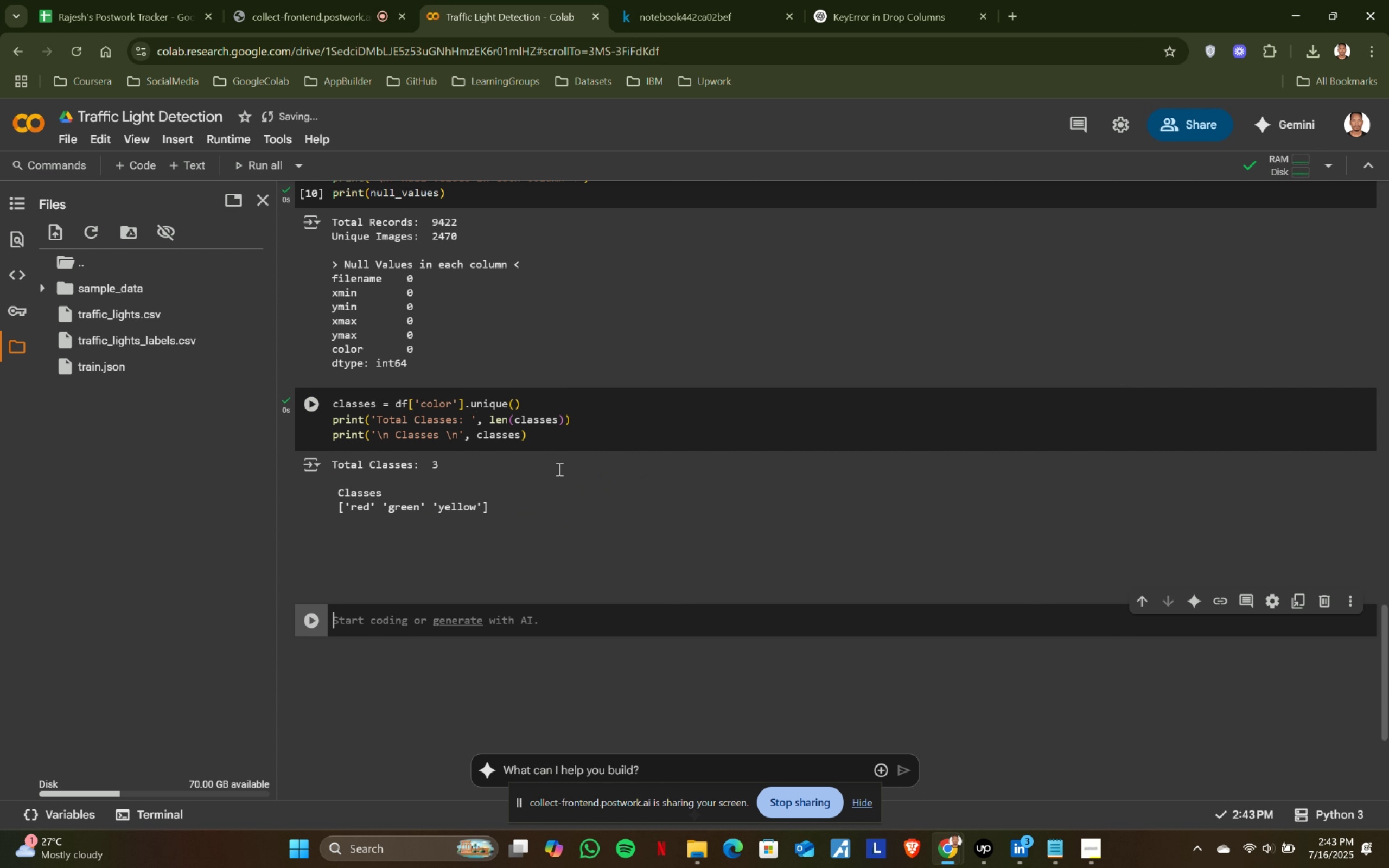 
left_click([665, 0])
 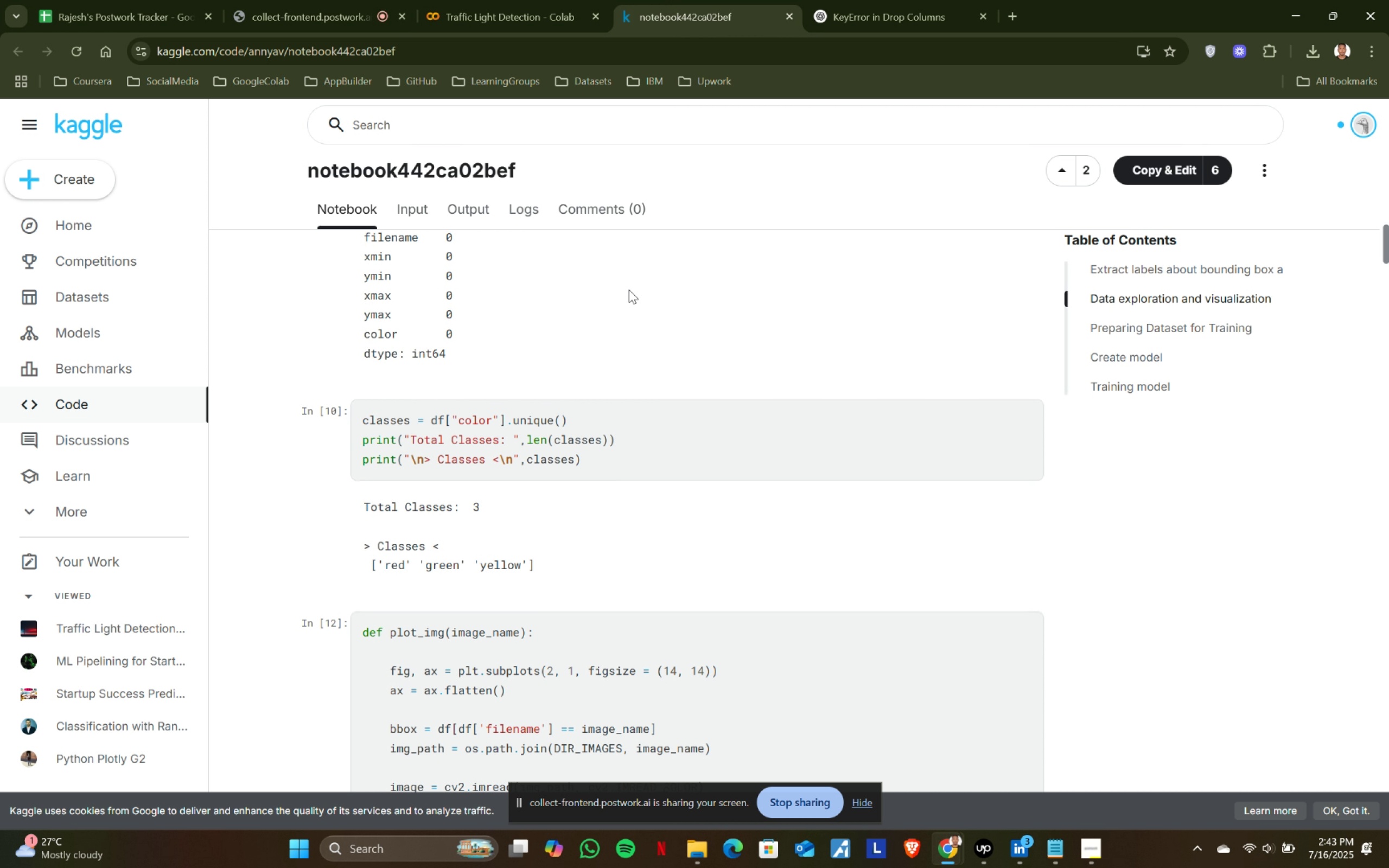 
scroll: coordinate [629, 290], scroll_direction: down, amount: 1.0
 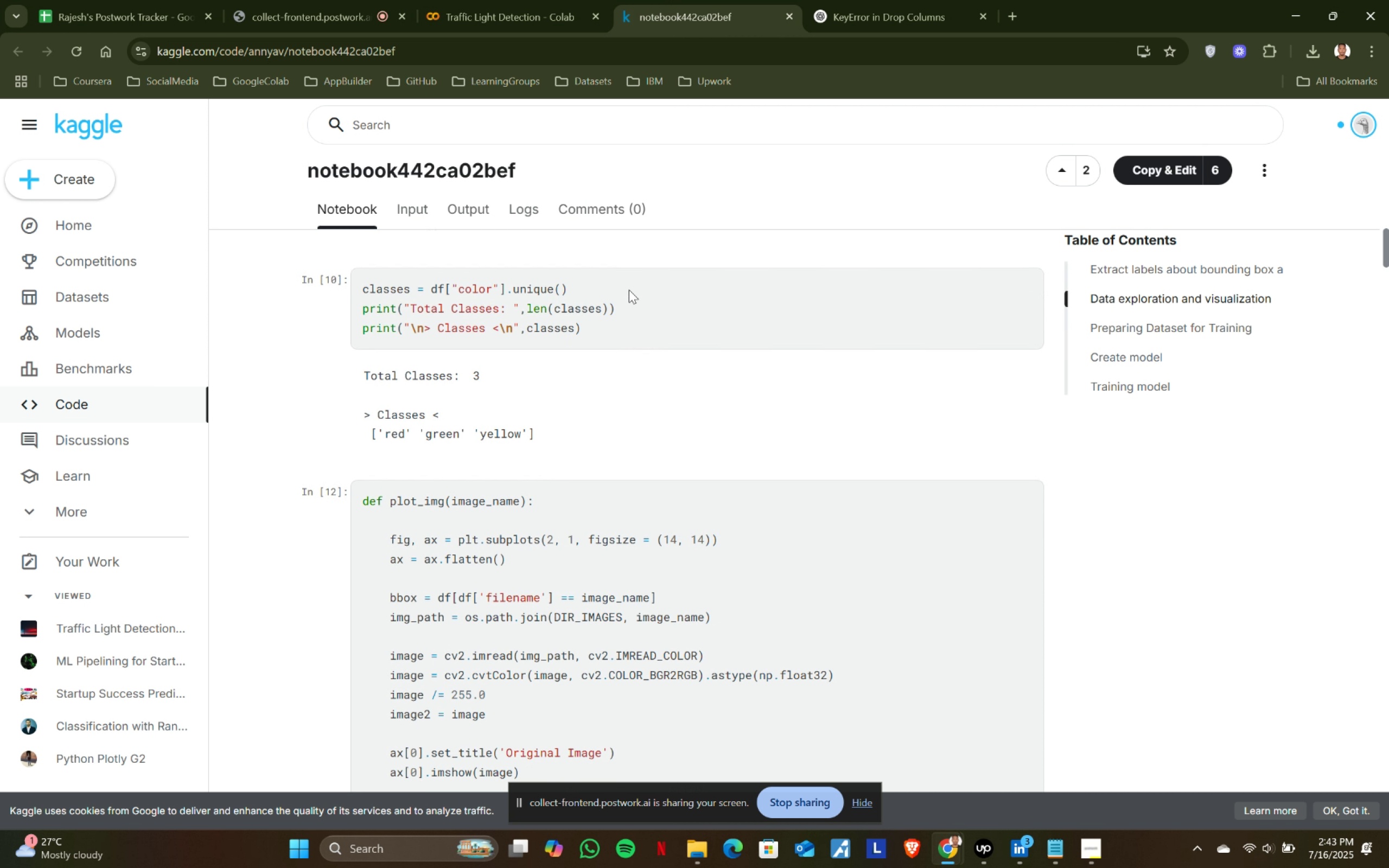 
scroll: coordinate [629, 290], scroll_direction: none, amount: 0.0
 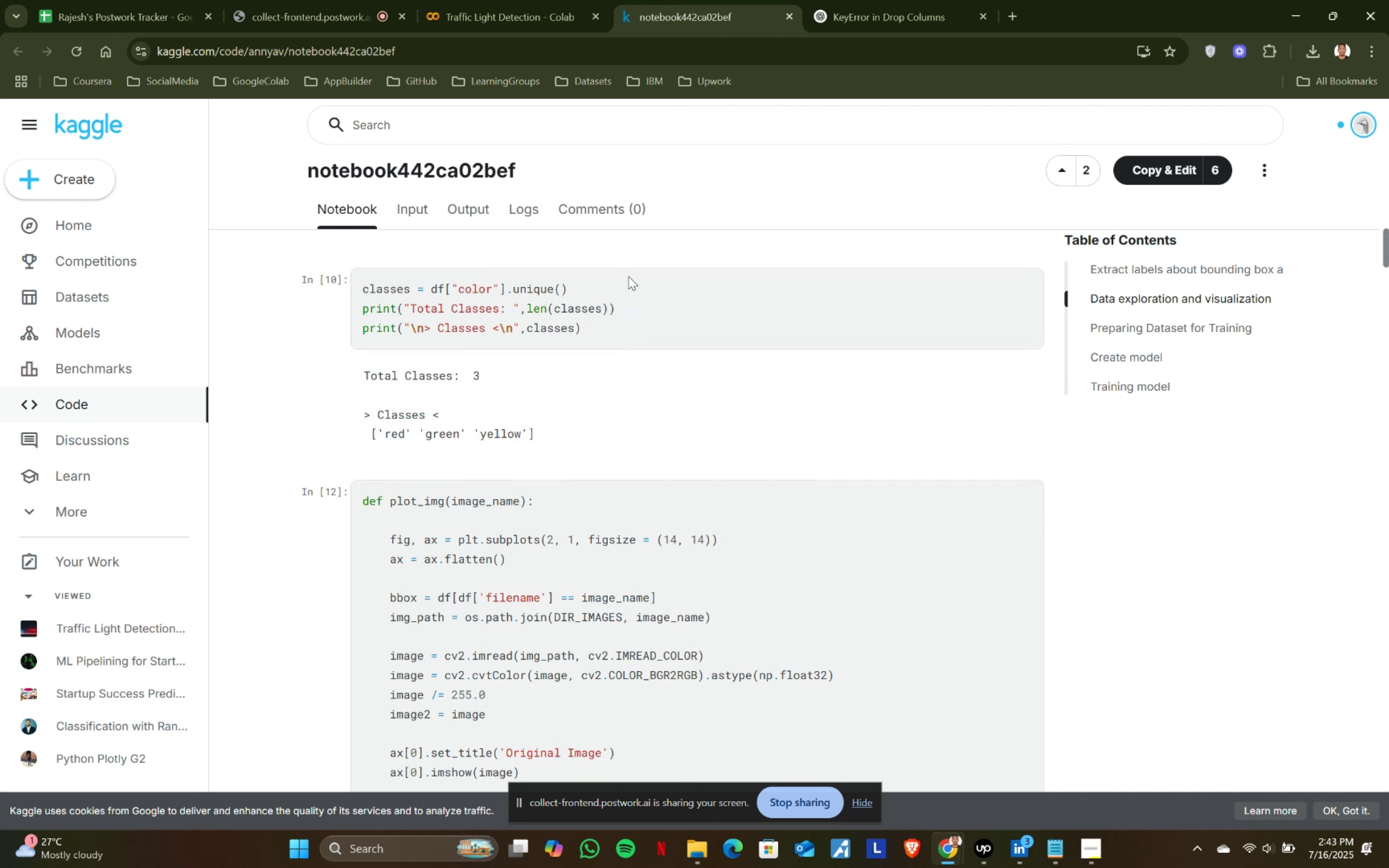 
left_click([496, 14])
 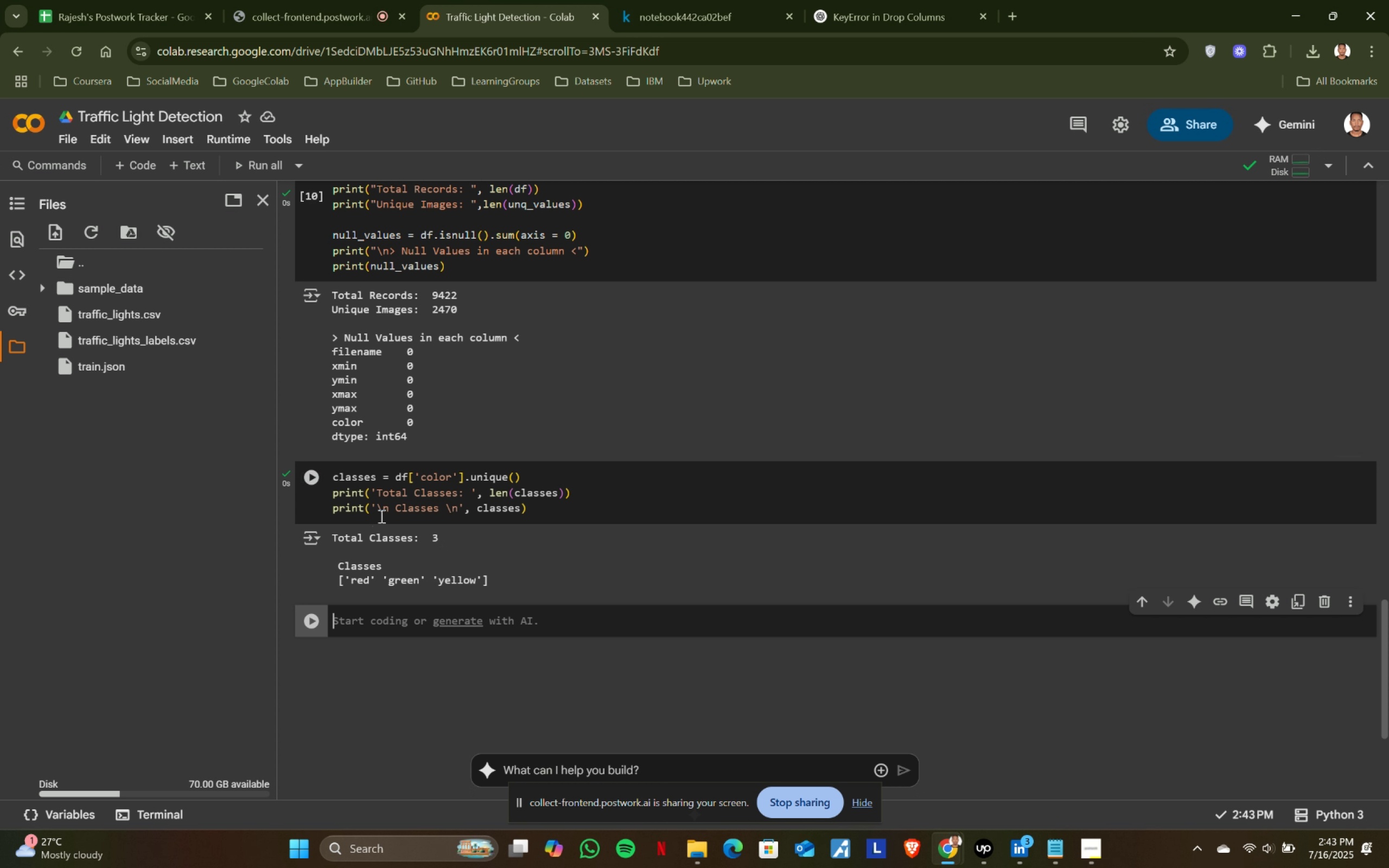 
left_click([392, 508])
 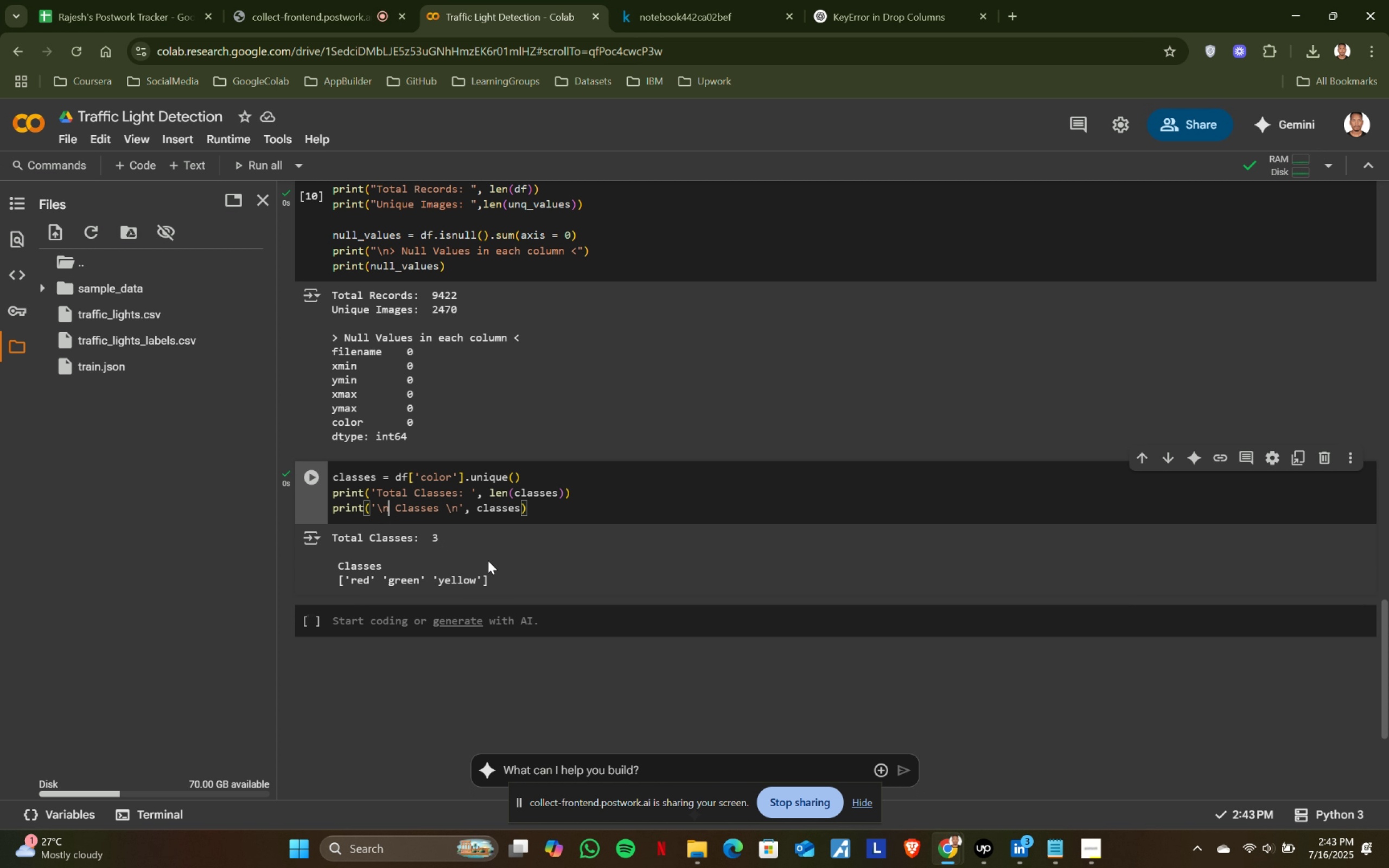 
key(ArrowLeft)
 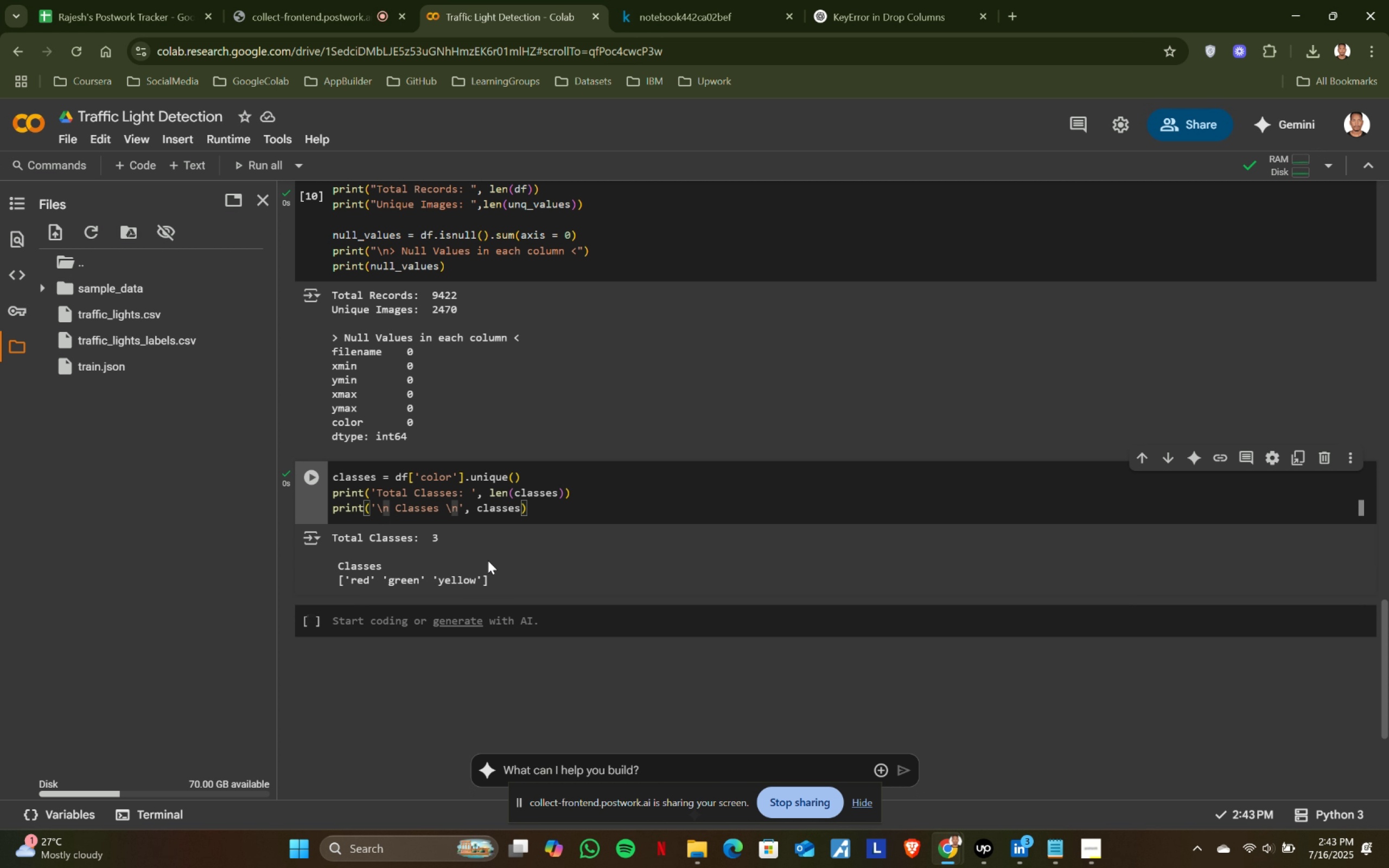 
key(Shift+ShiftRight)
 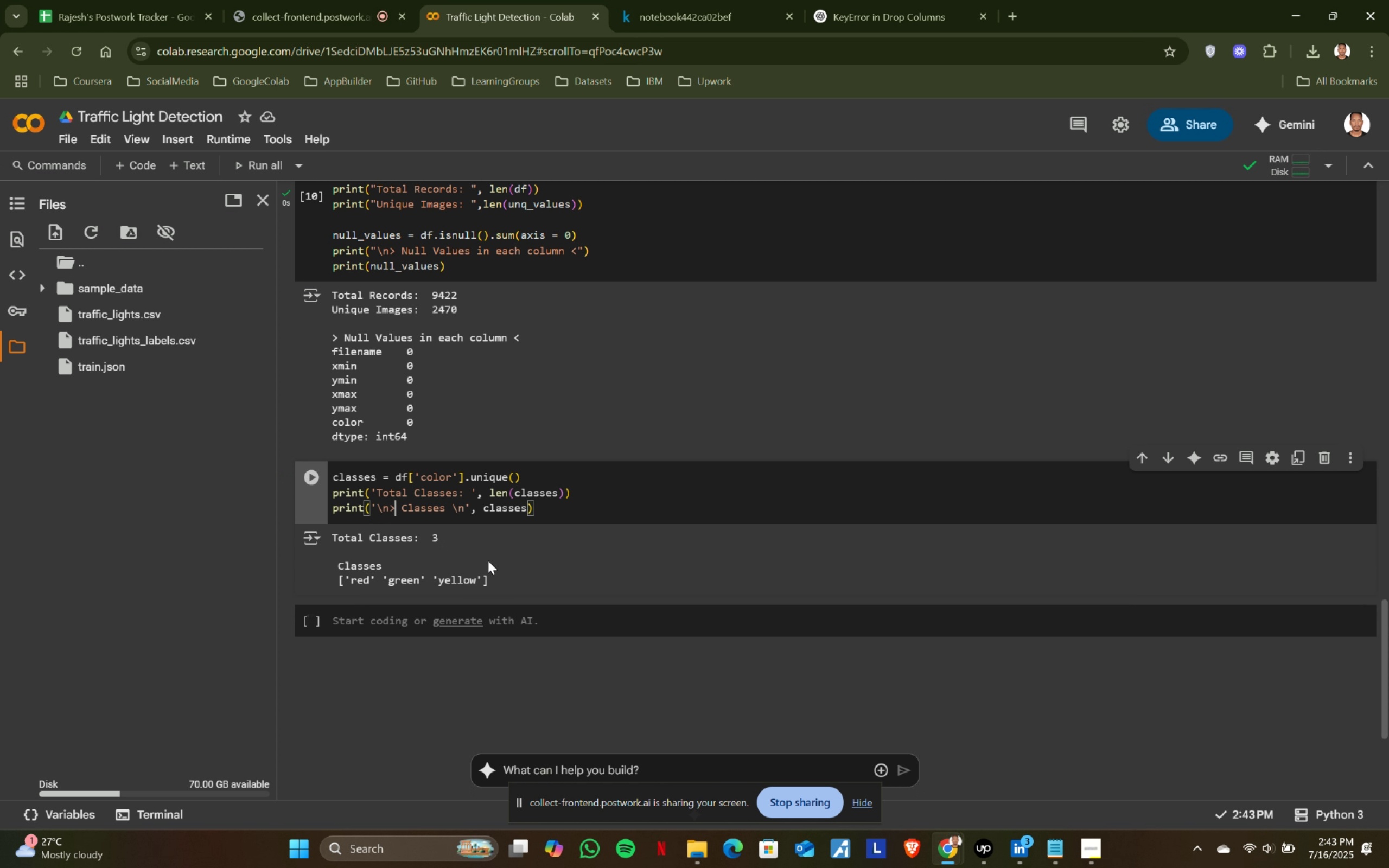 
key(Shift+Period)
 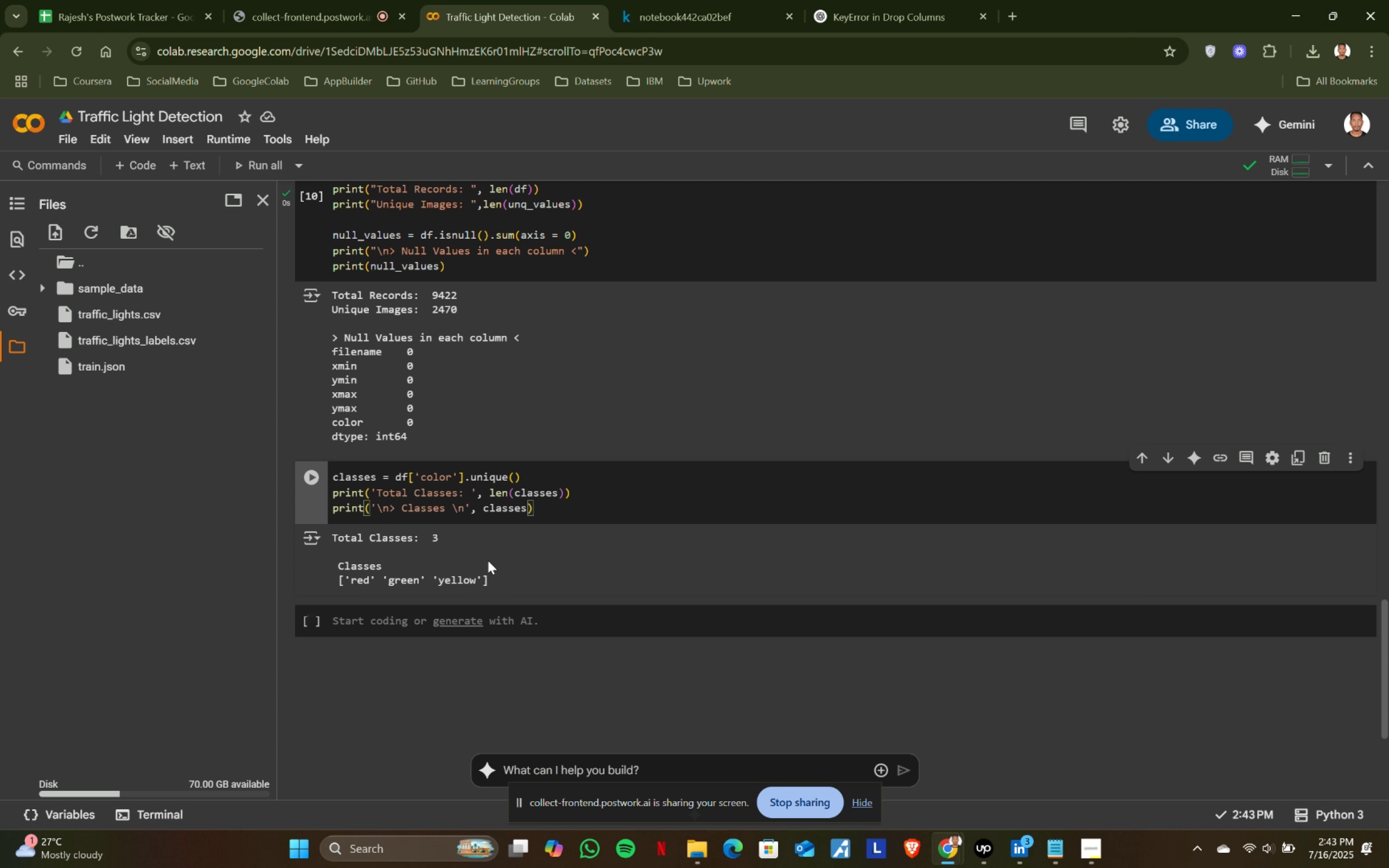 
hold_key(key=ArrowRight, duration=0.69)
 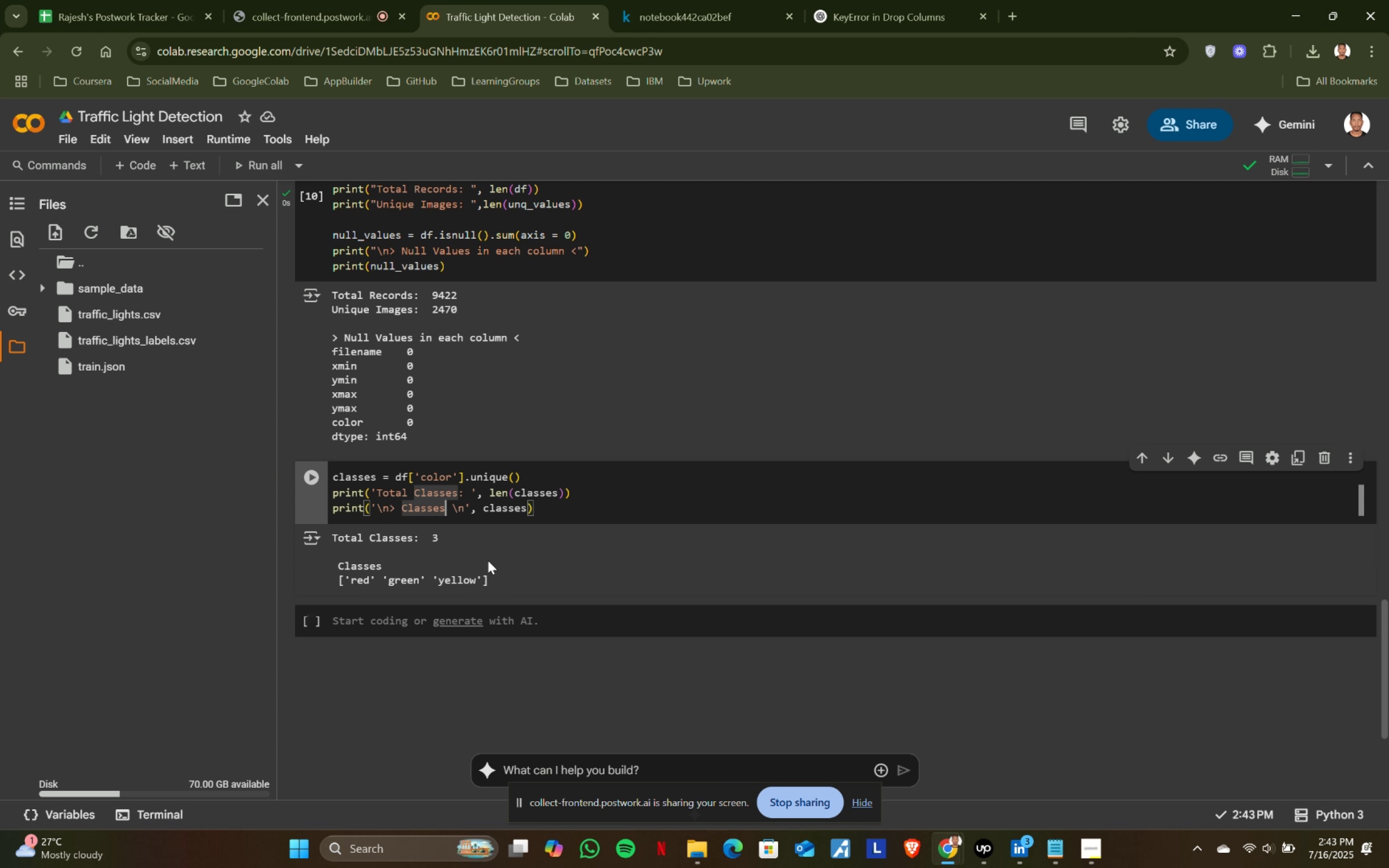 
key(ArrowRight)
 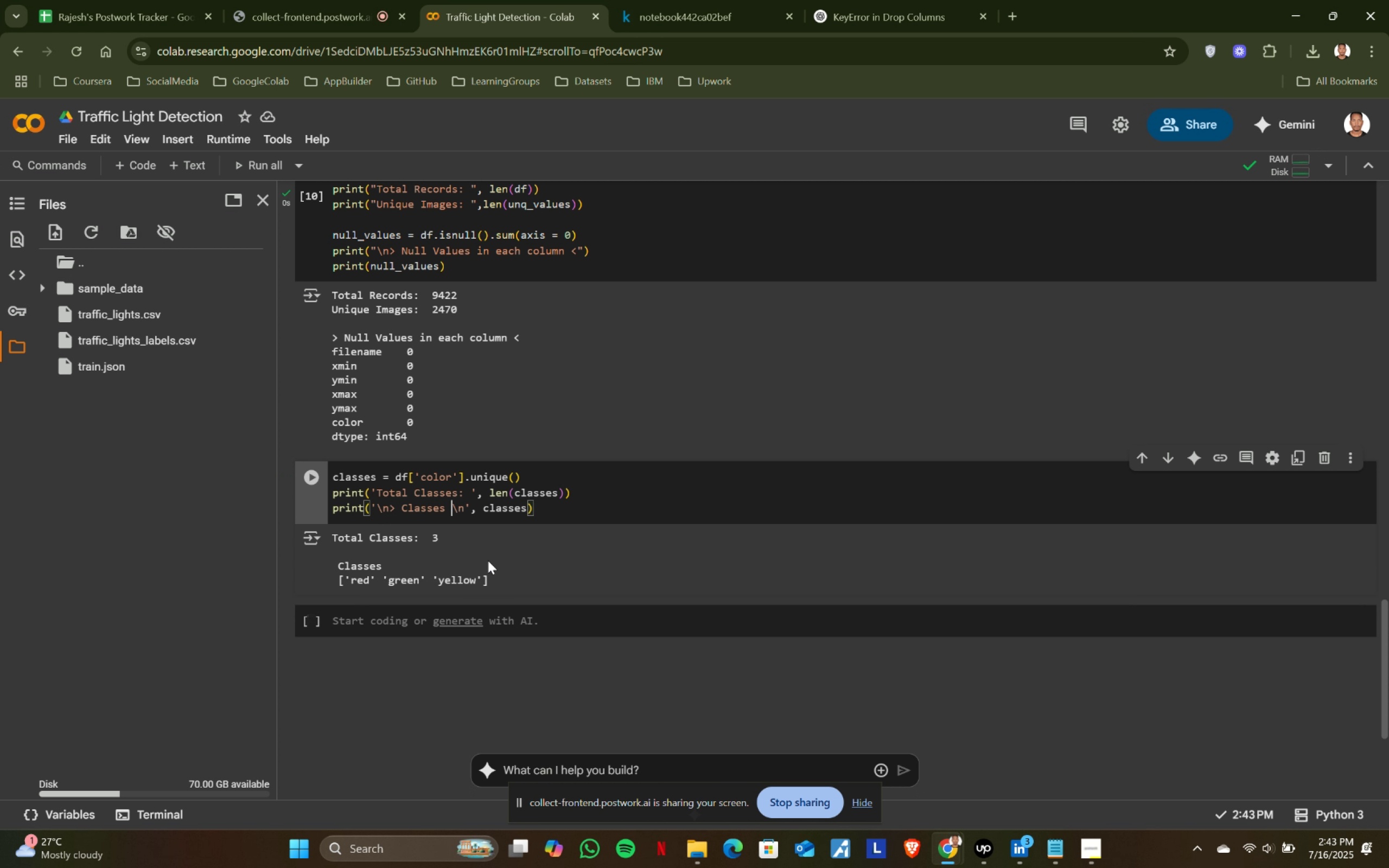 
key(ArrowRight)
 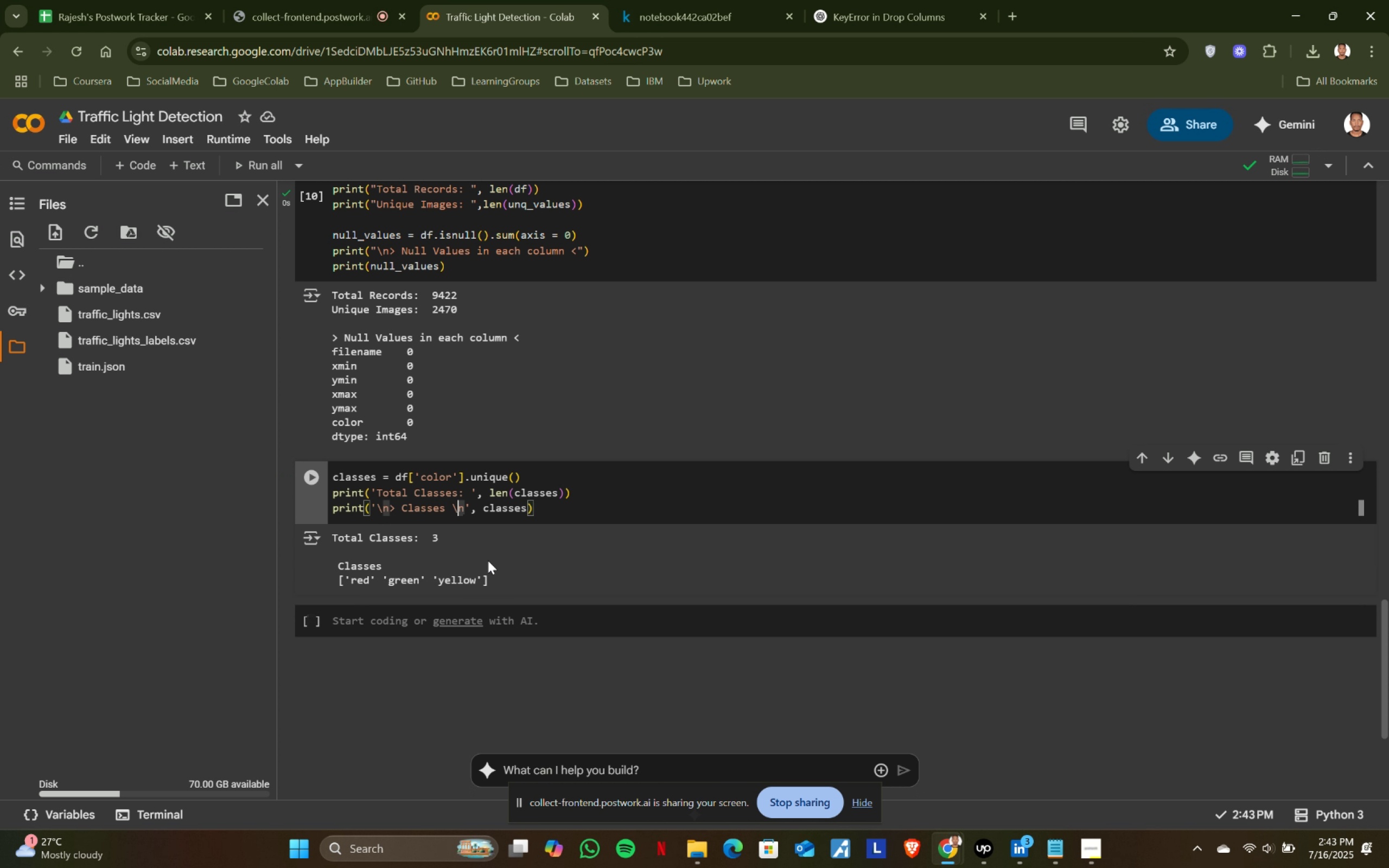 
key(ArrowRight)
 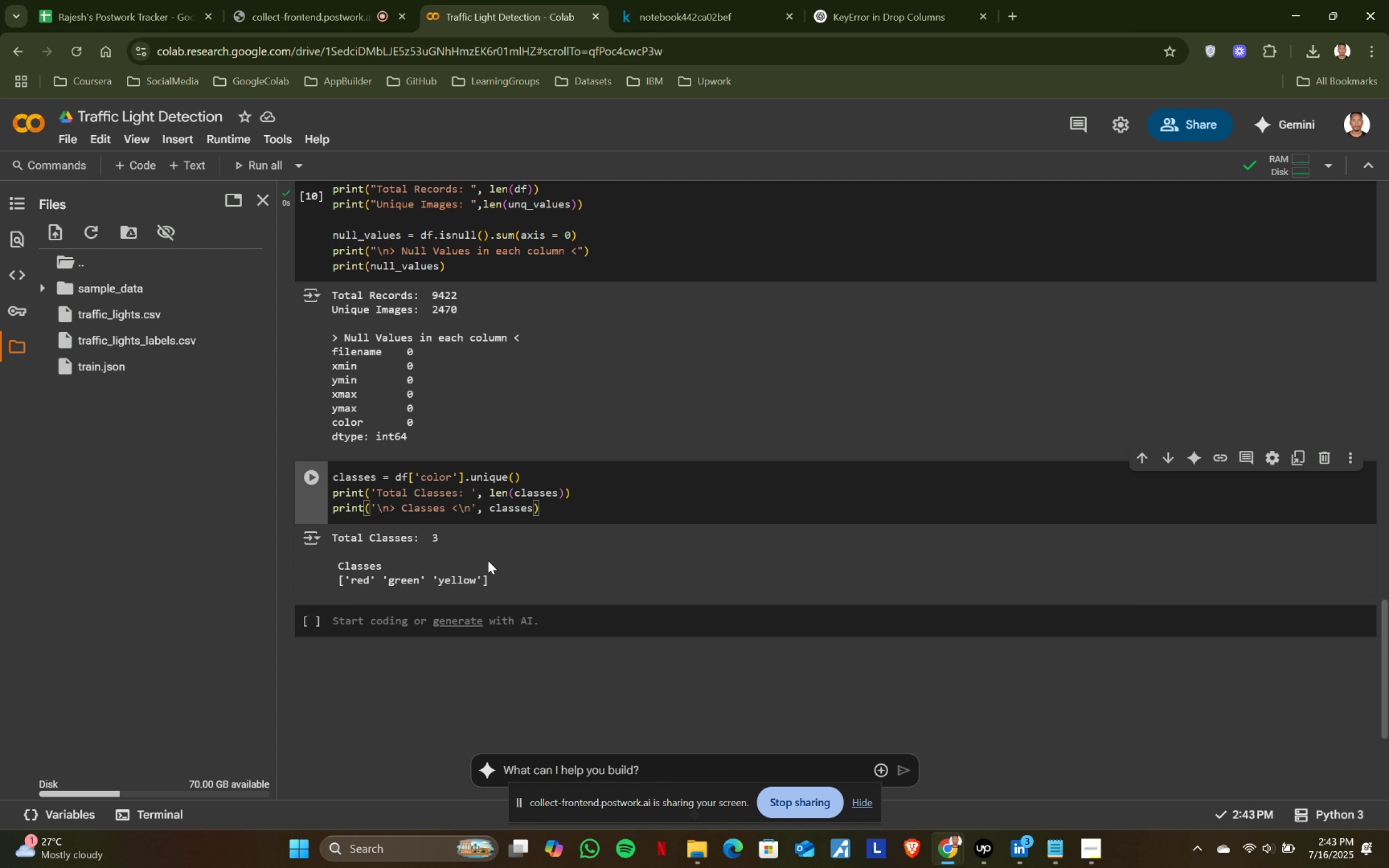 
key(ArrowLeft)
 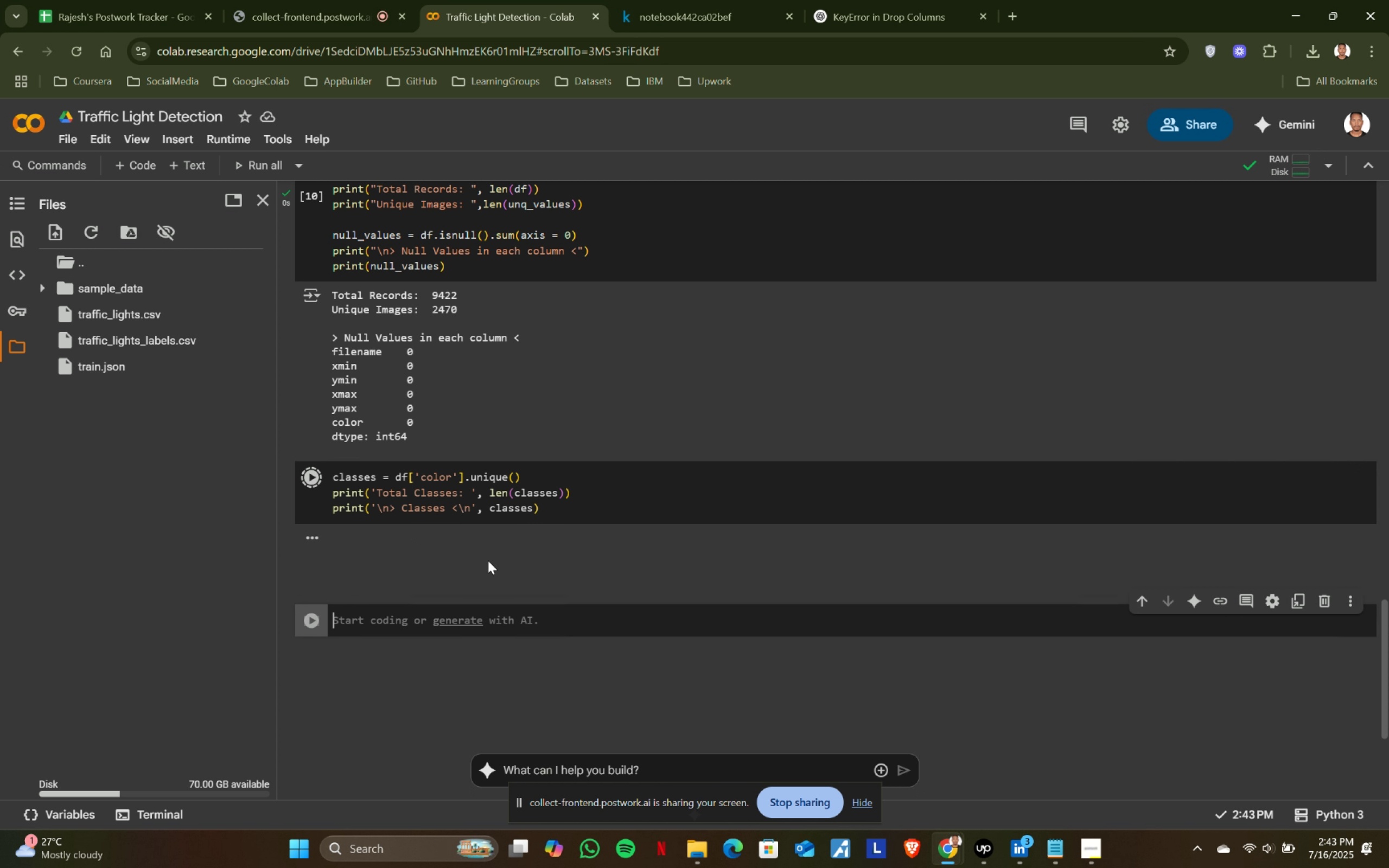 
key(Shift+Comma)
 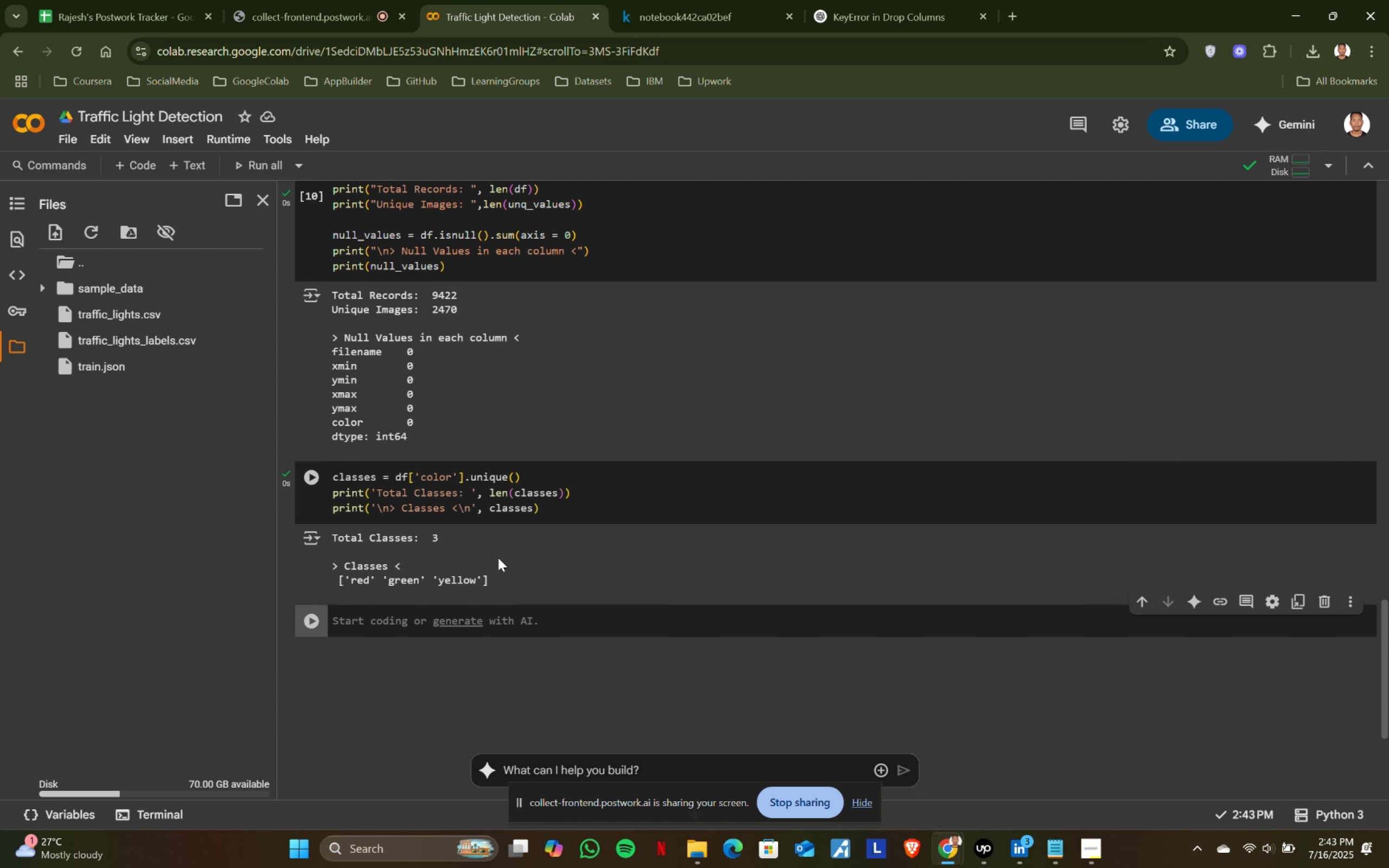 
key(Shift+ShiftRight)
 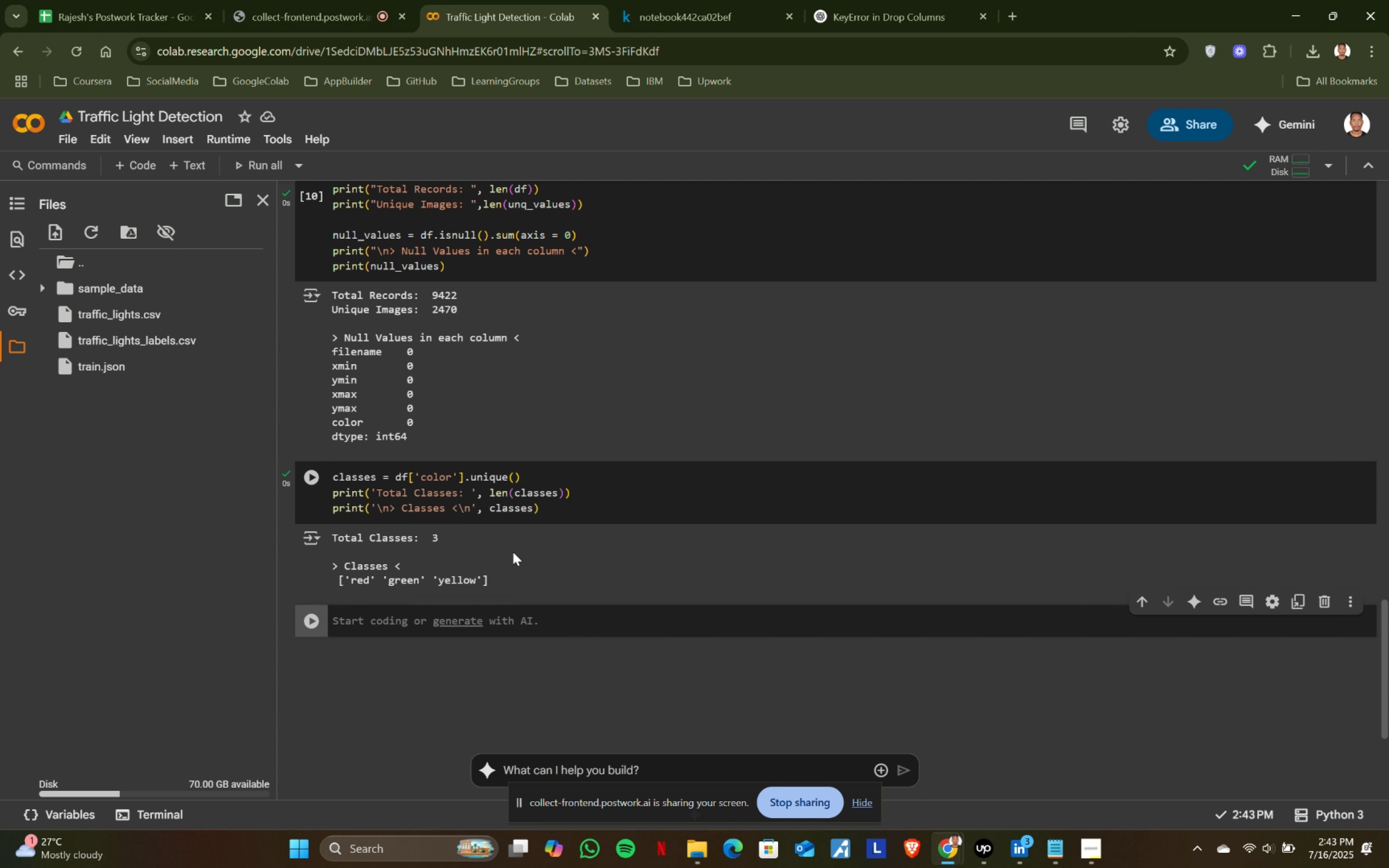 
key(Shift+Enter)
 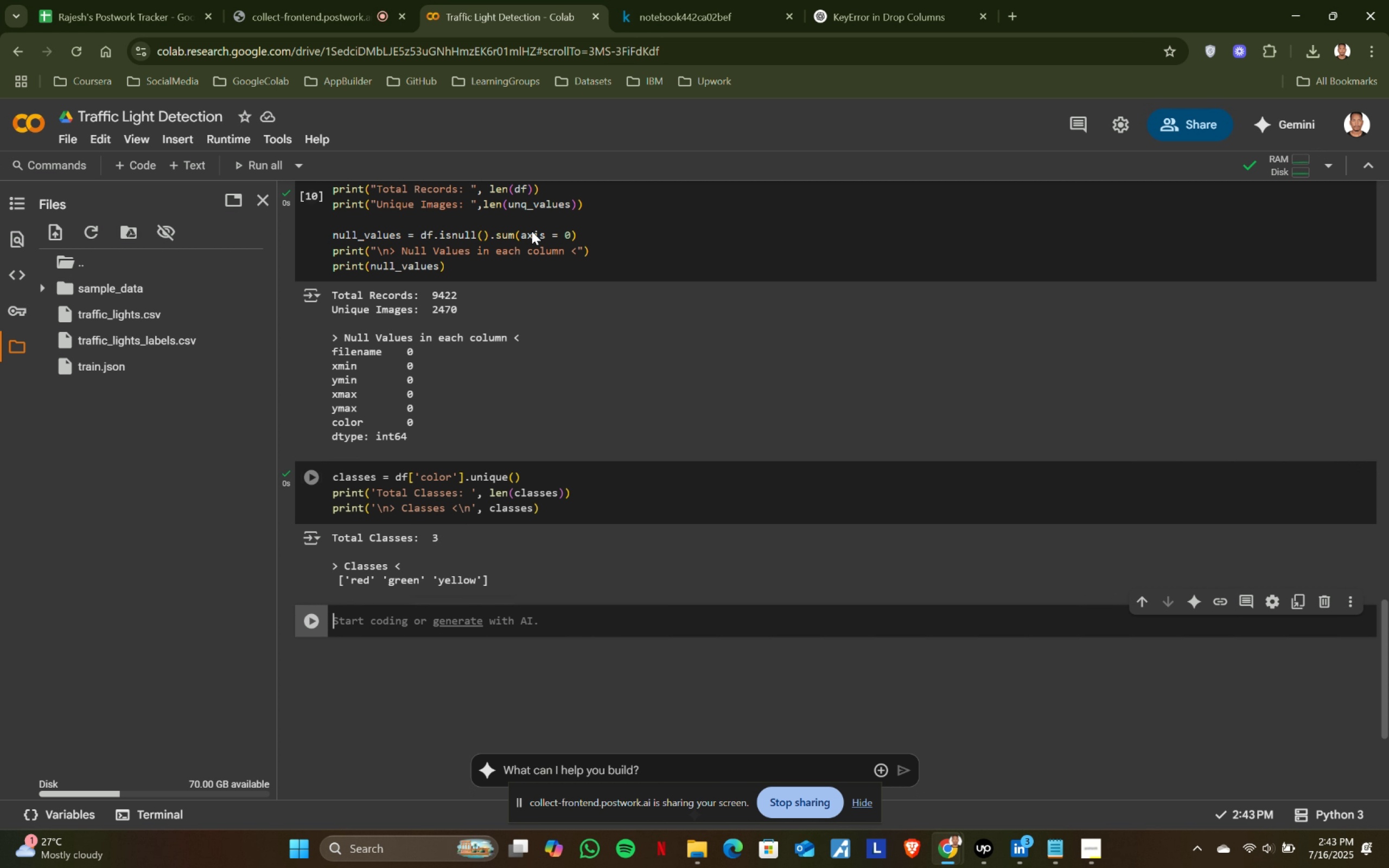 
left_click([688, 0])
 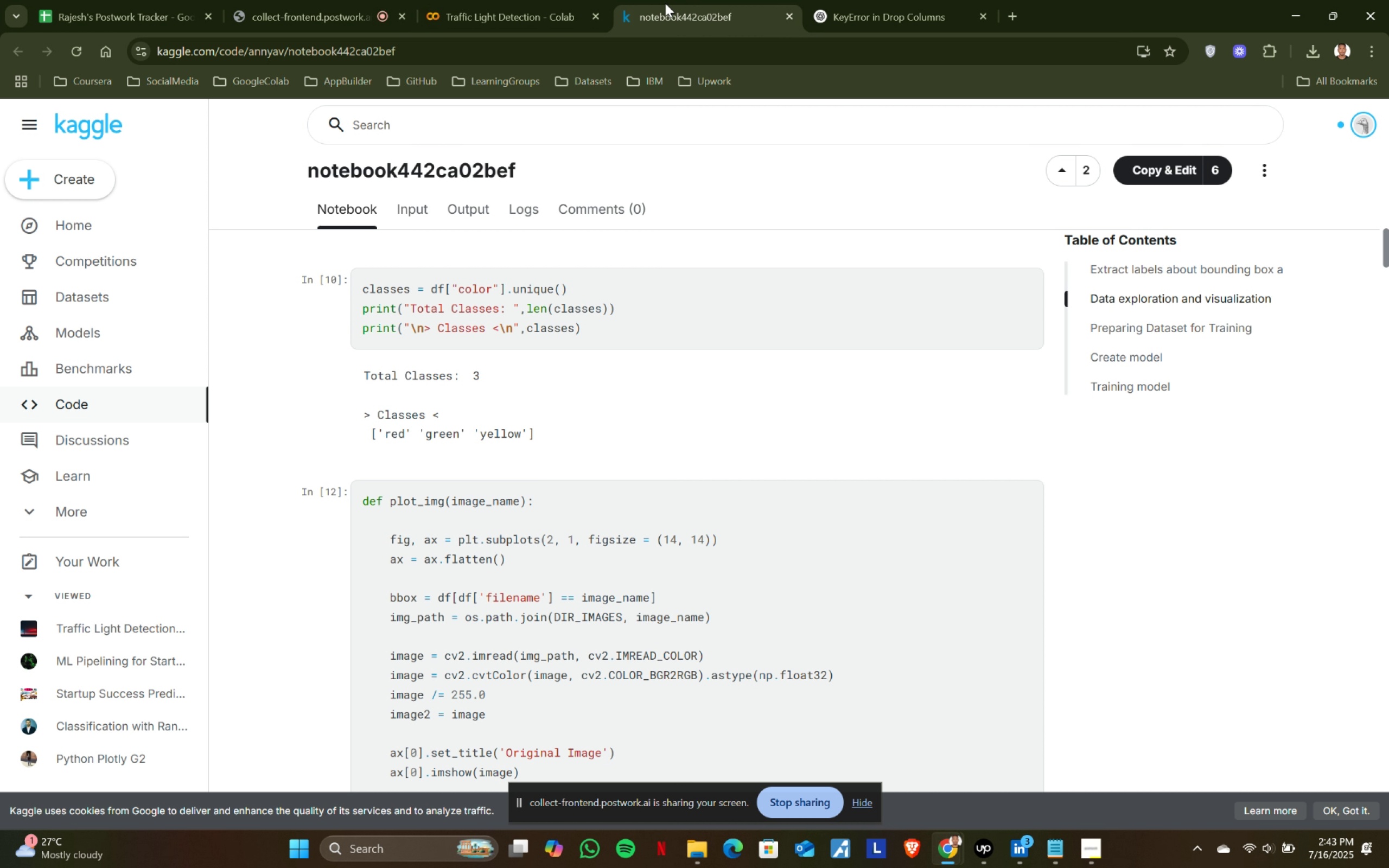 
left_click([502, 0])
 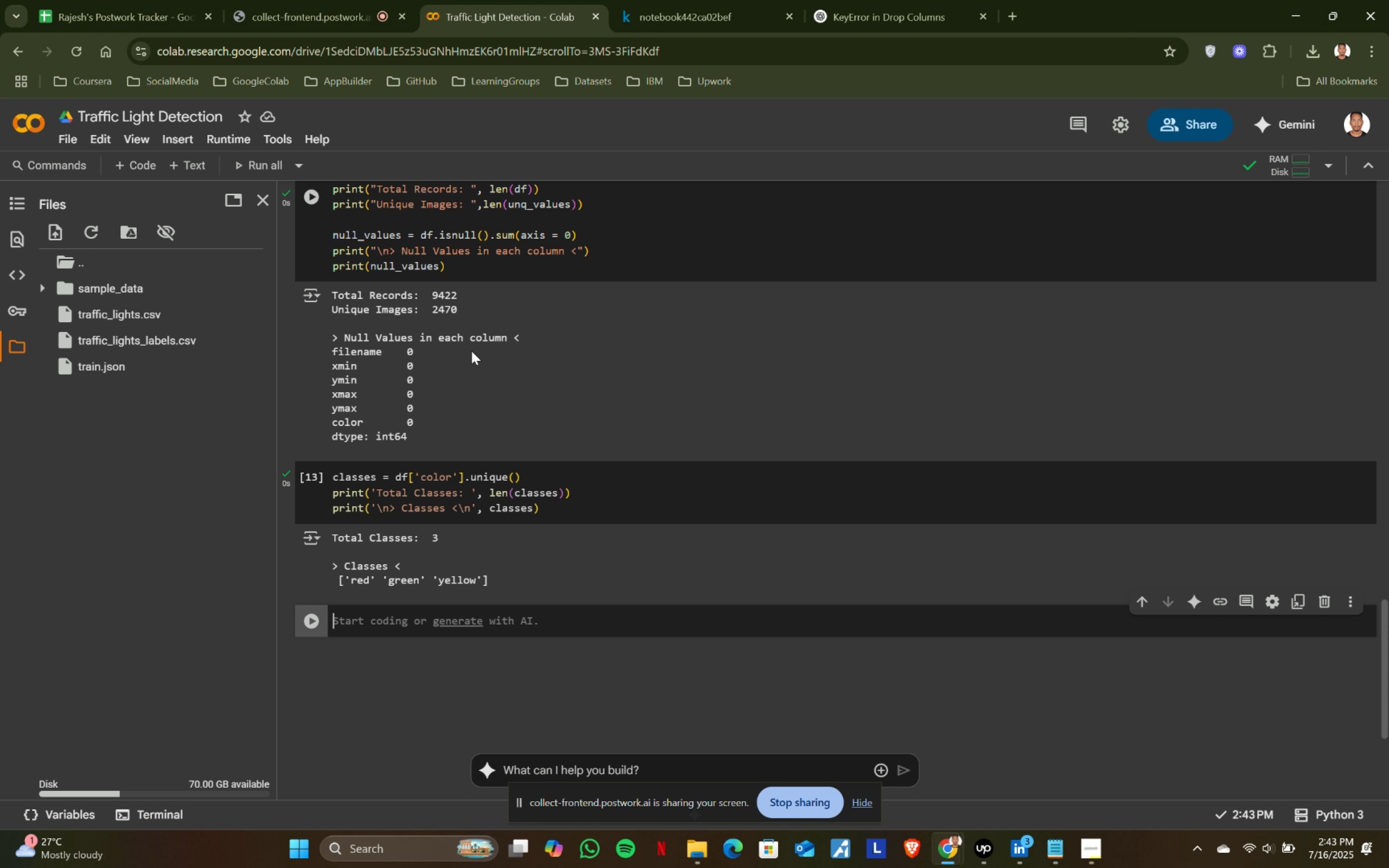 
wait(5.05)
 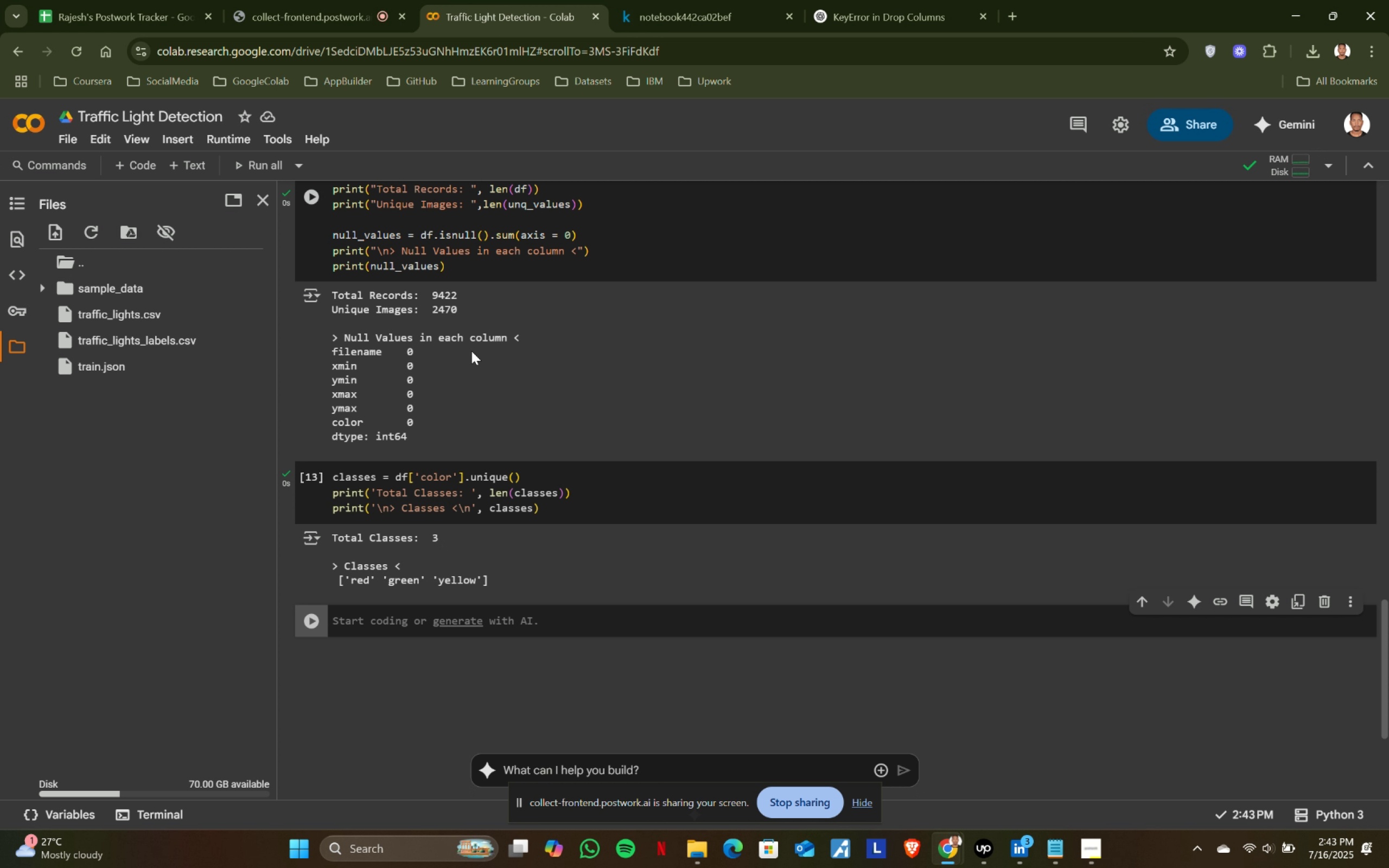 
left_click([626, 0])
 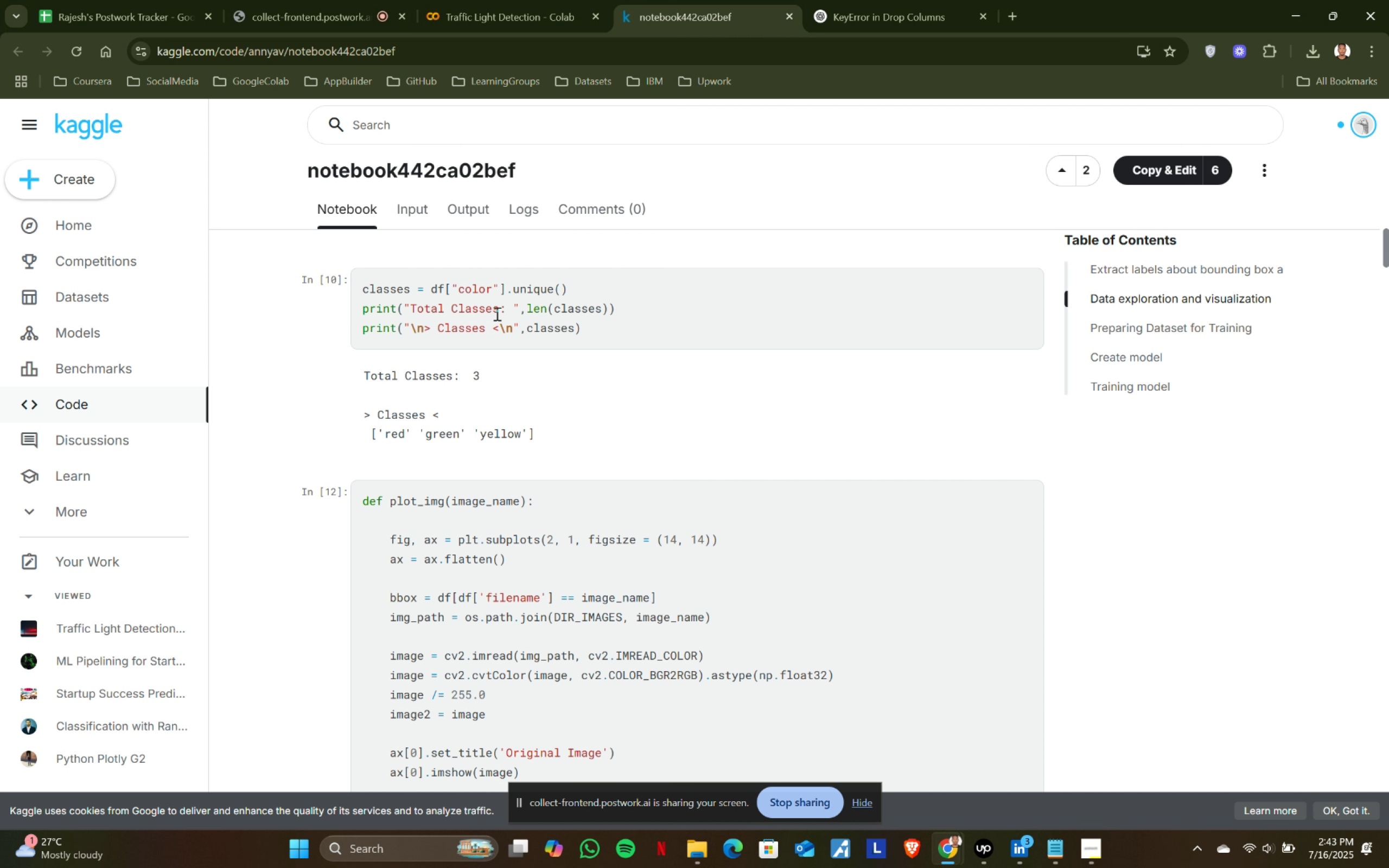 
scroll: coordinate [482, 369], scroll_direction: down, amount: 2.0
 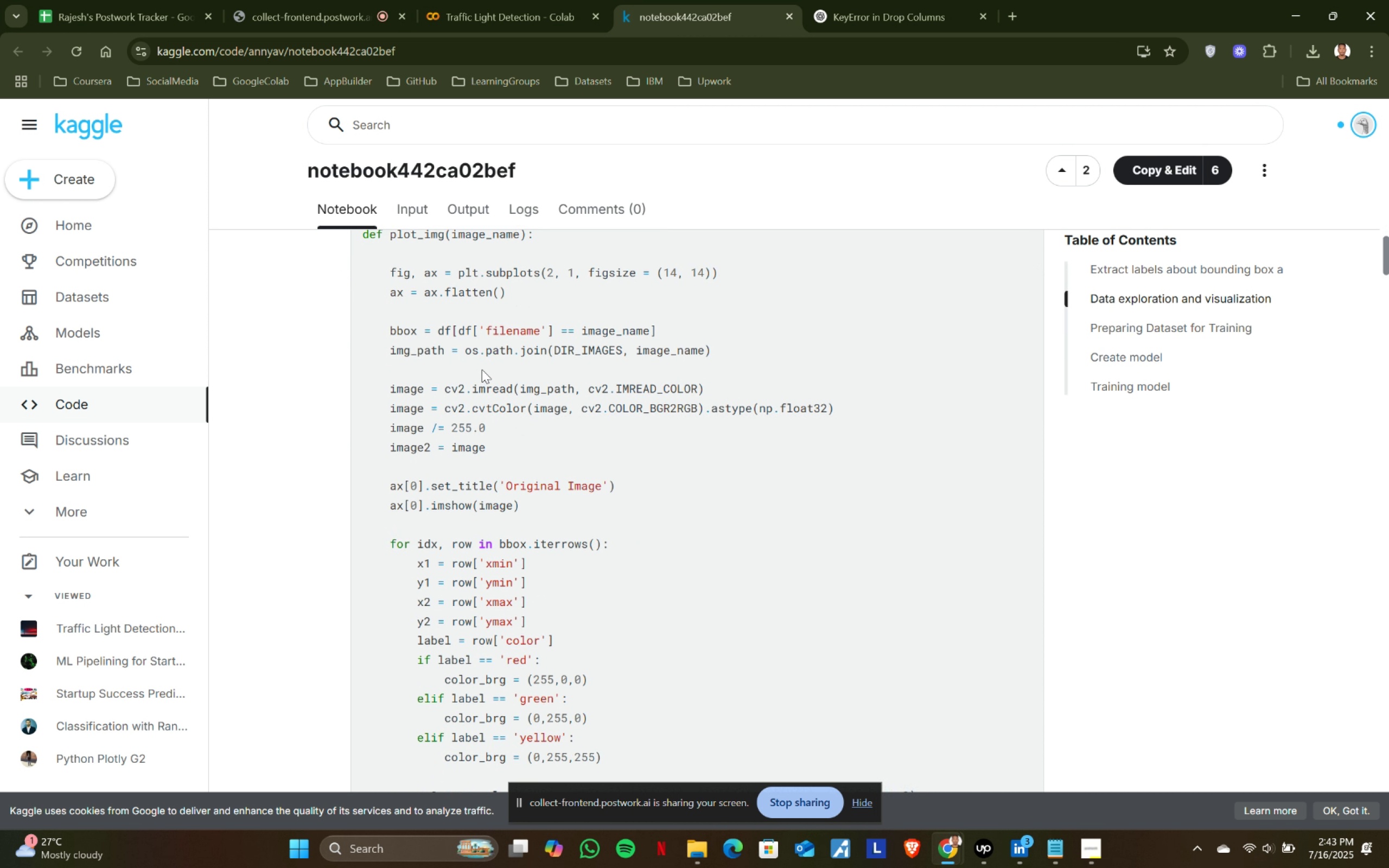 
scroll: coordinate [482, 369], scroll_direction: up, amount: 1.0
 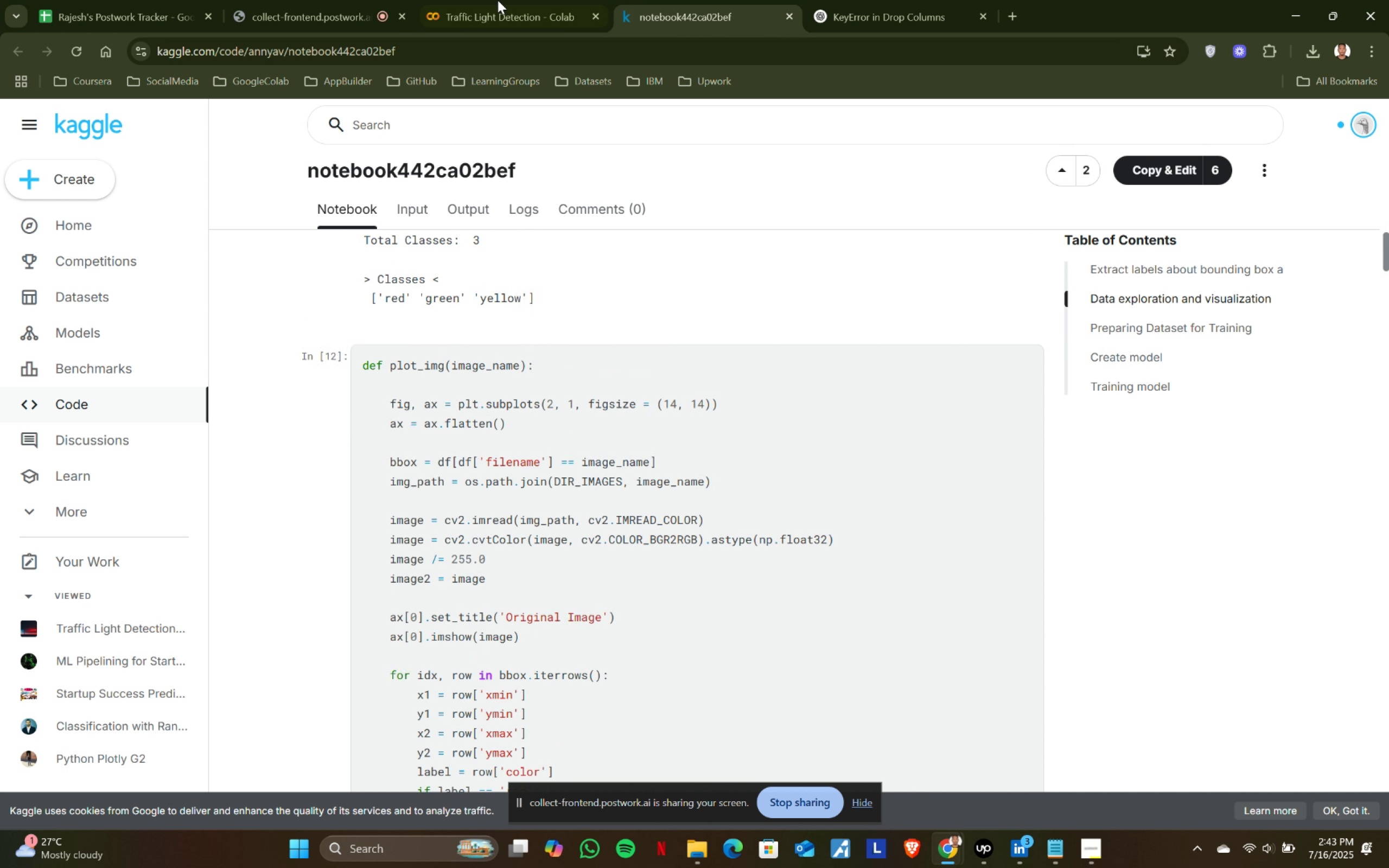 
left_click([498, 0])
 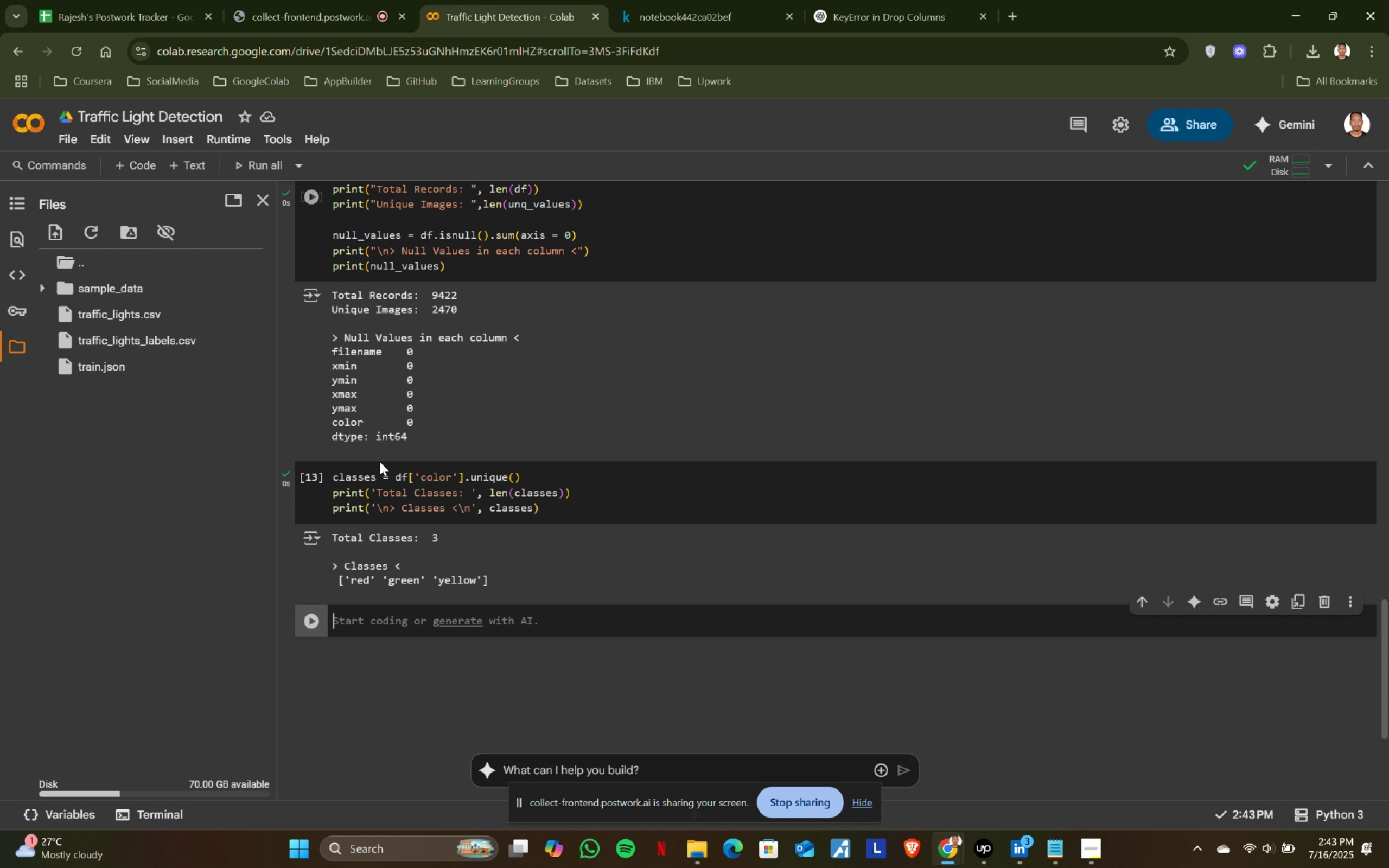 
scroll: coordinate [376, 474], scroll_direction: down, amount: 1.0
 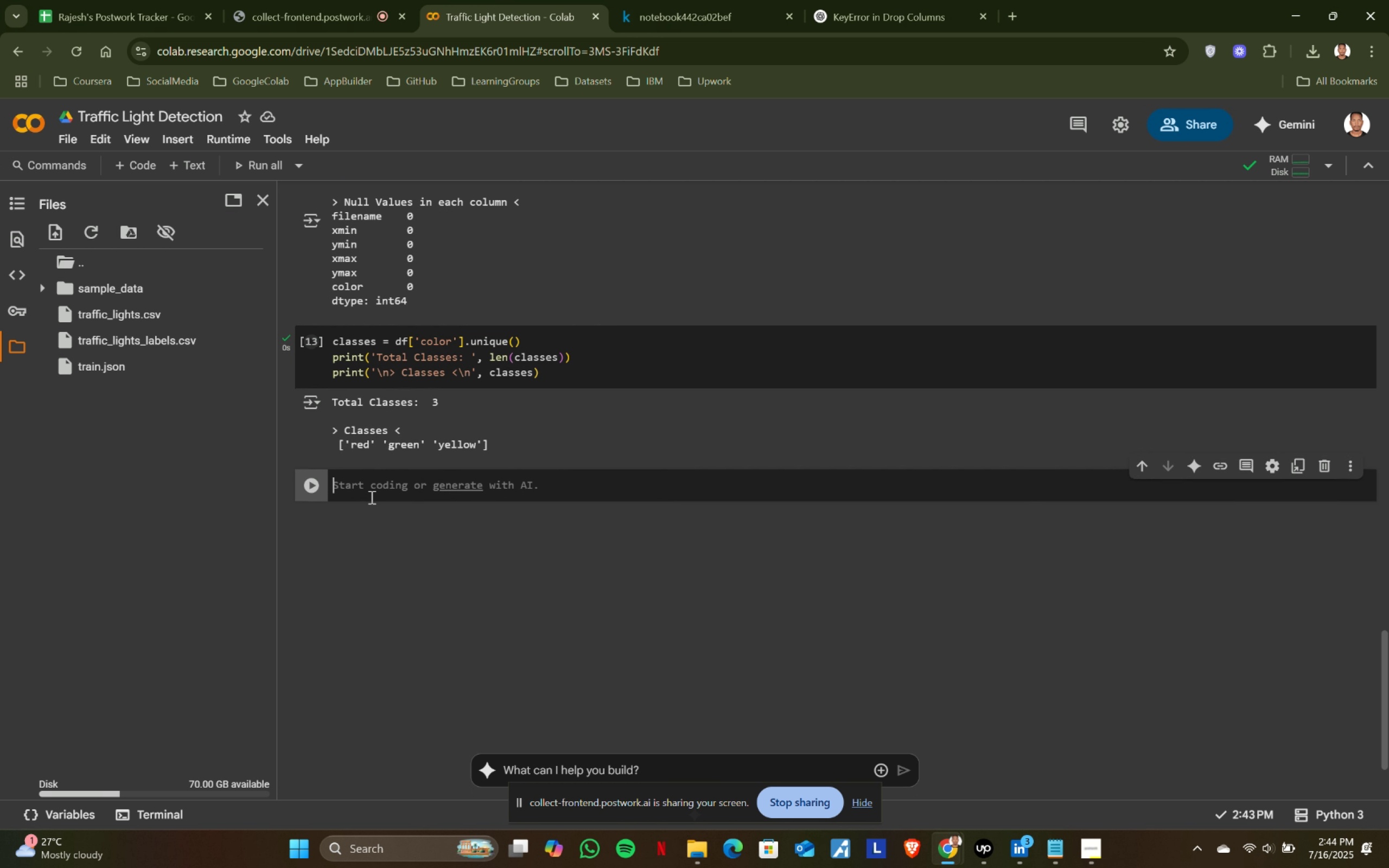 
left_click([371, 497])
 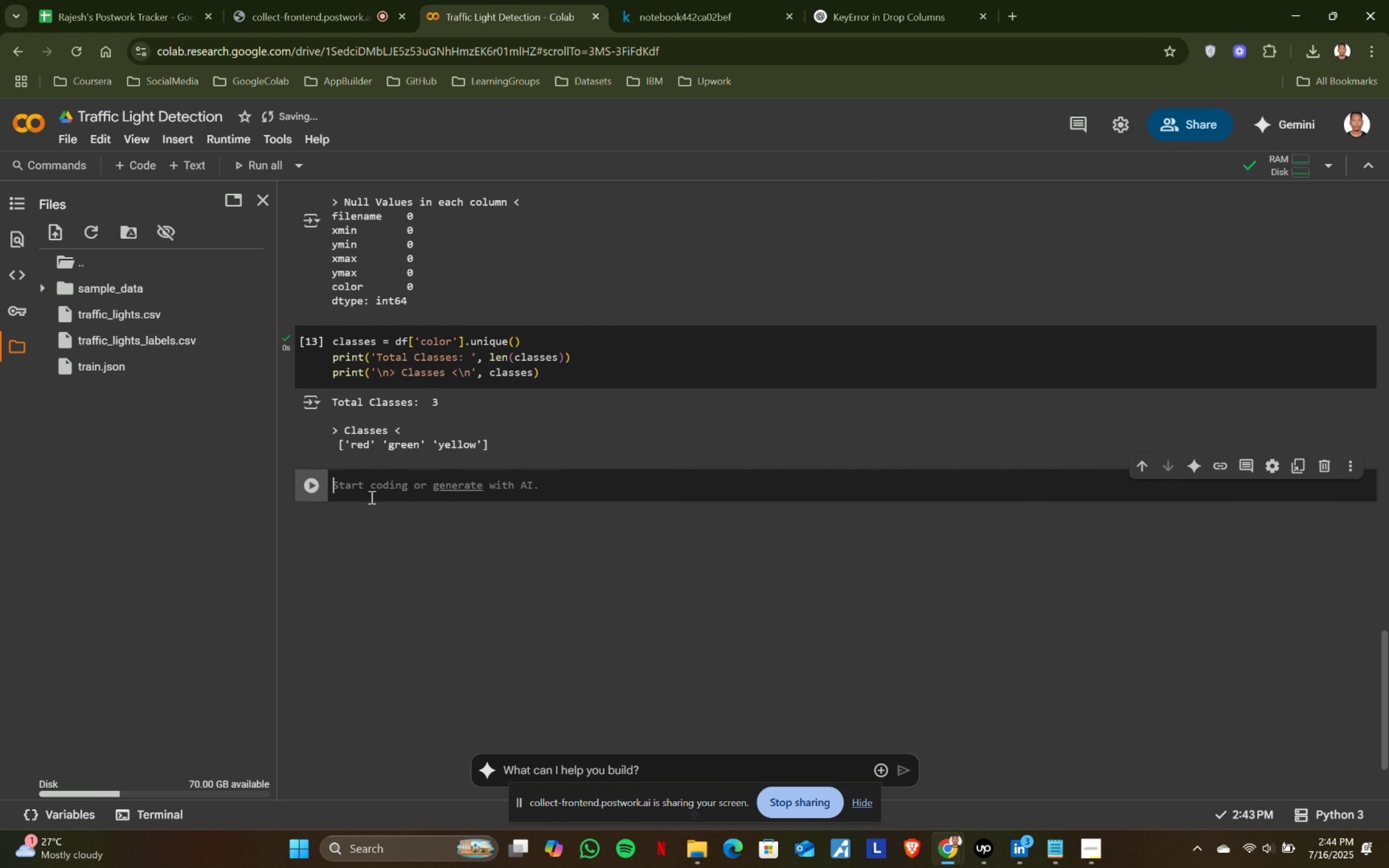 
type(def plot )
 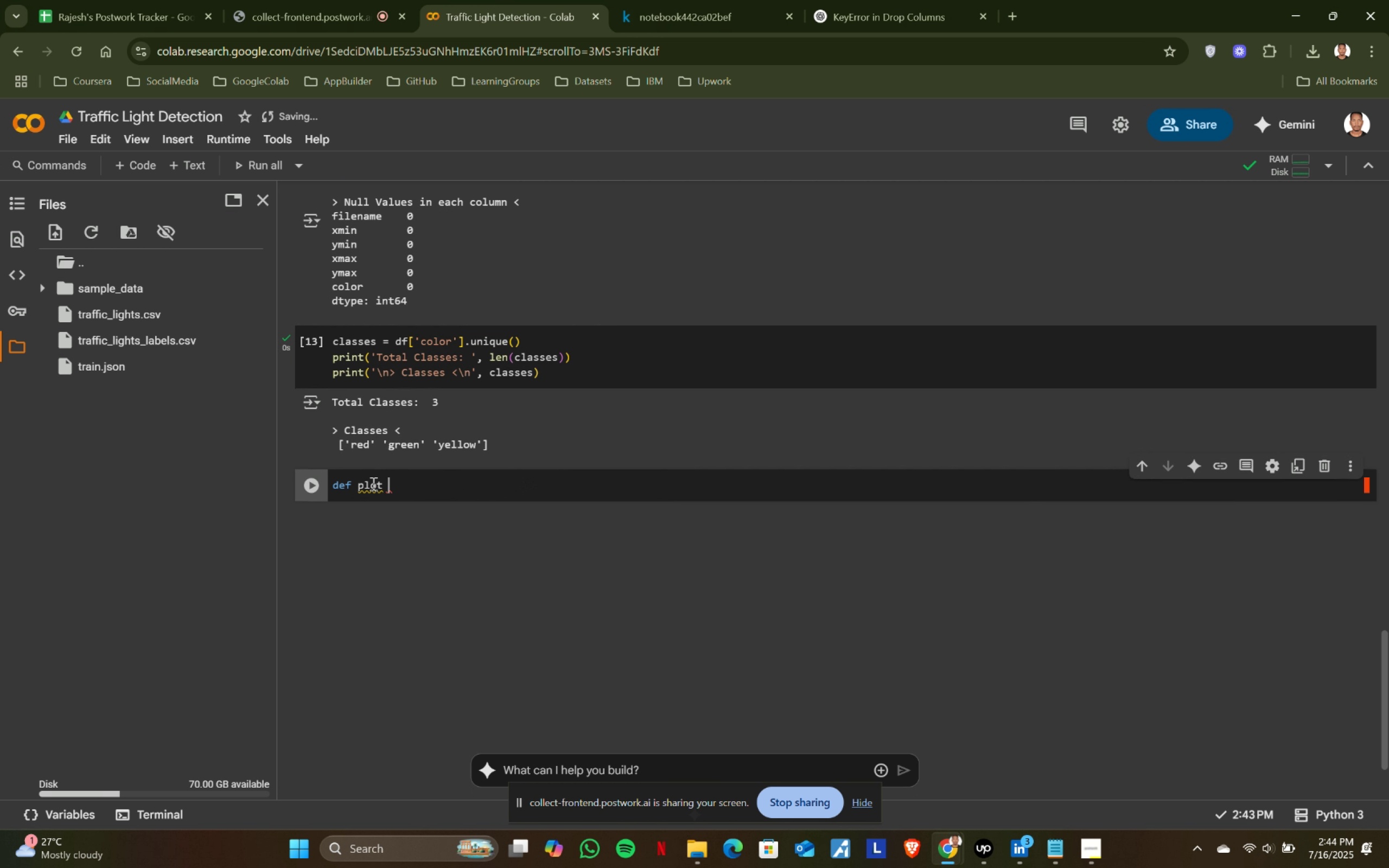 
left_click([622, 0])
 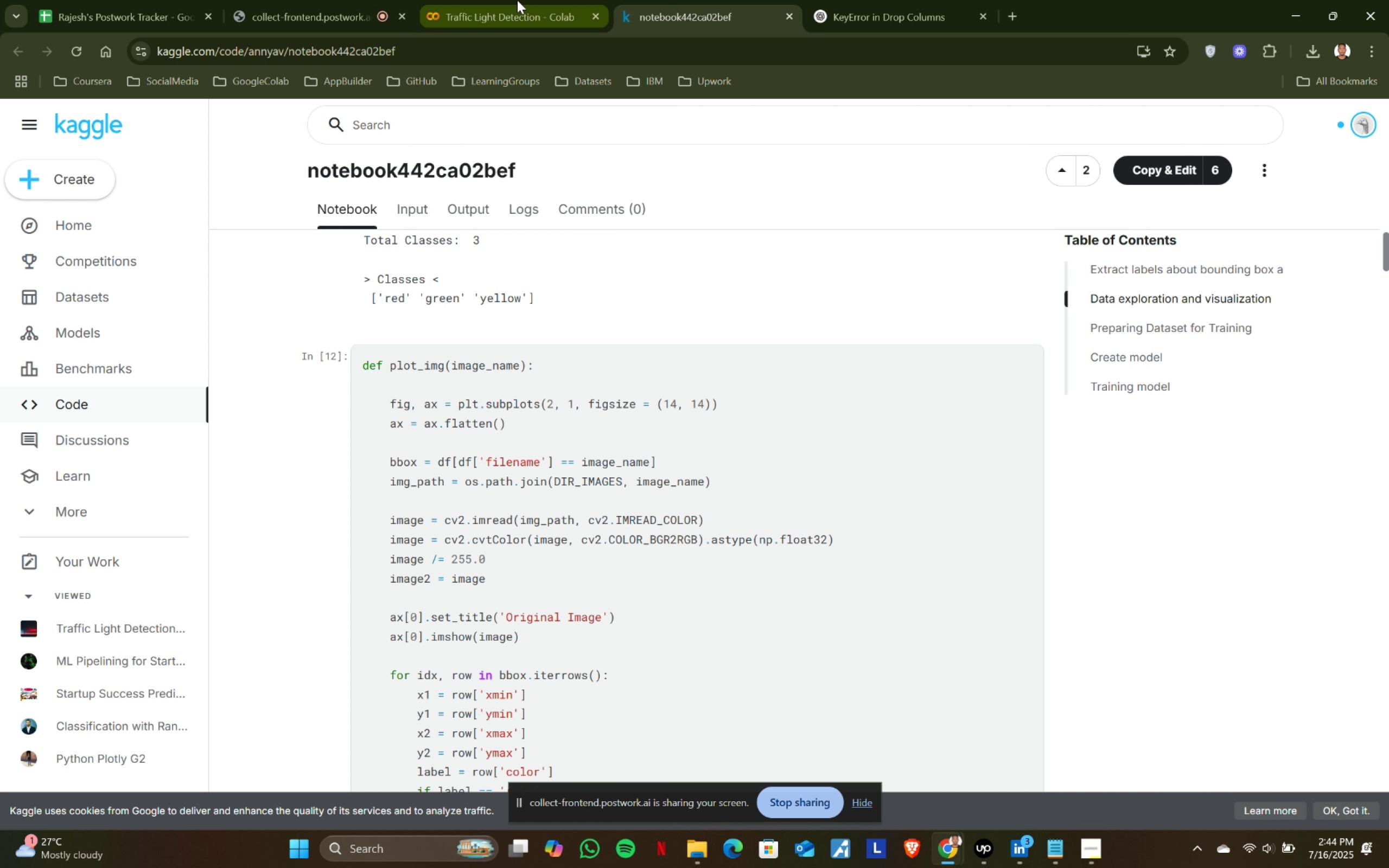 
left_click([517, 0])
 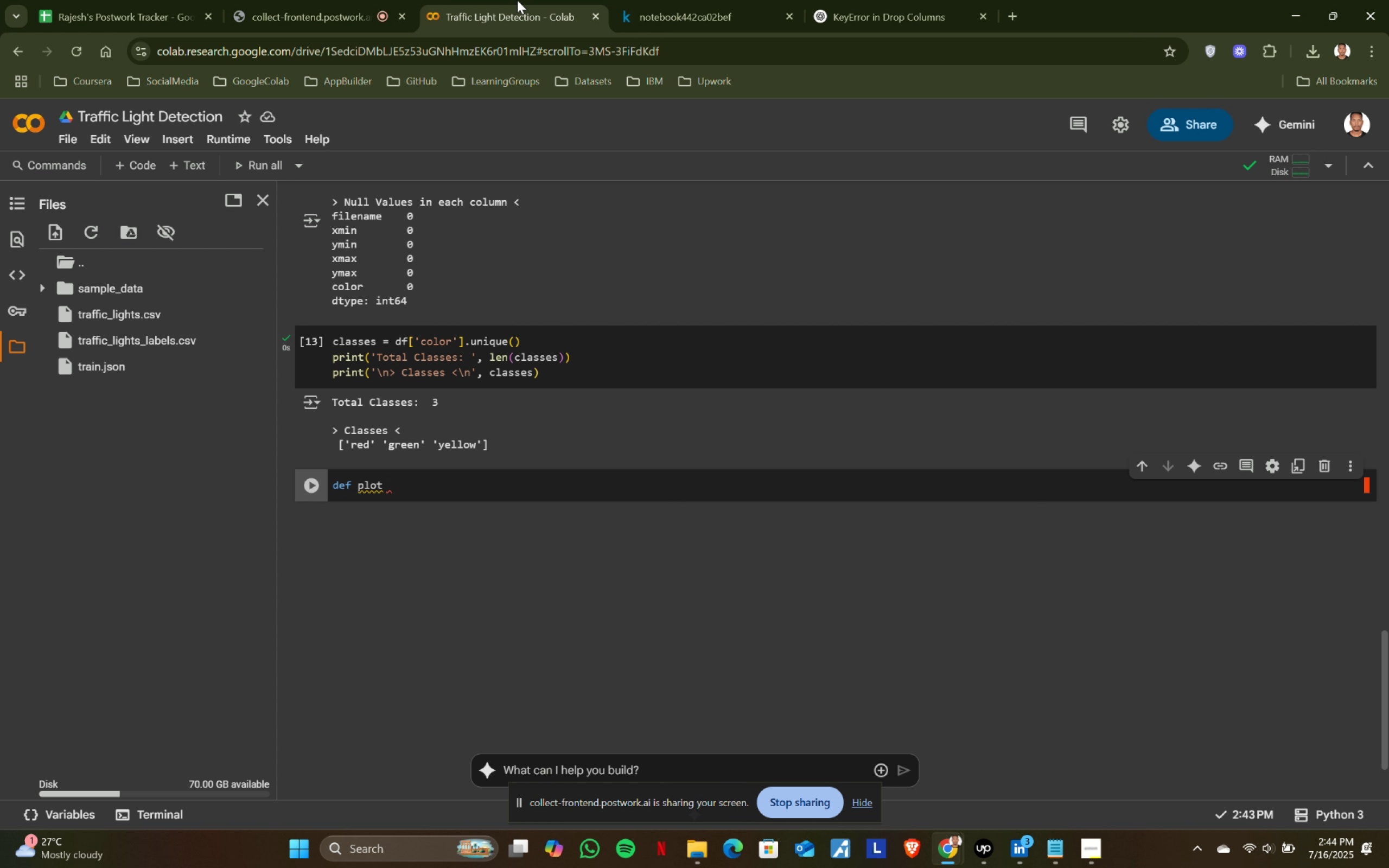 
key(Backspace)
type(_img()
 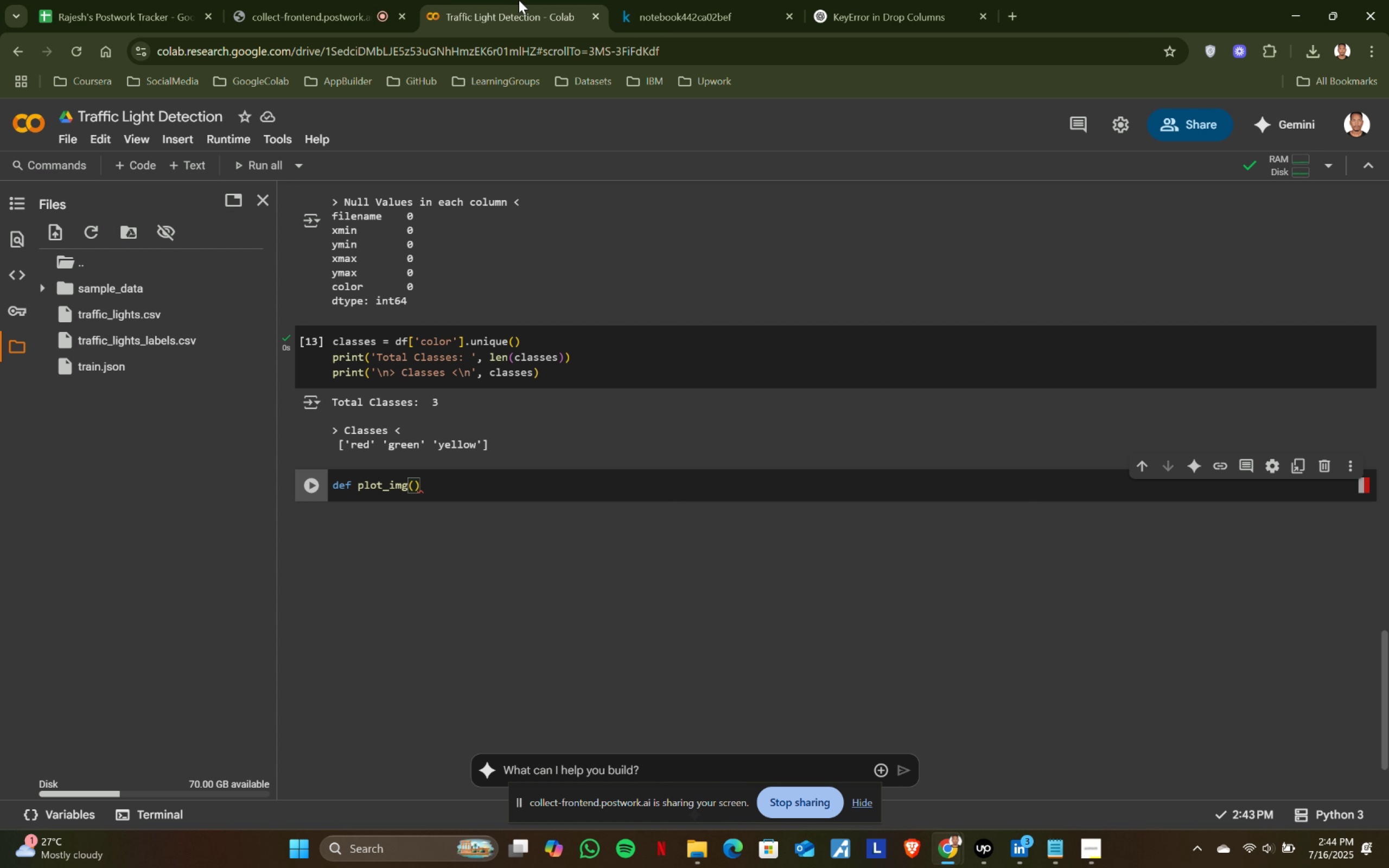 
left_click([686, 0])
 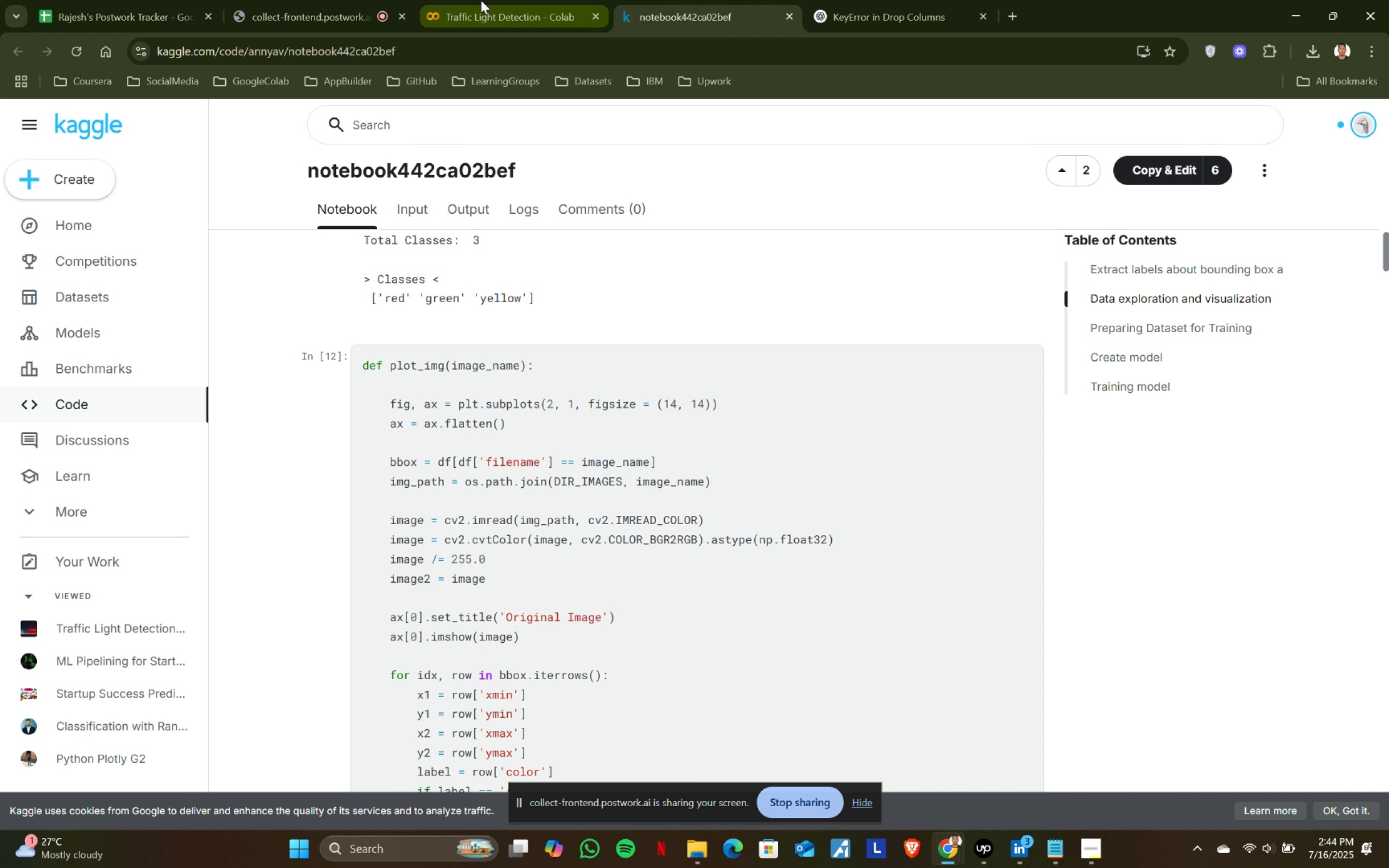 
left_click([481, 0])
 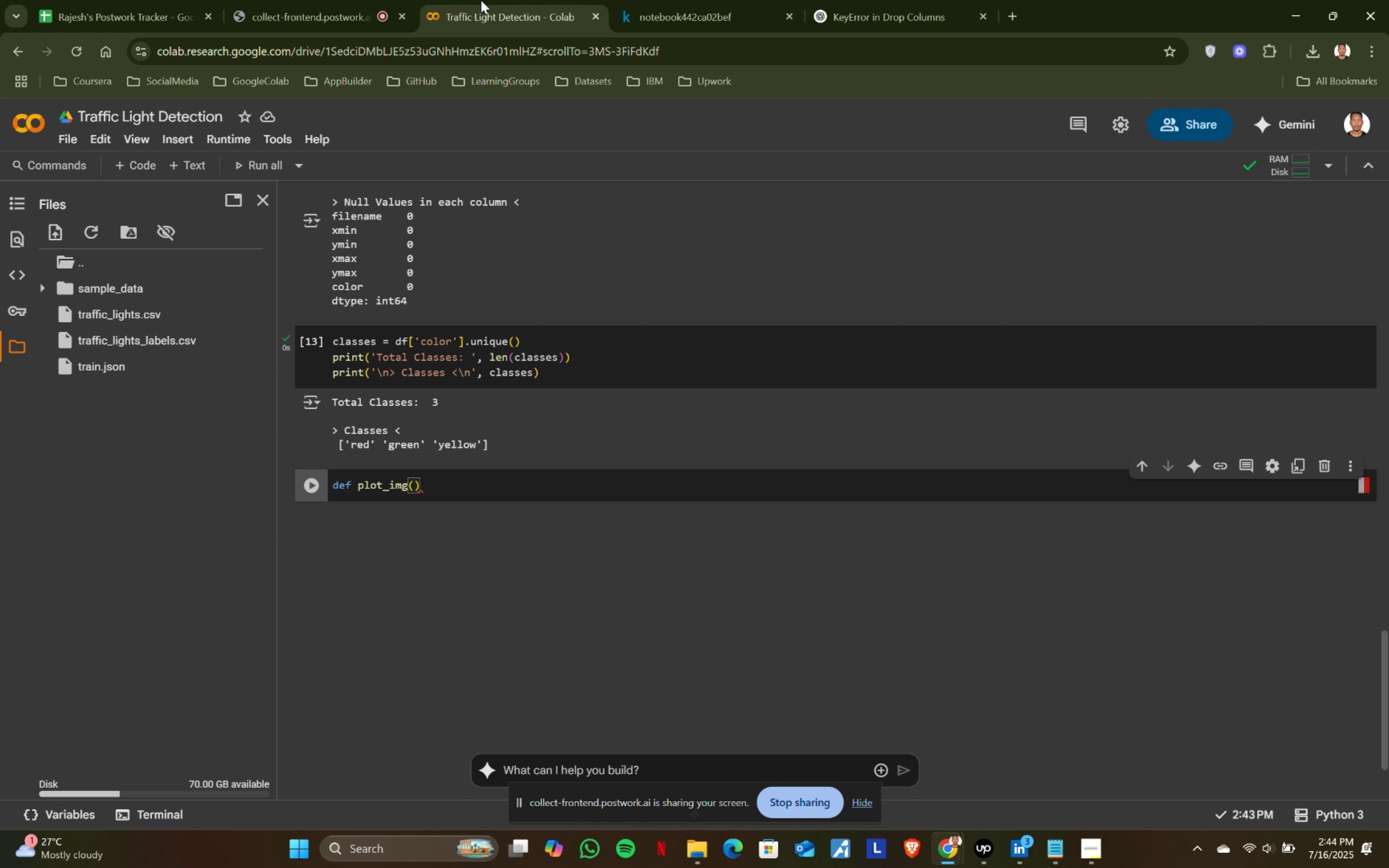 
type(image_name)
 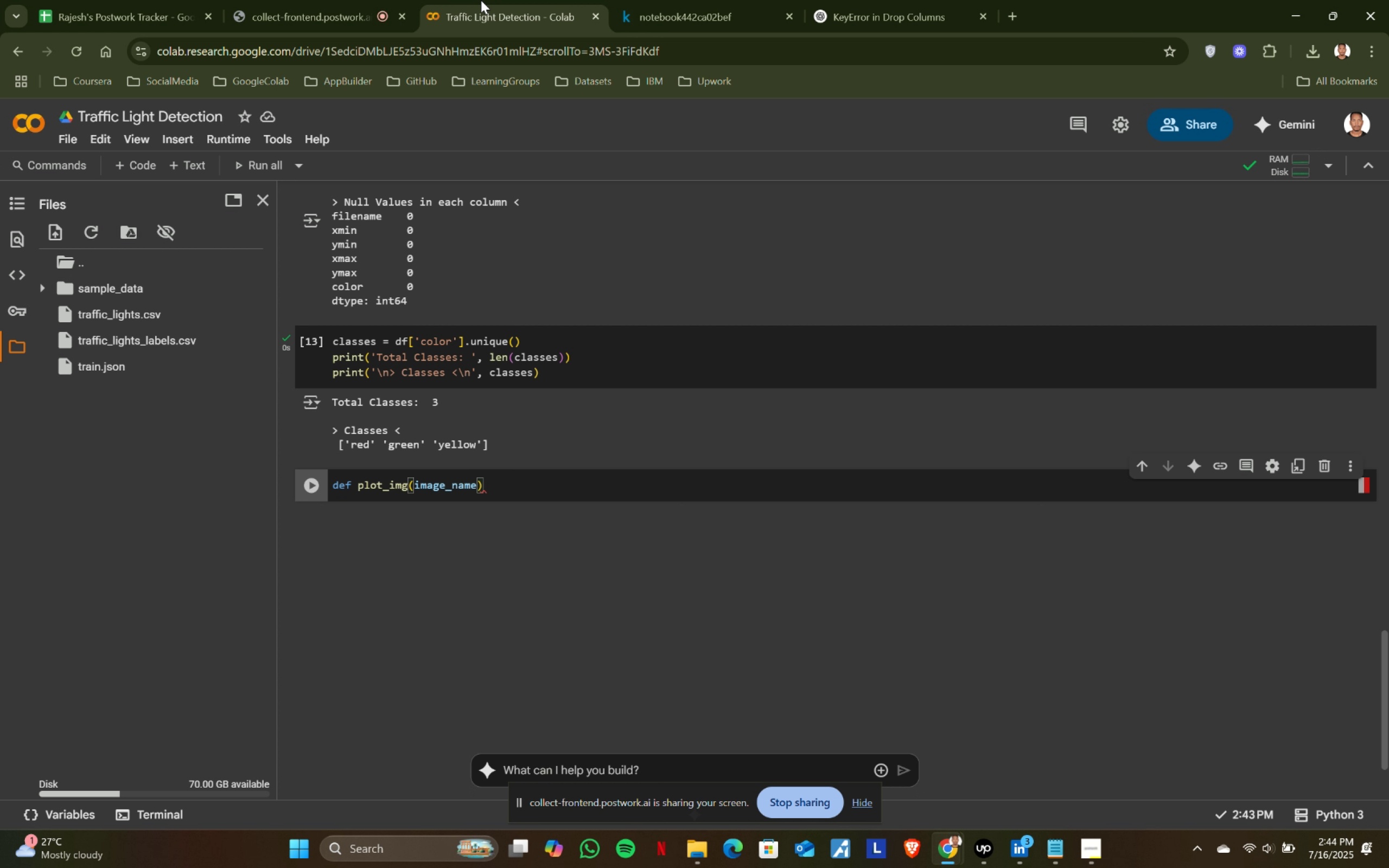 
 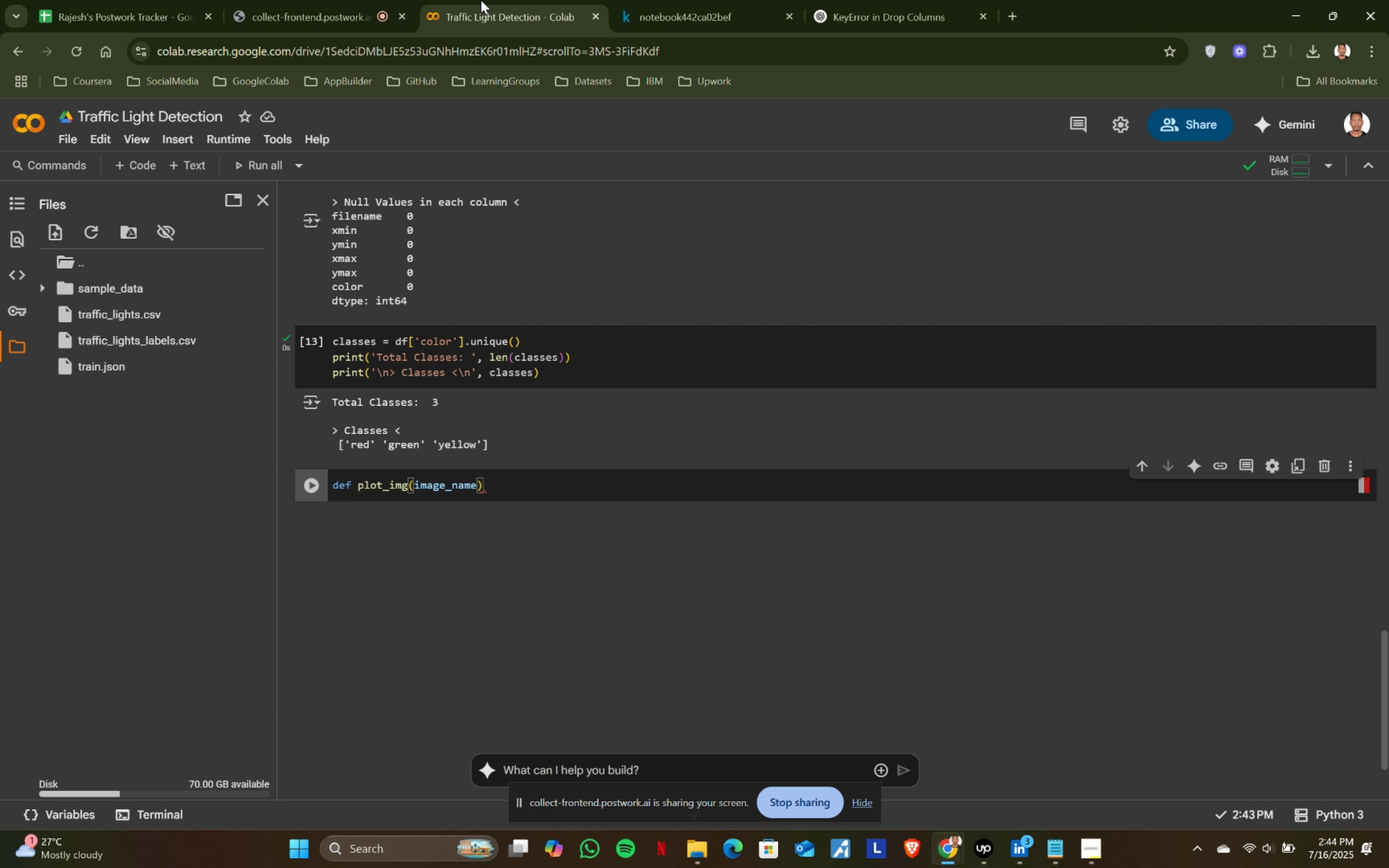 
key(ArrowRight)
 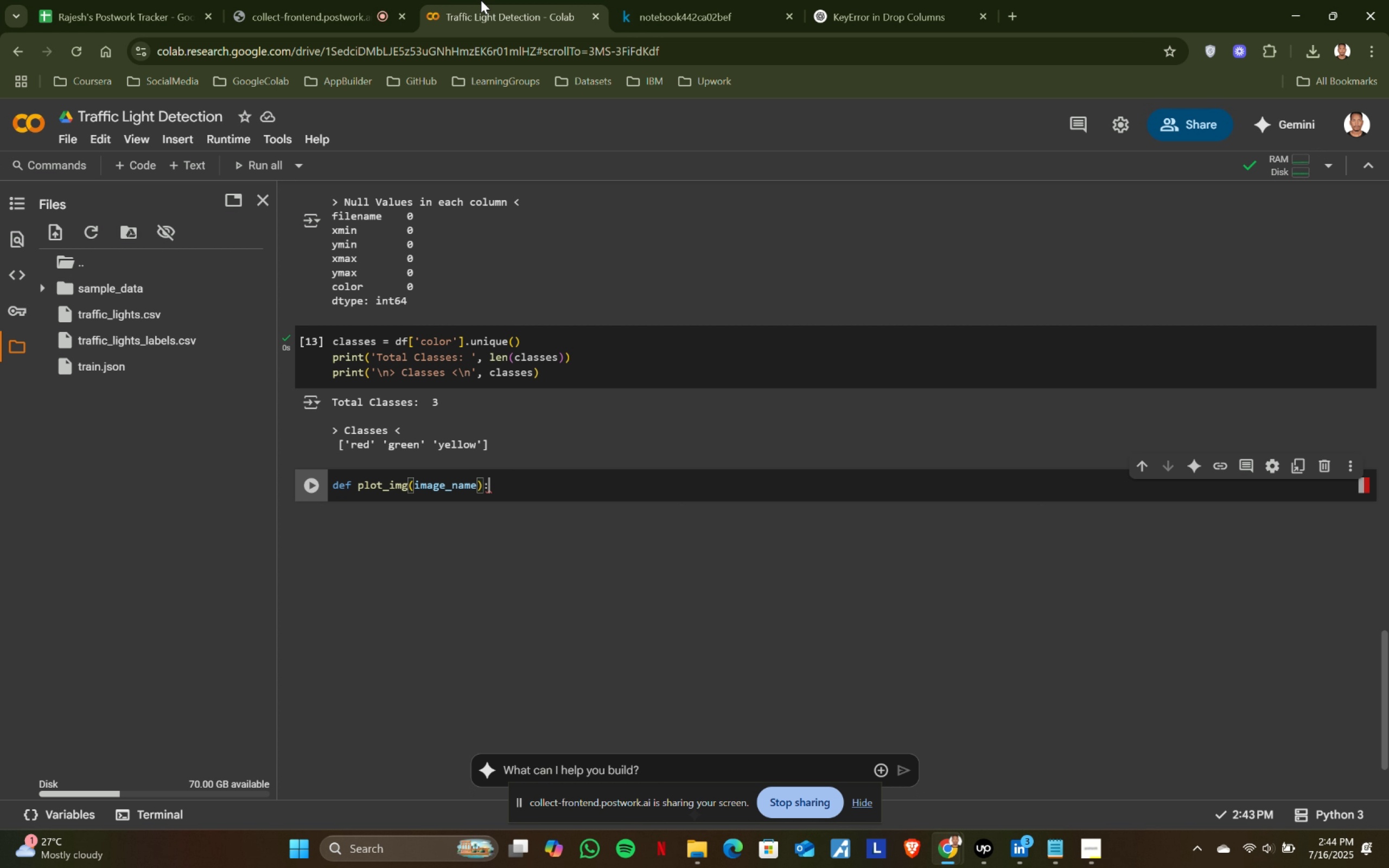 
key(Shift+ShiftRight)
 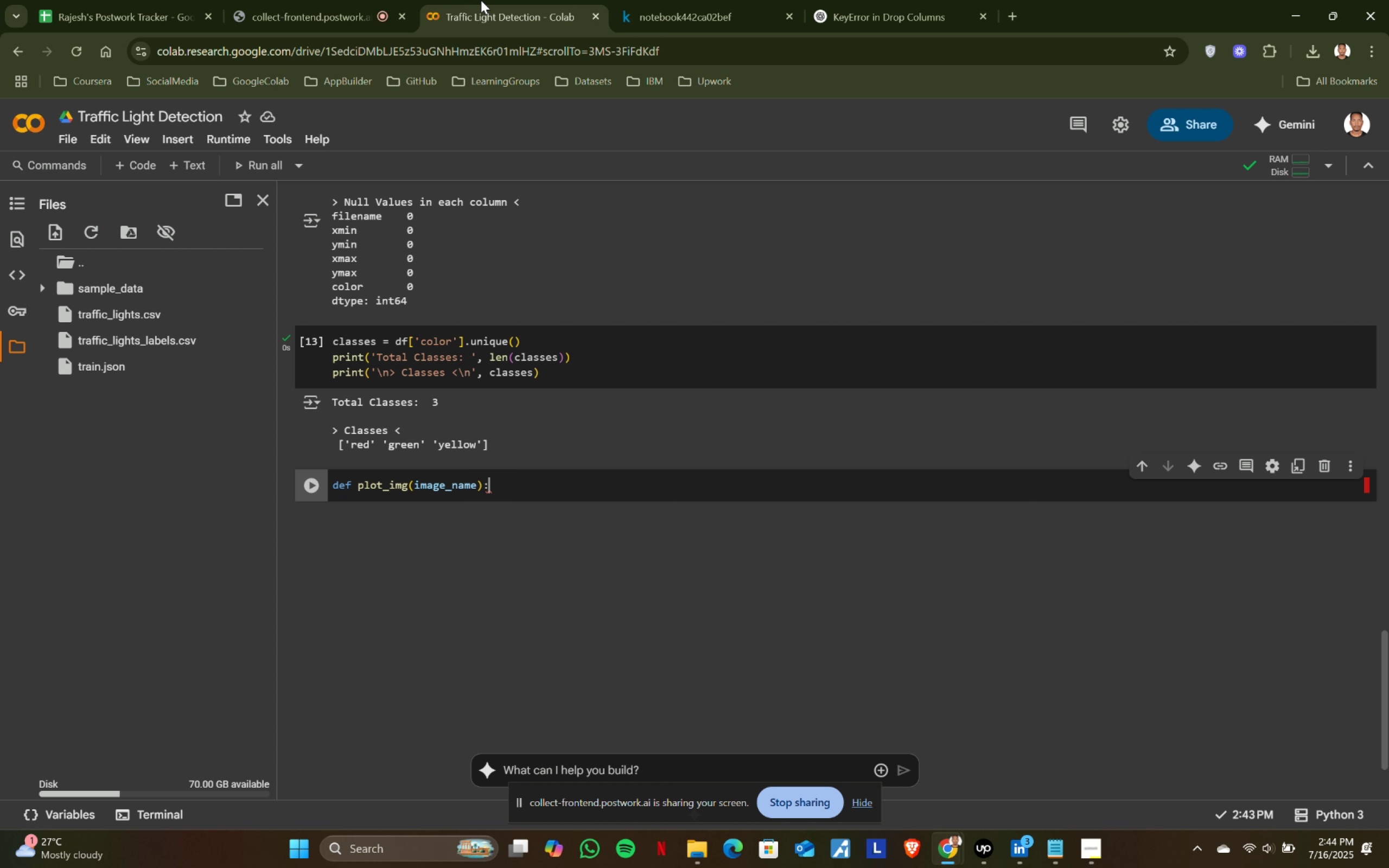 
key(Shift+Semicolon)
 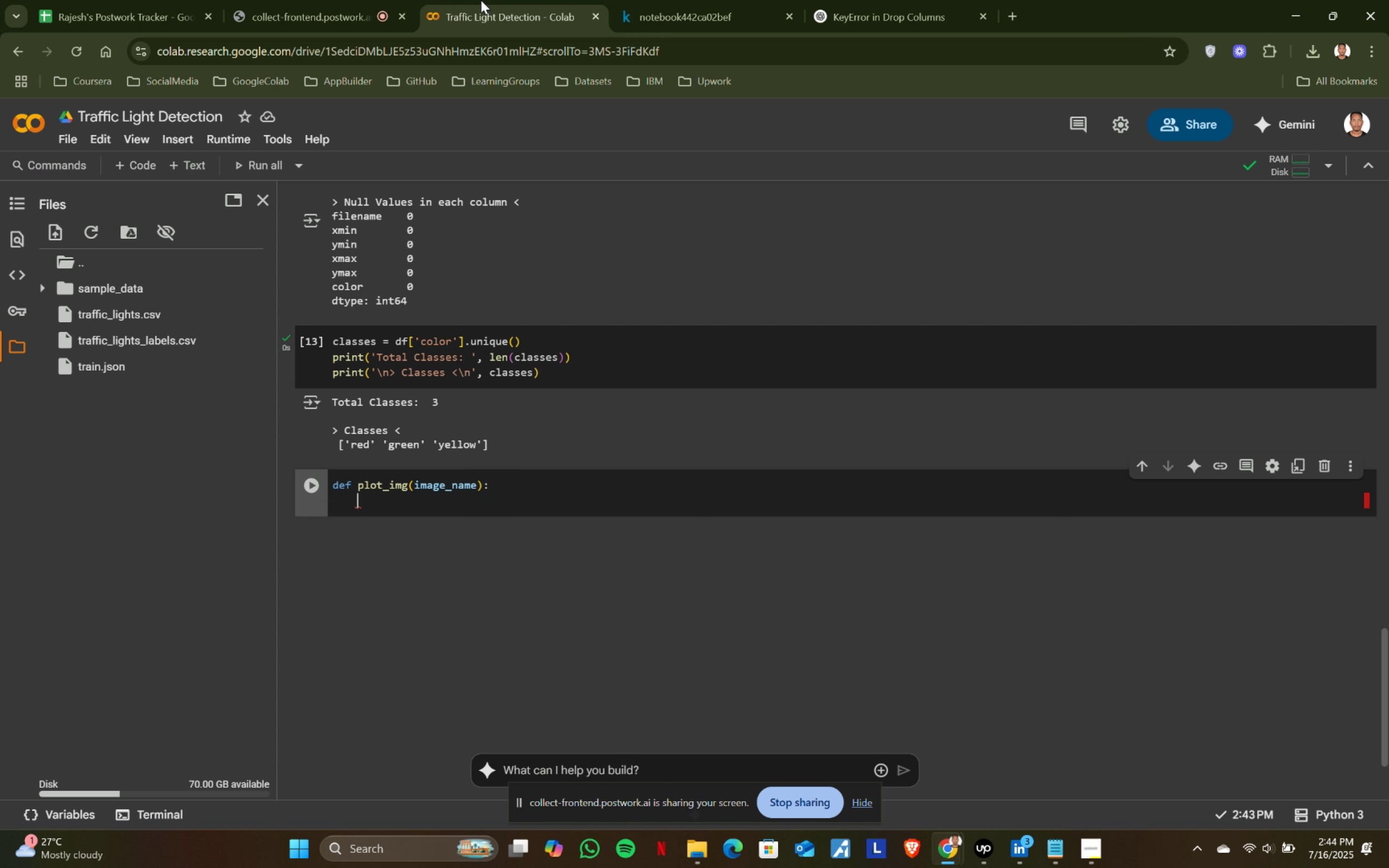 
key(Enter)
 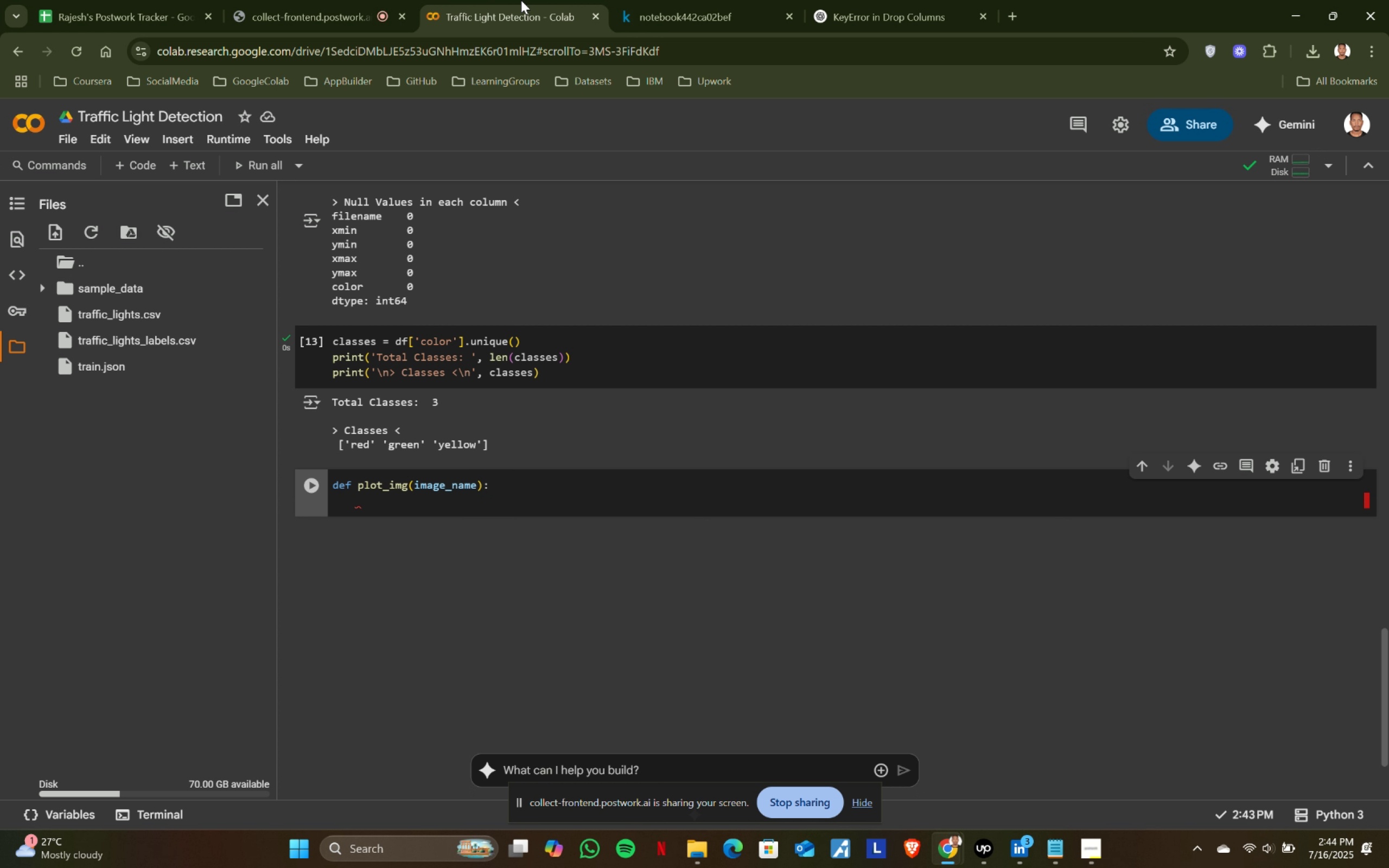 
left_click([658, 0])
 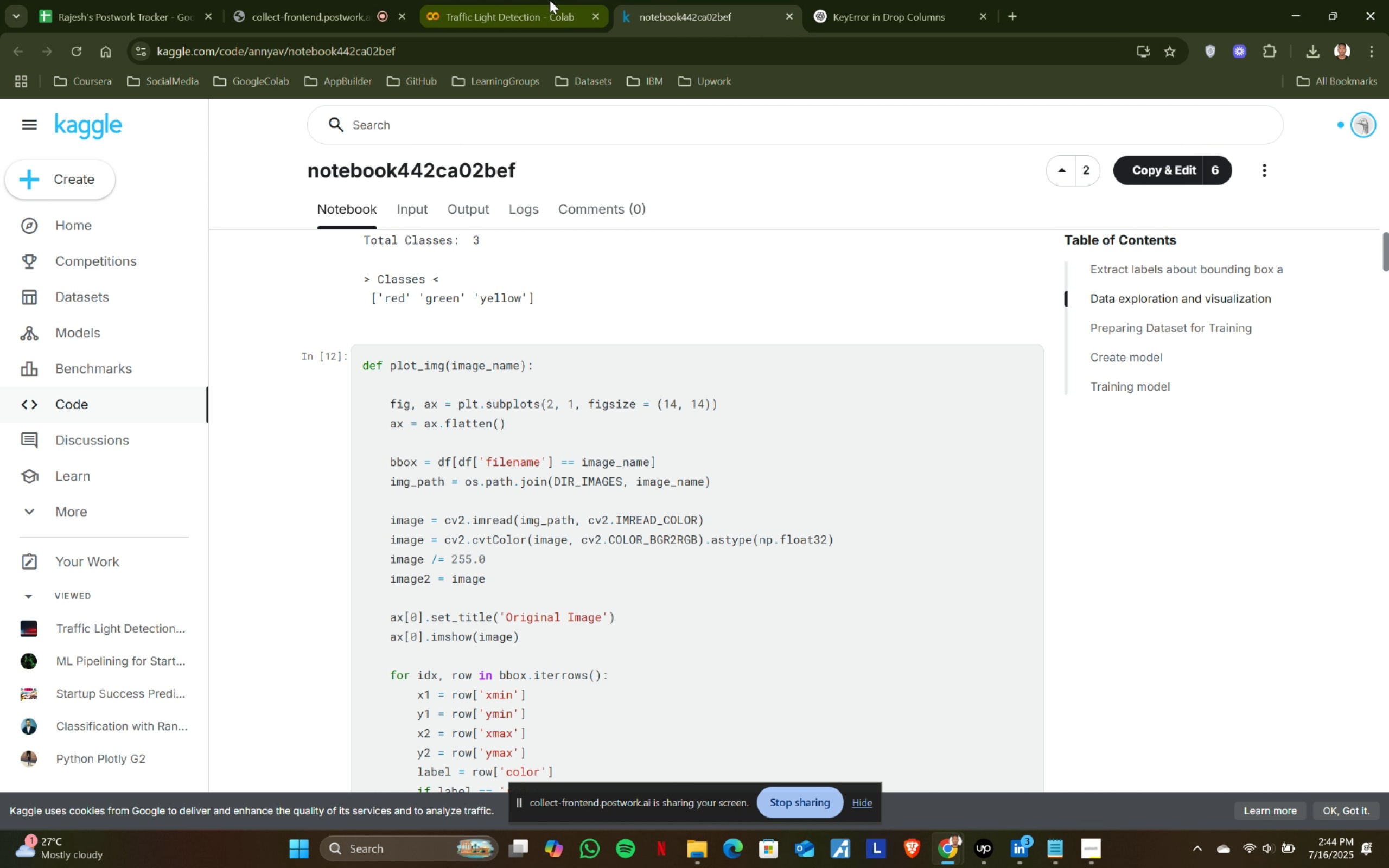 
left_click([550, 0])
 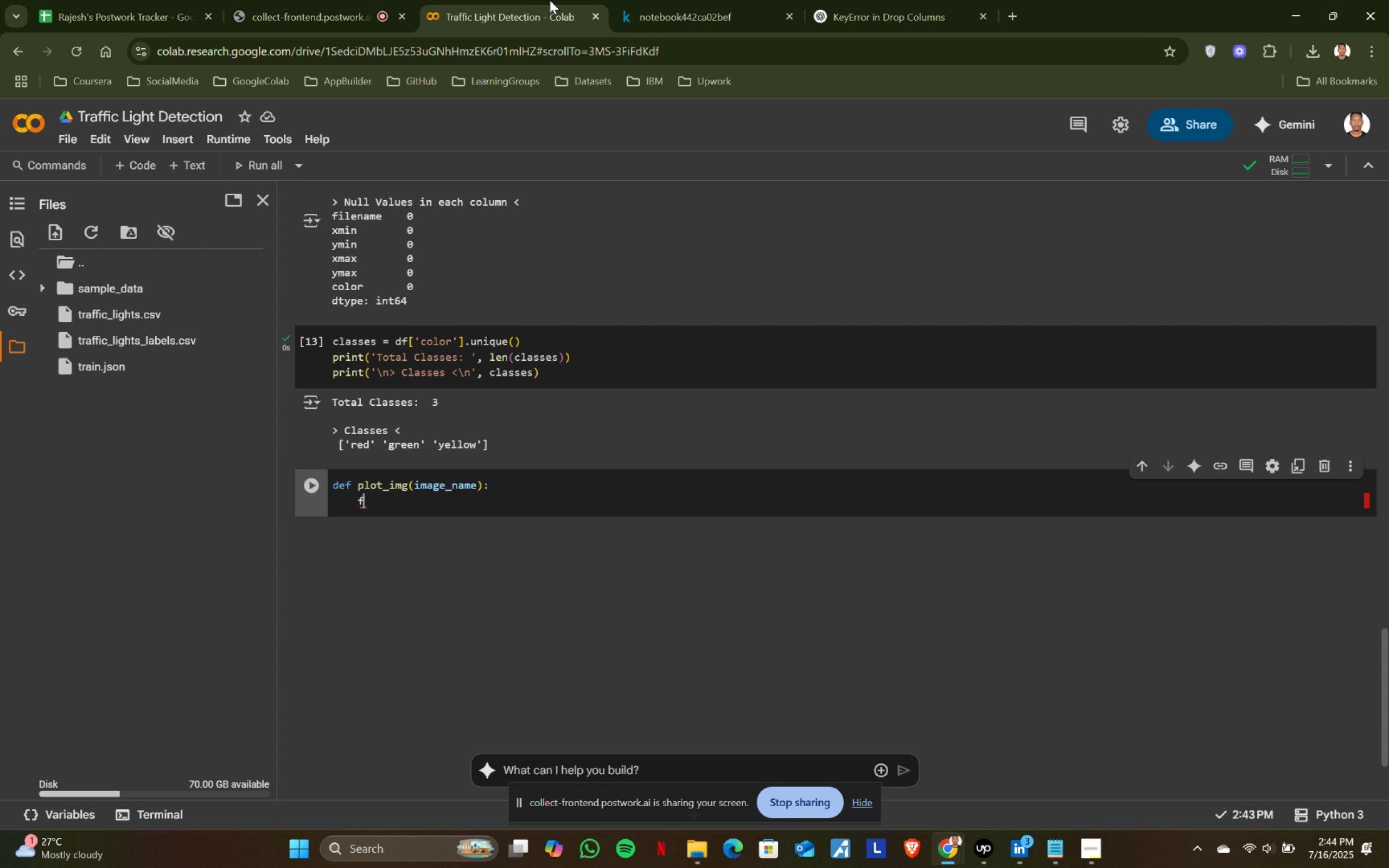 
type(fig, ax )
 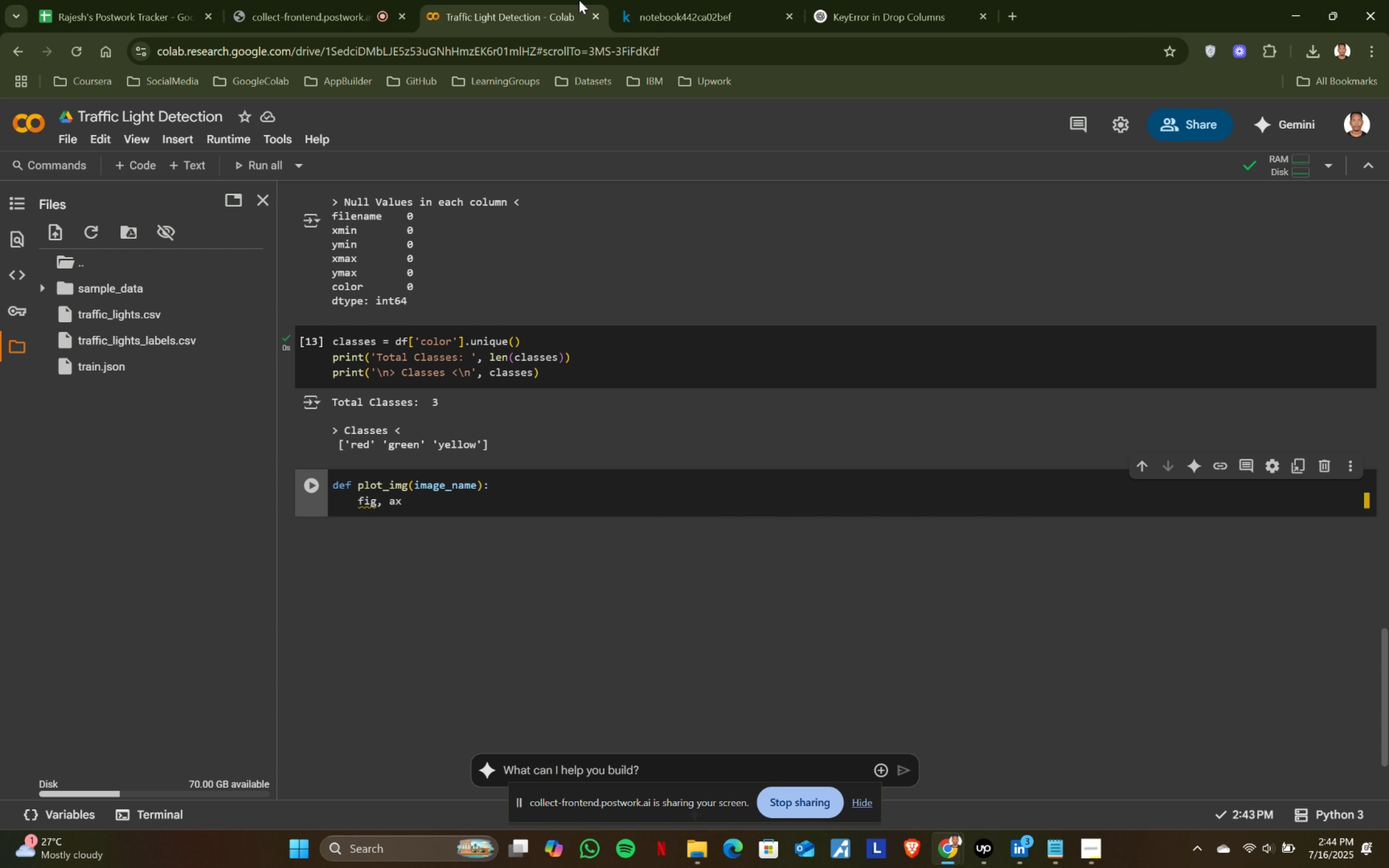 
left_click([680, 0])
 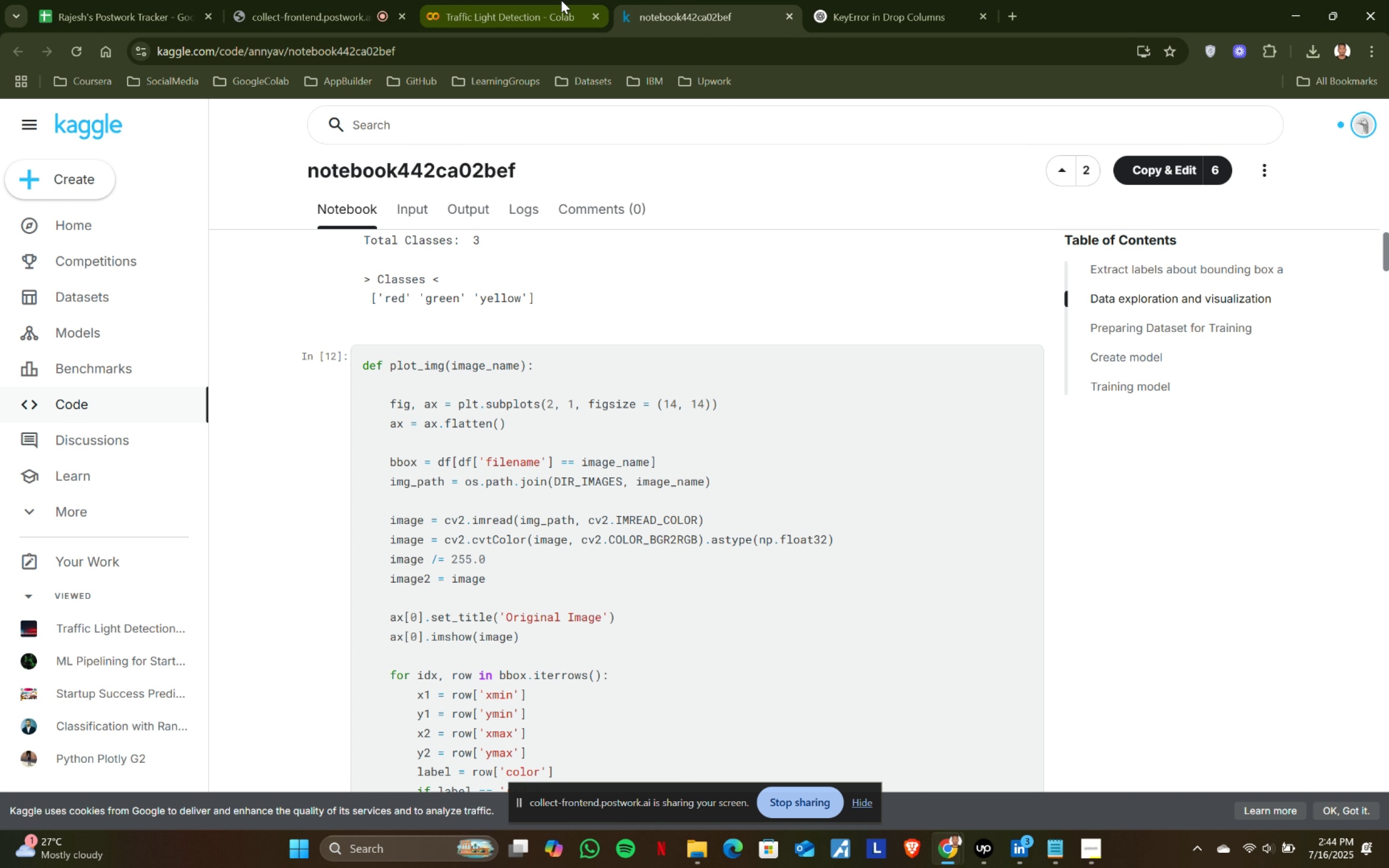 
left_click([561, 0])
 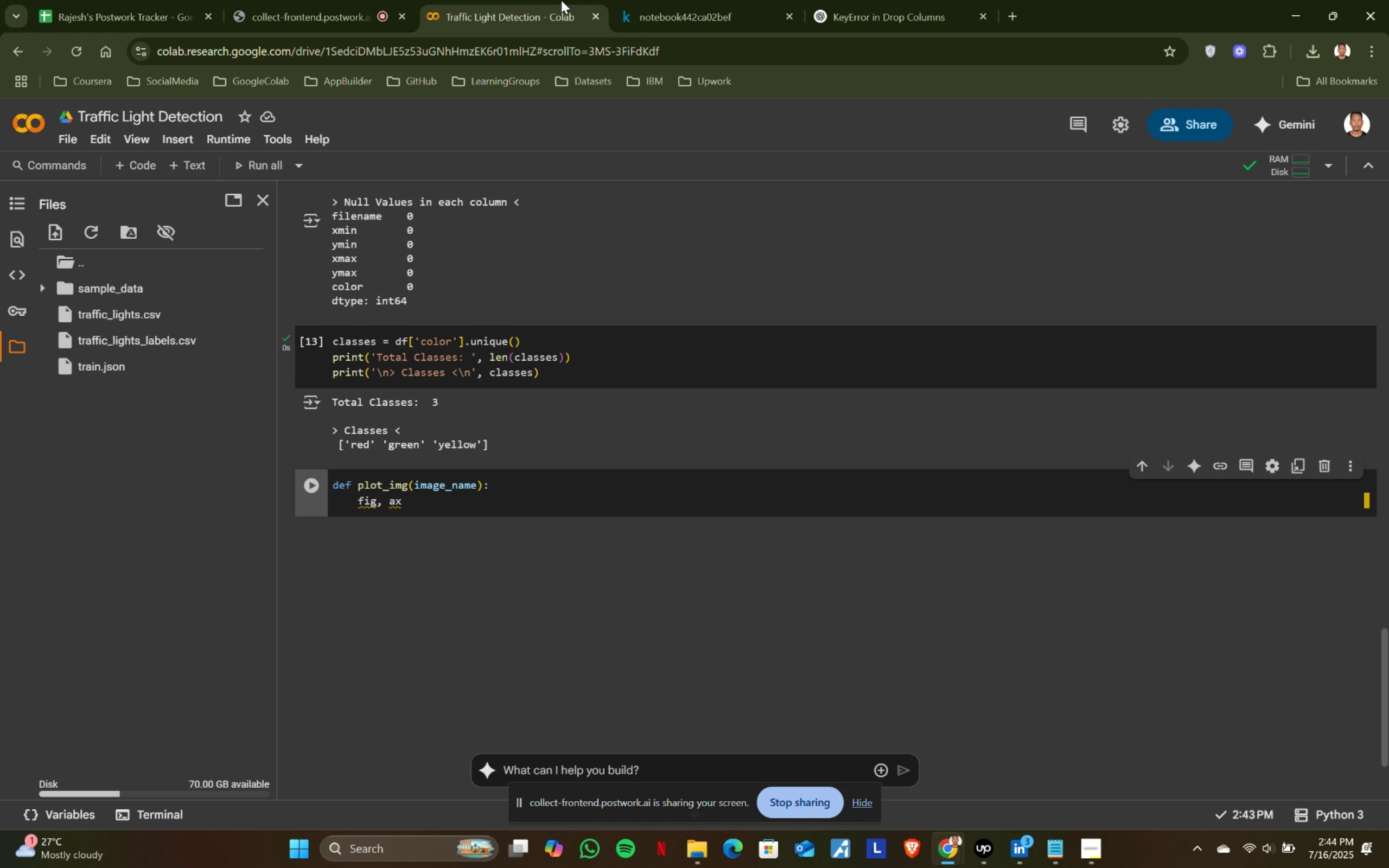 
type( = plt.)
 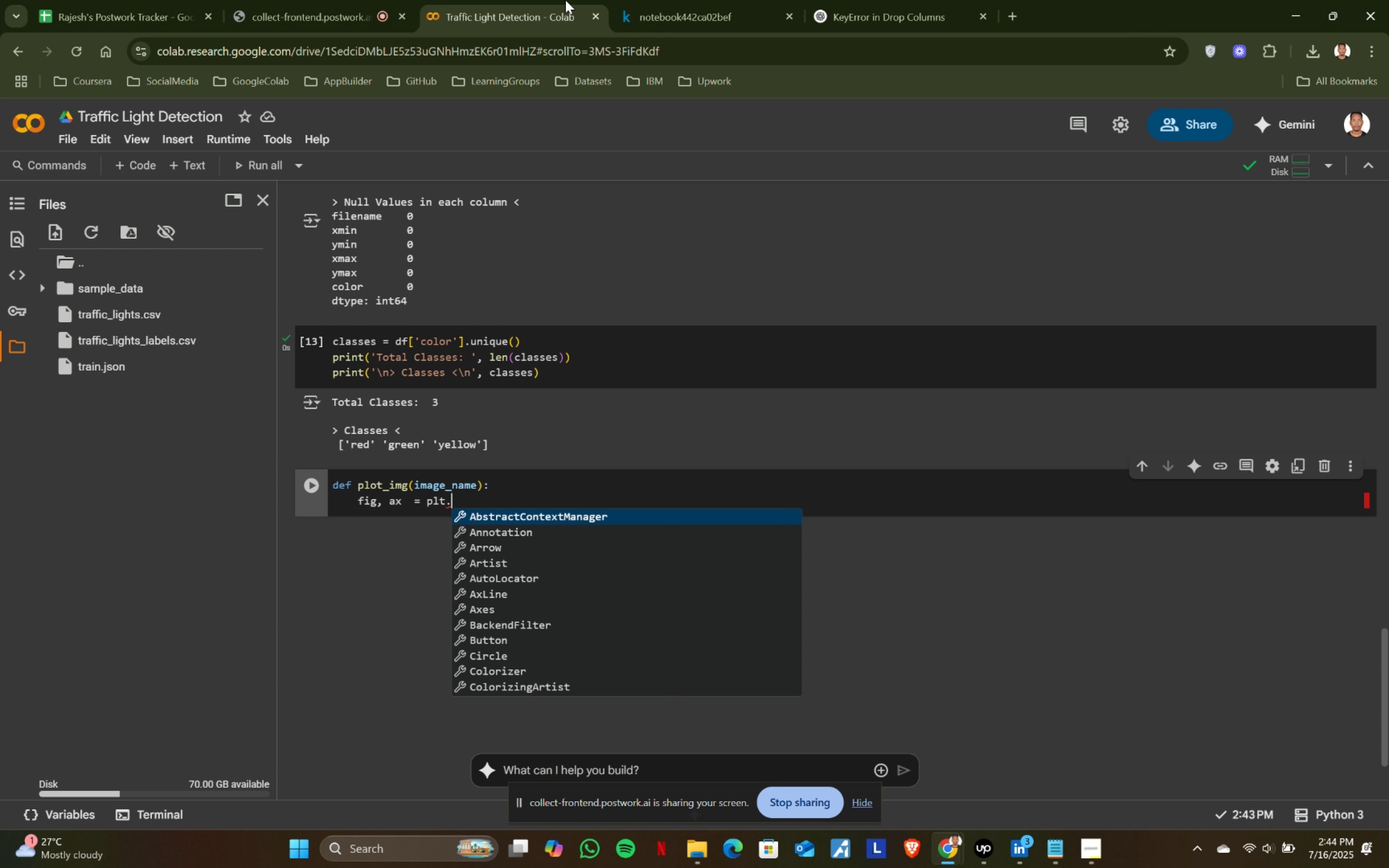 
double_click([648, 0])
 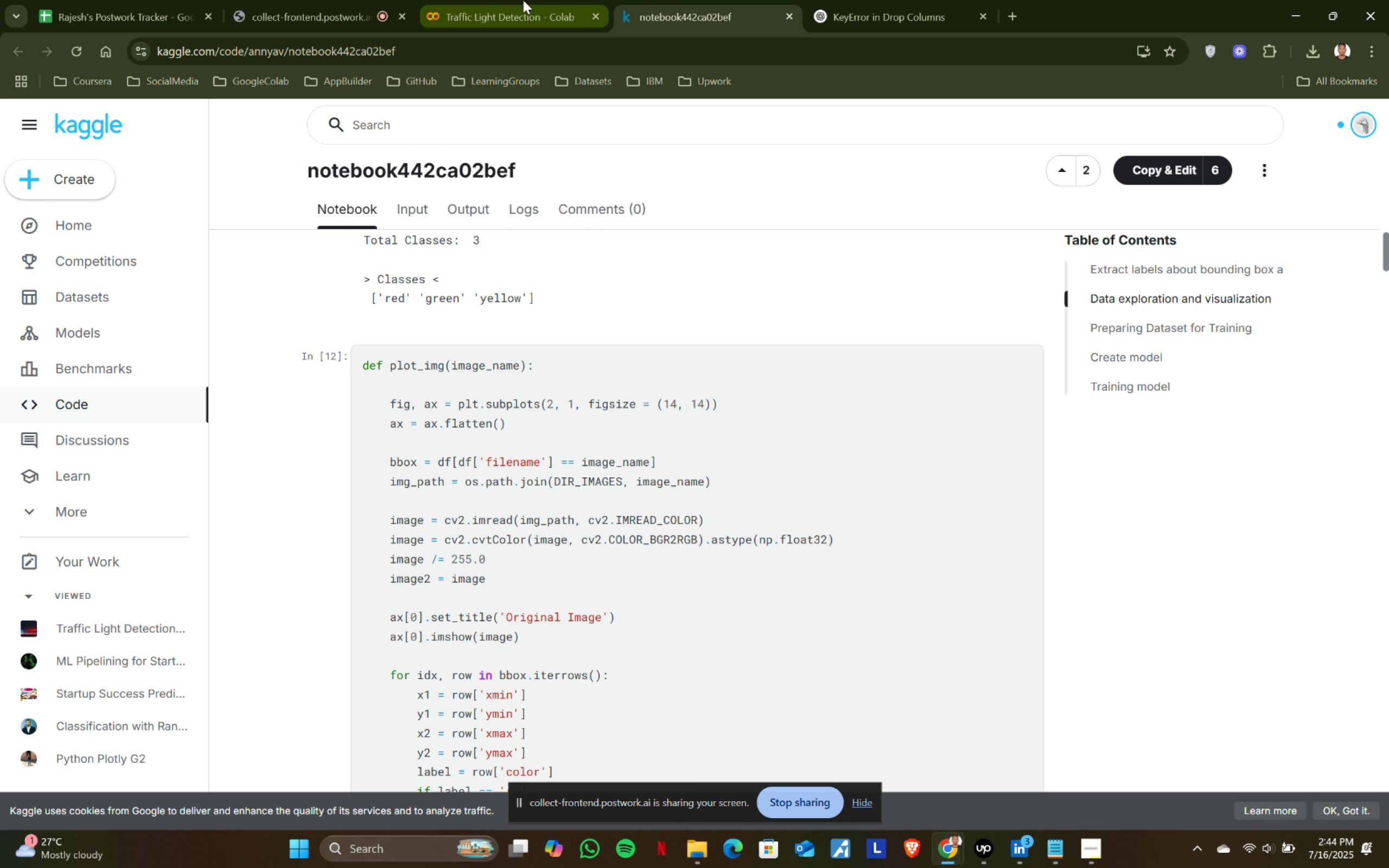 
left_click([523, 0])
 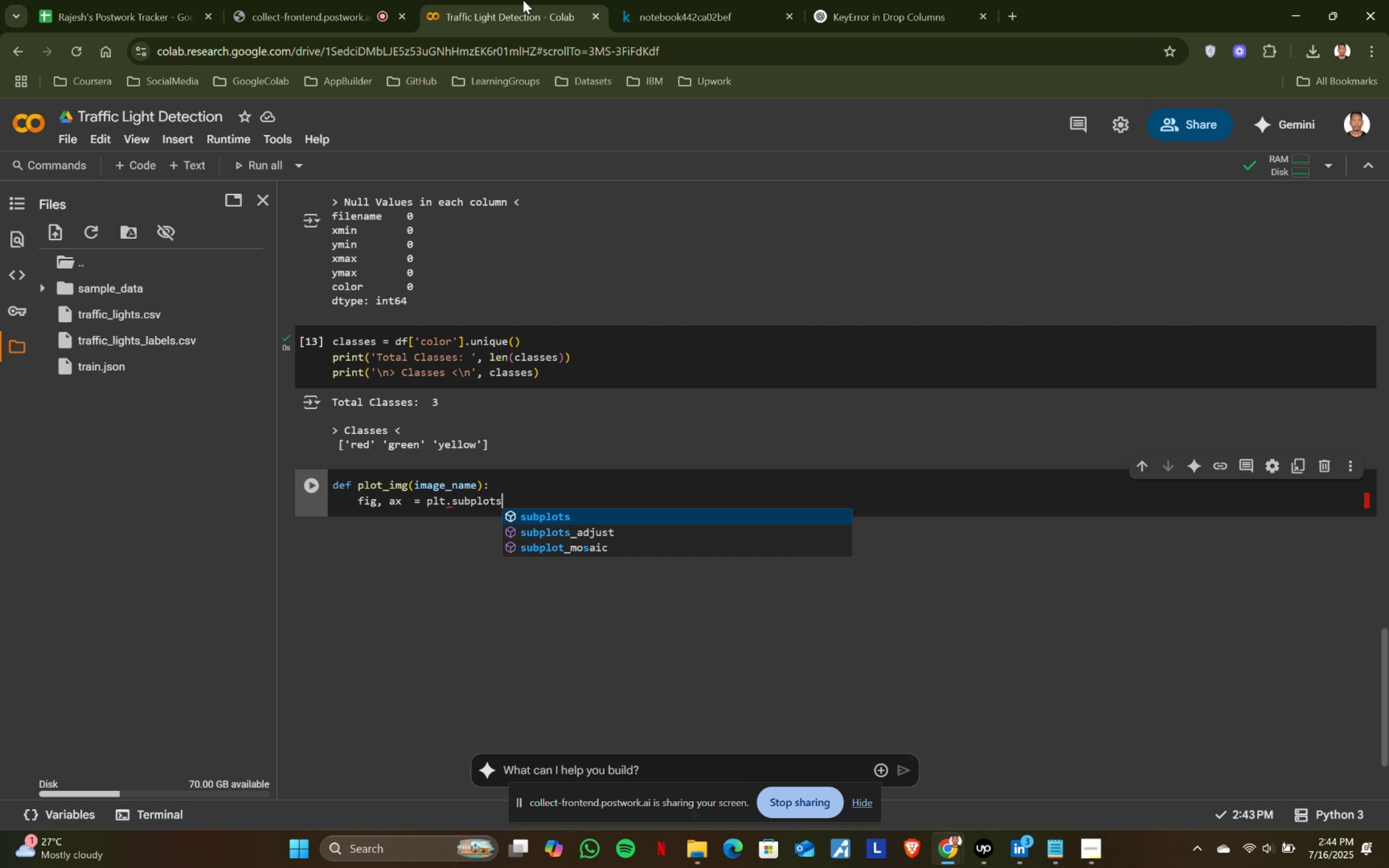 
type(subplots()
 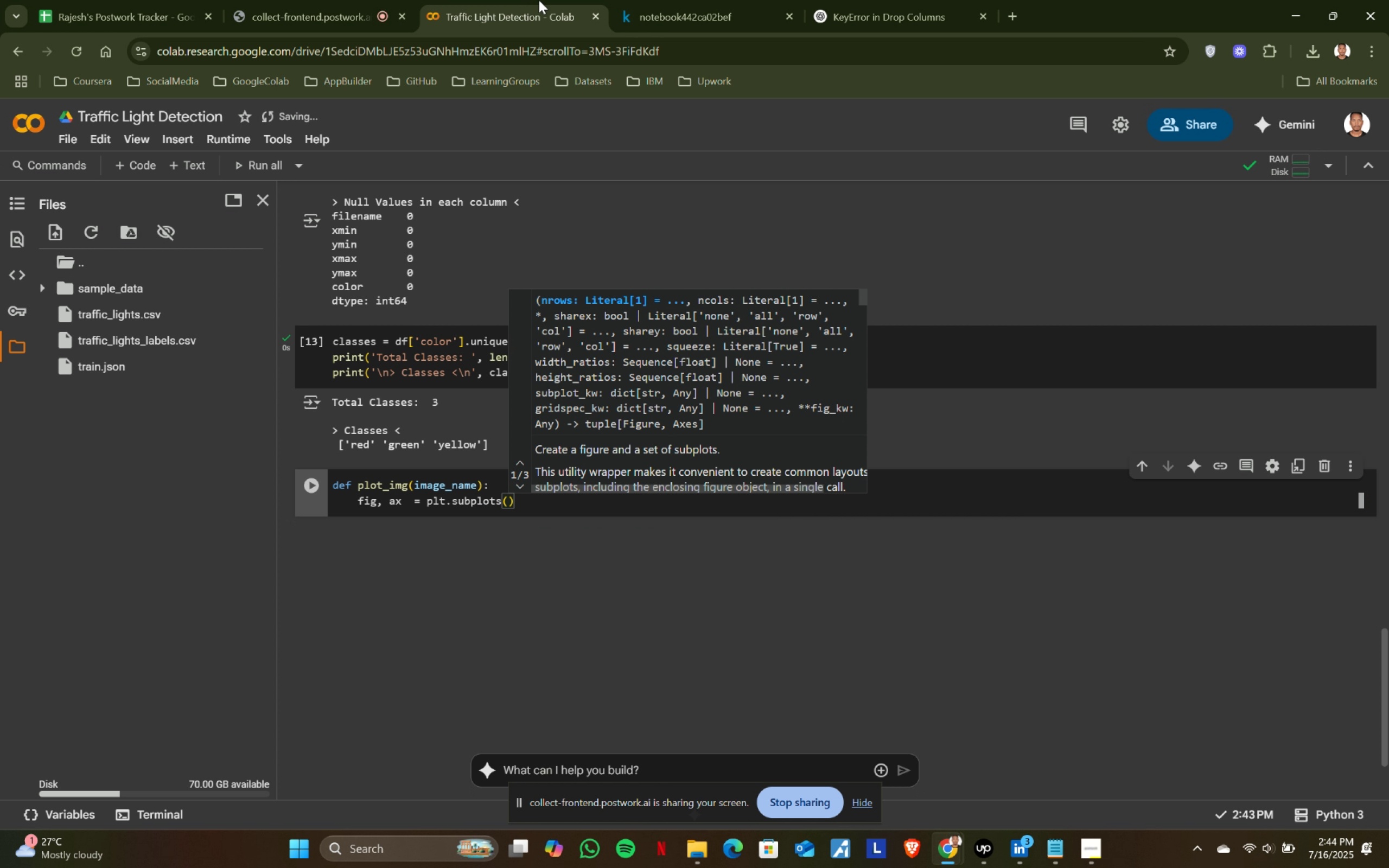 
left_click([679, 0])
 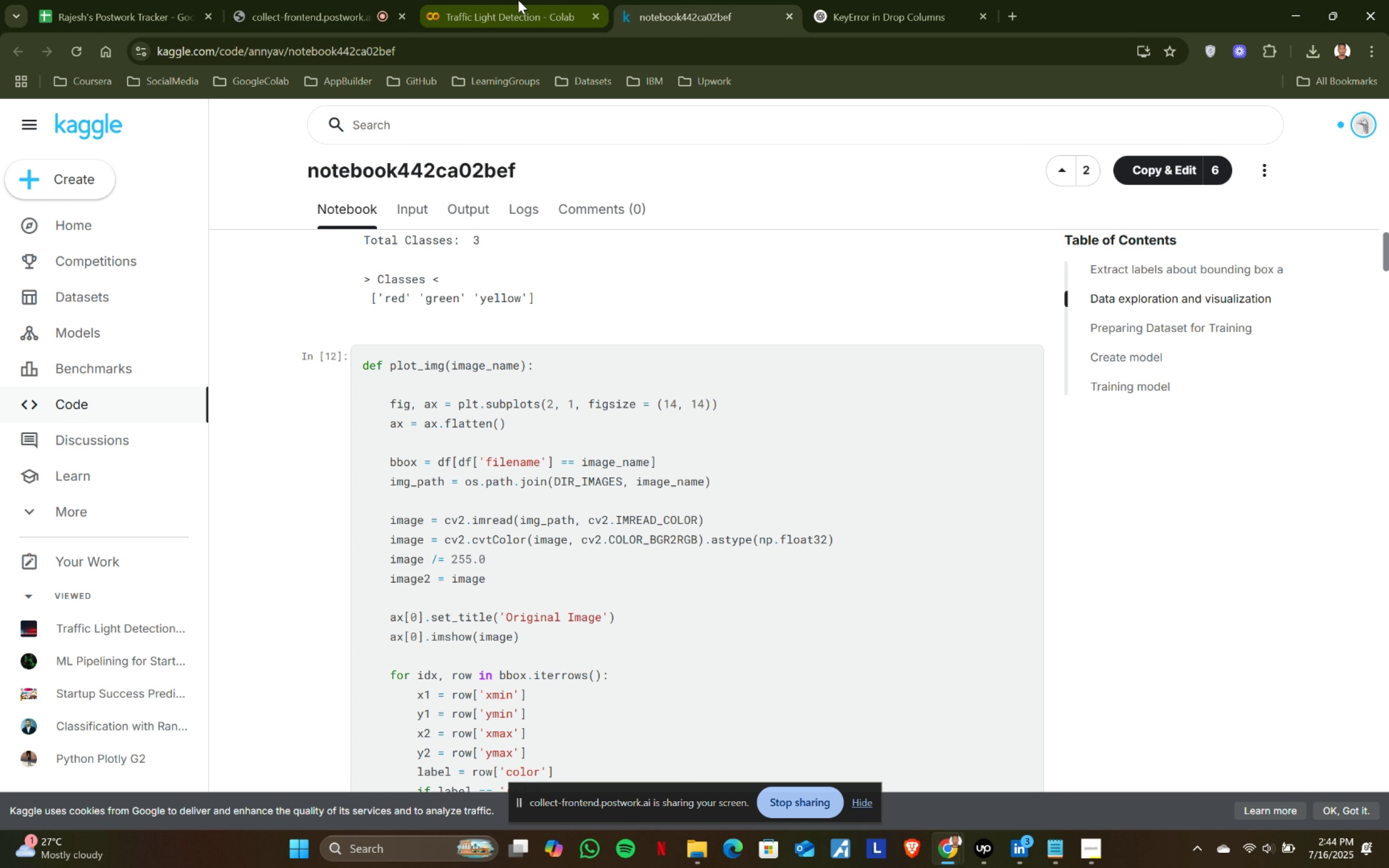 
left_click([518, 0])
 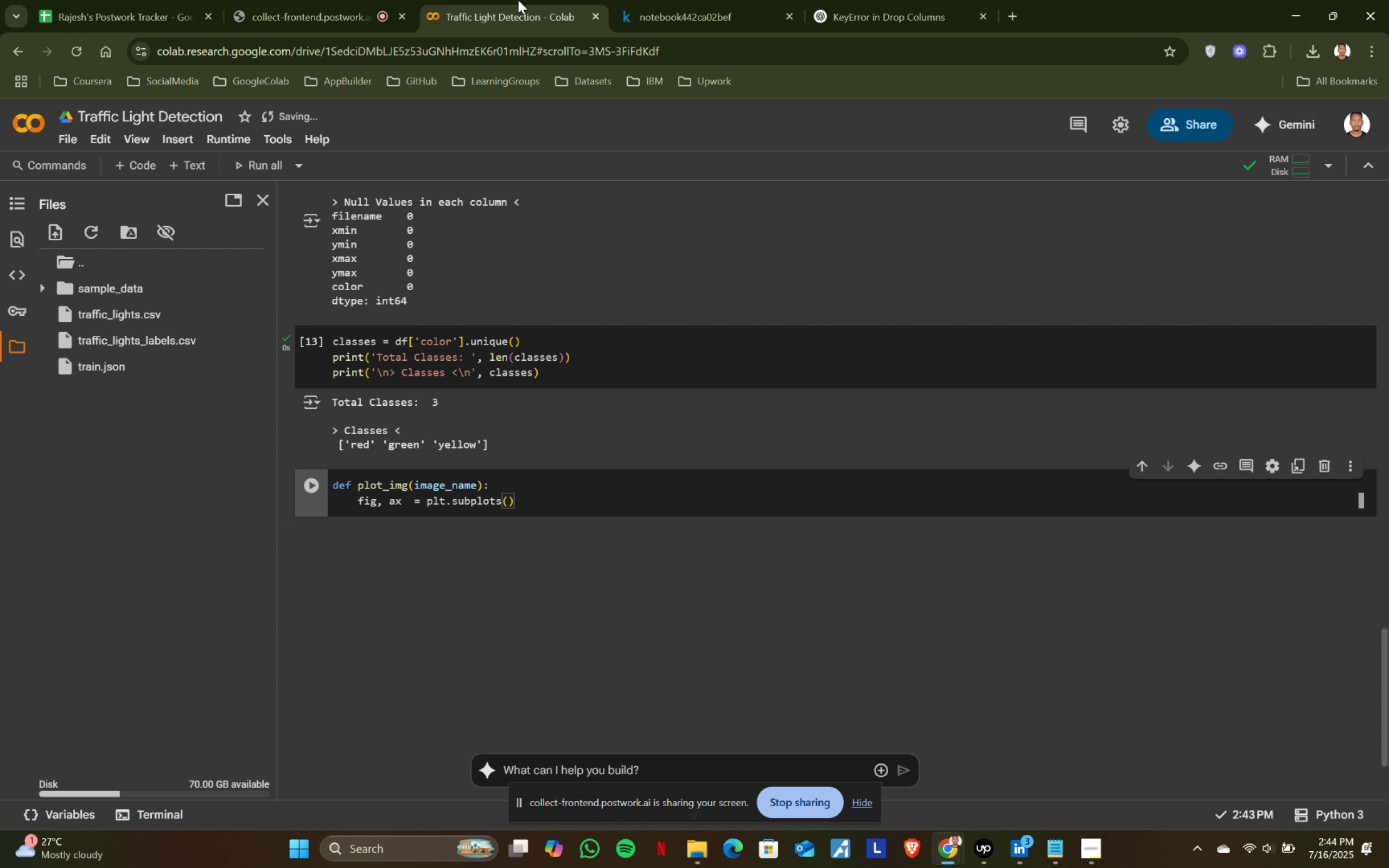 
key(2)
 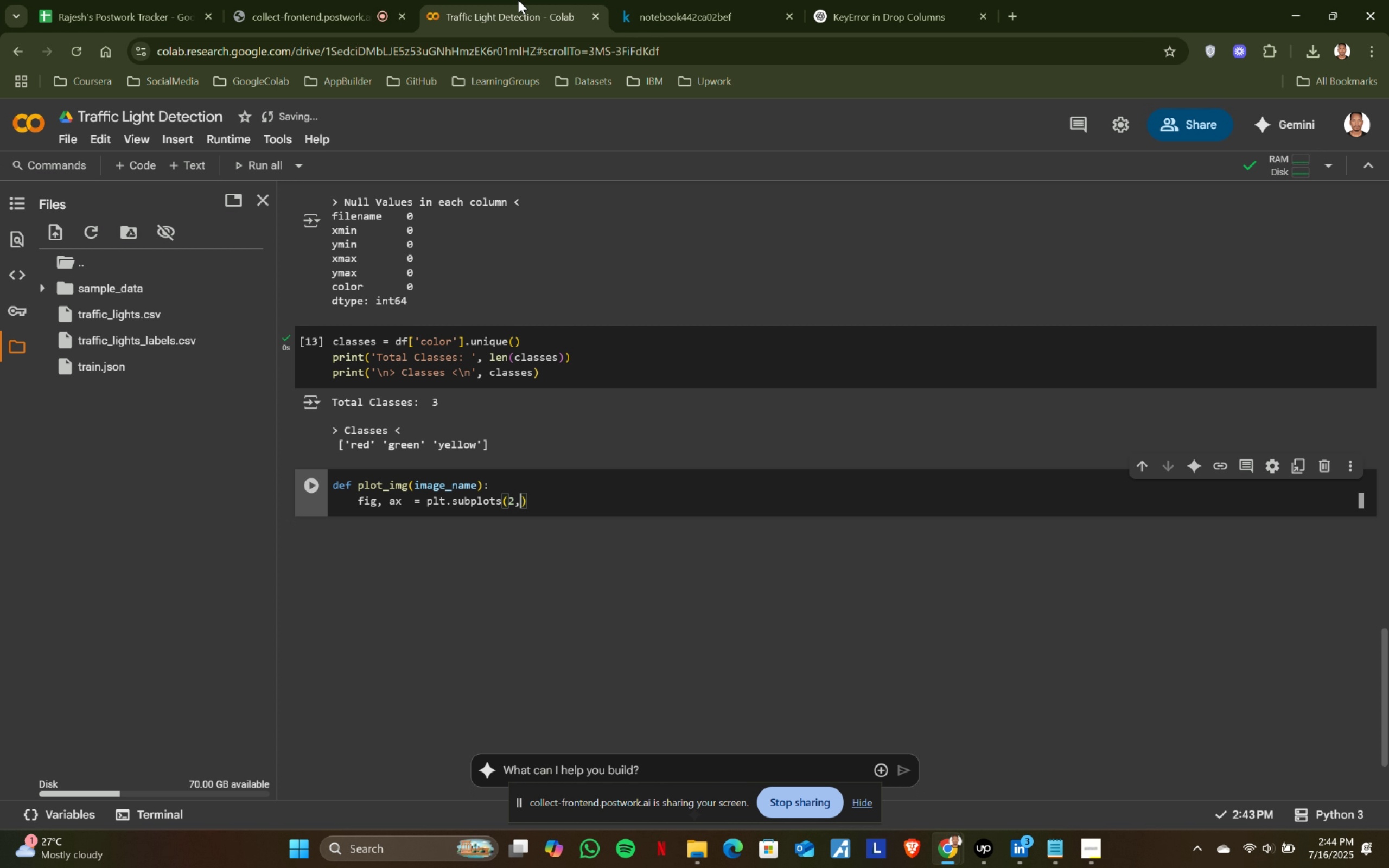 
key(Comma)
 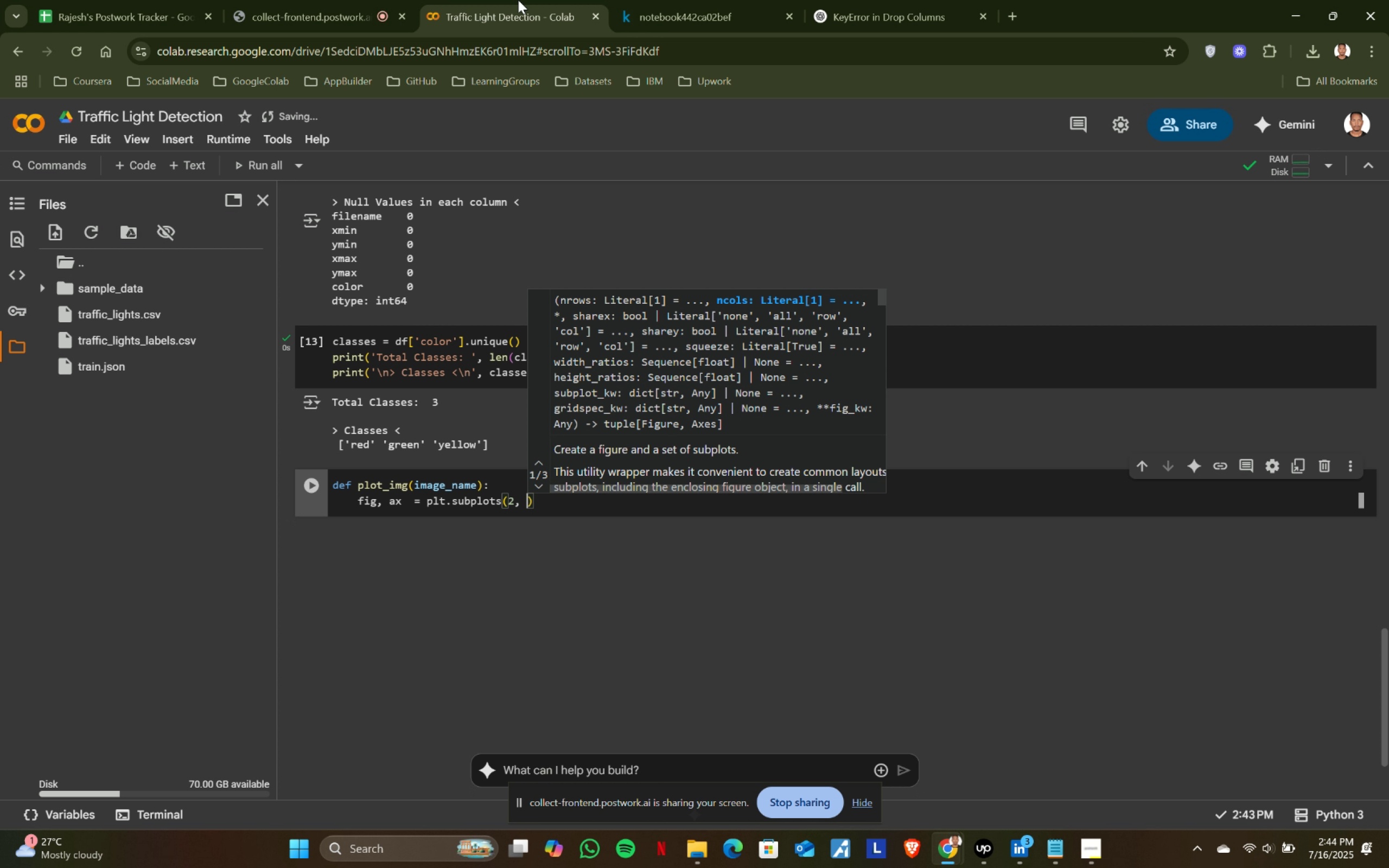 
key(Space)
 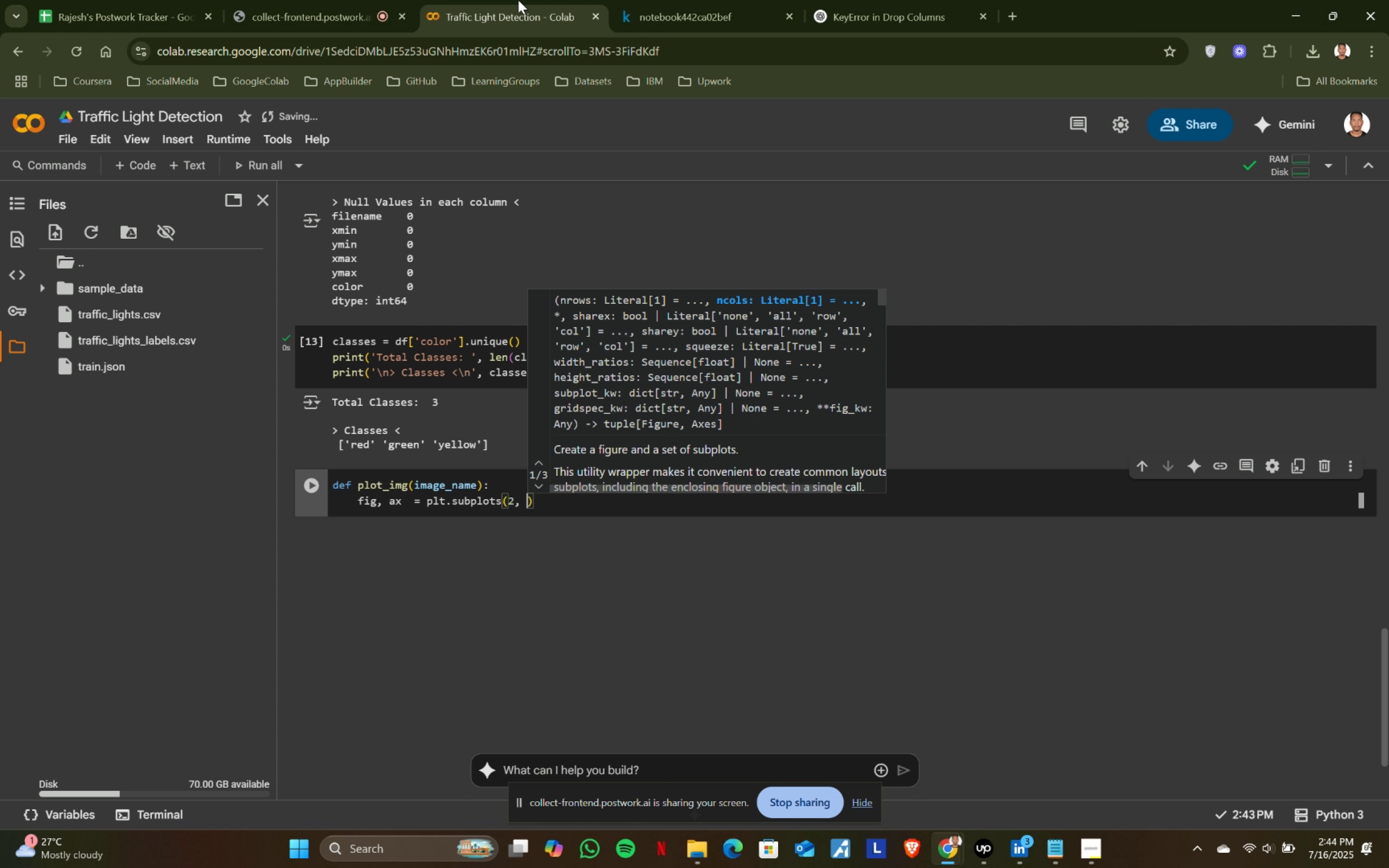 
key(1)
 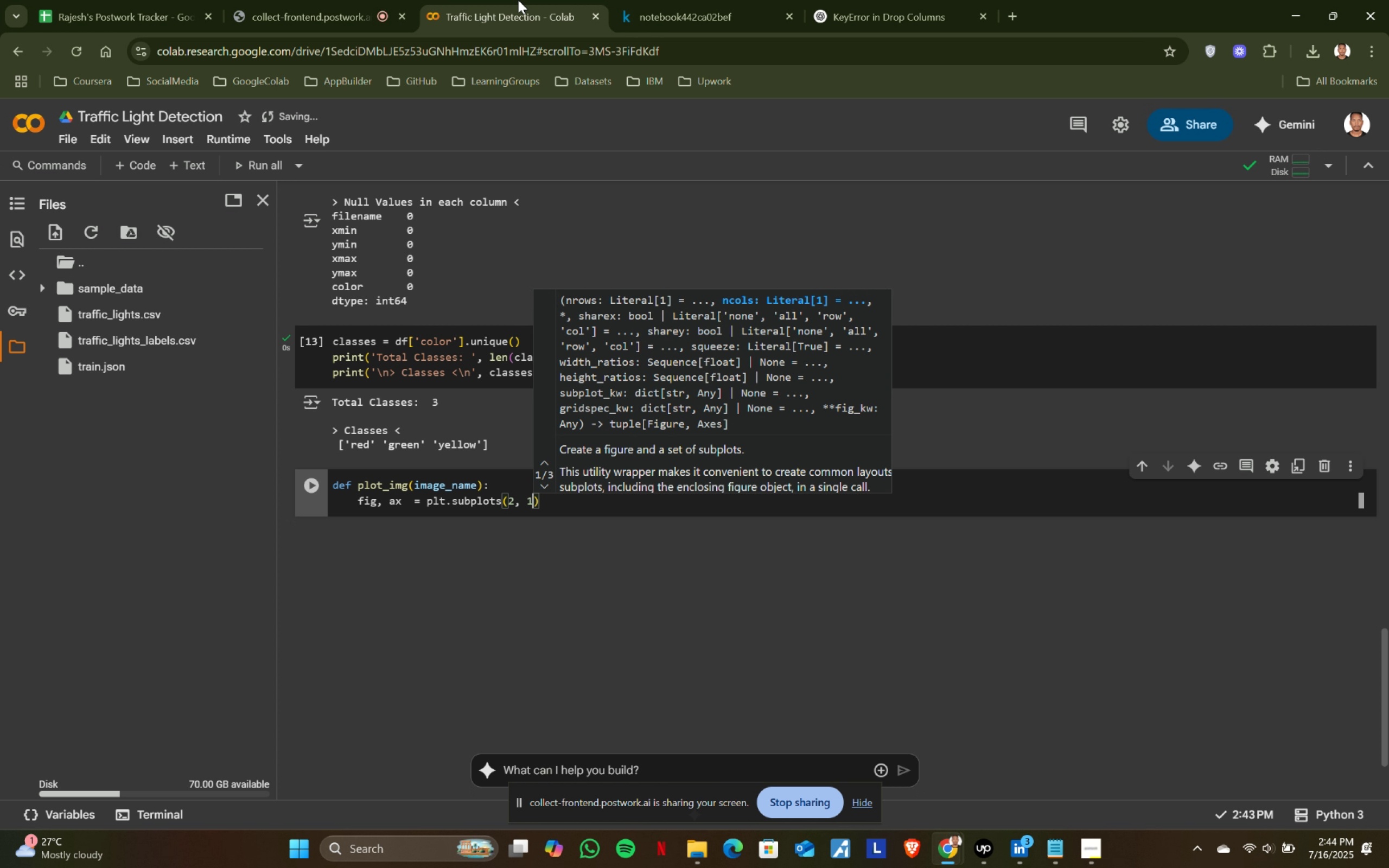 
key(Space)
 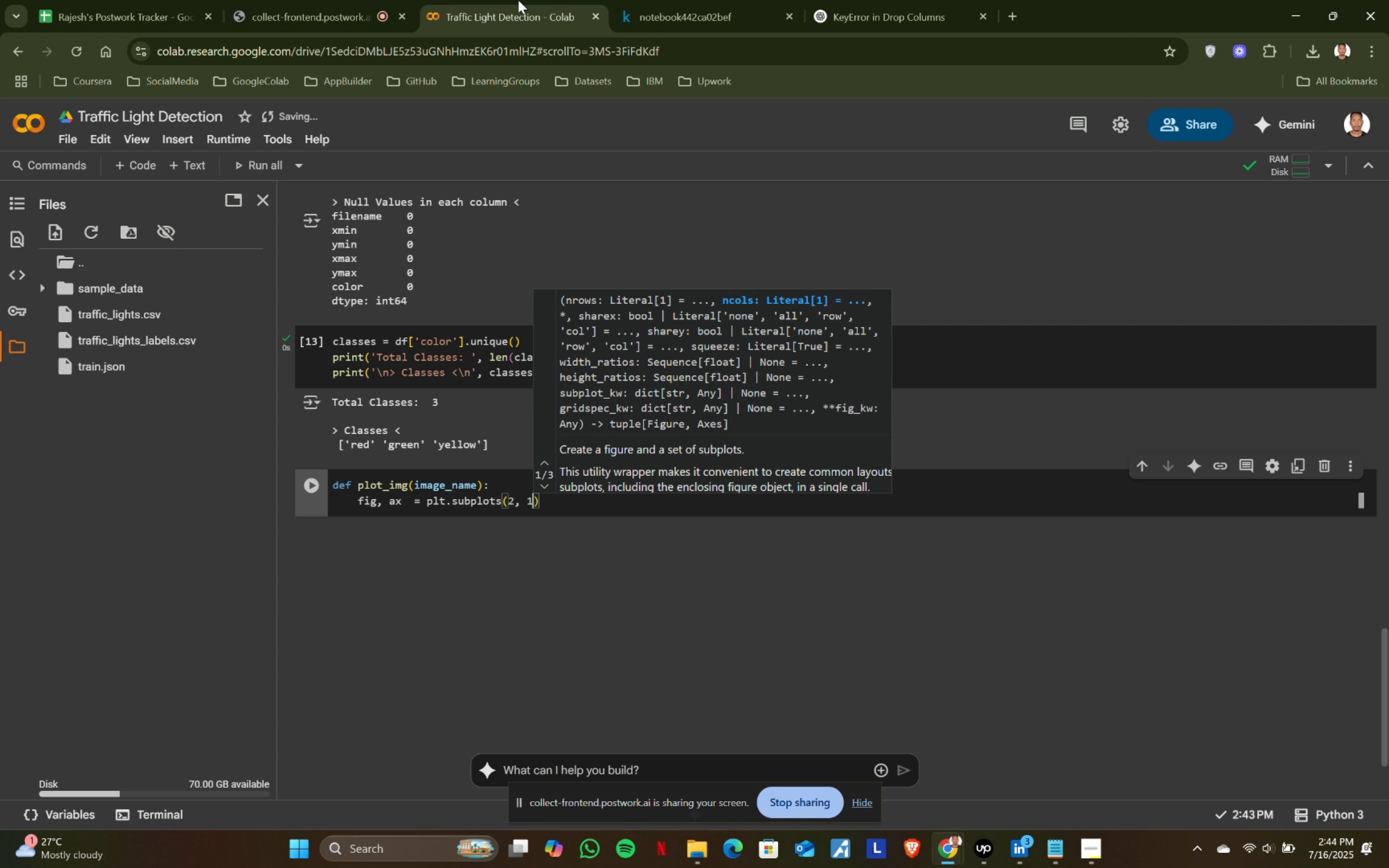 
key(Backspace)
 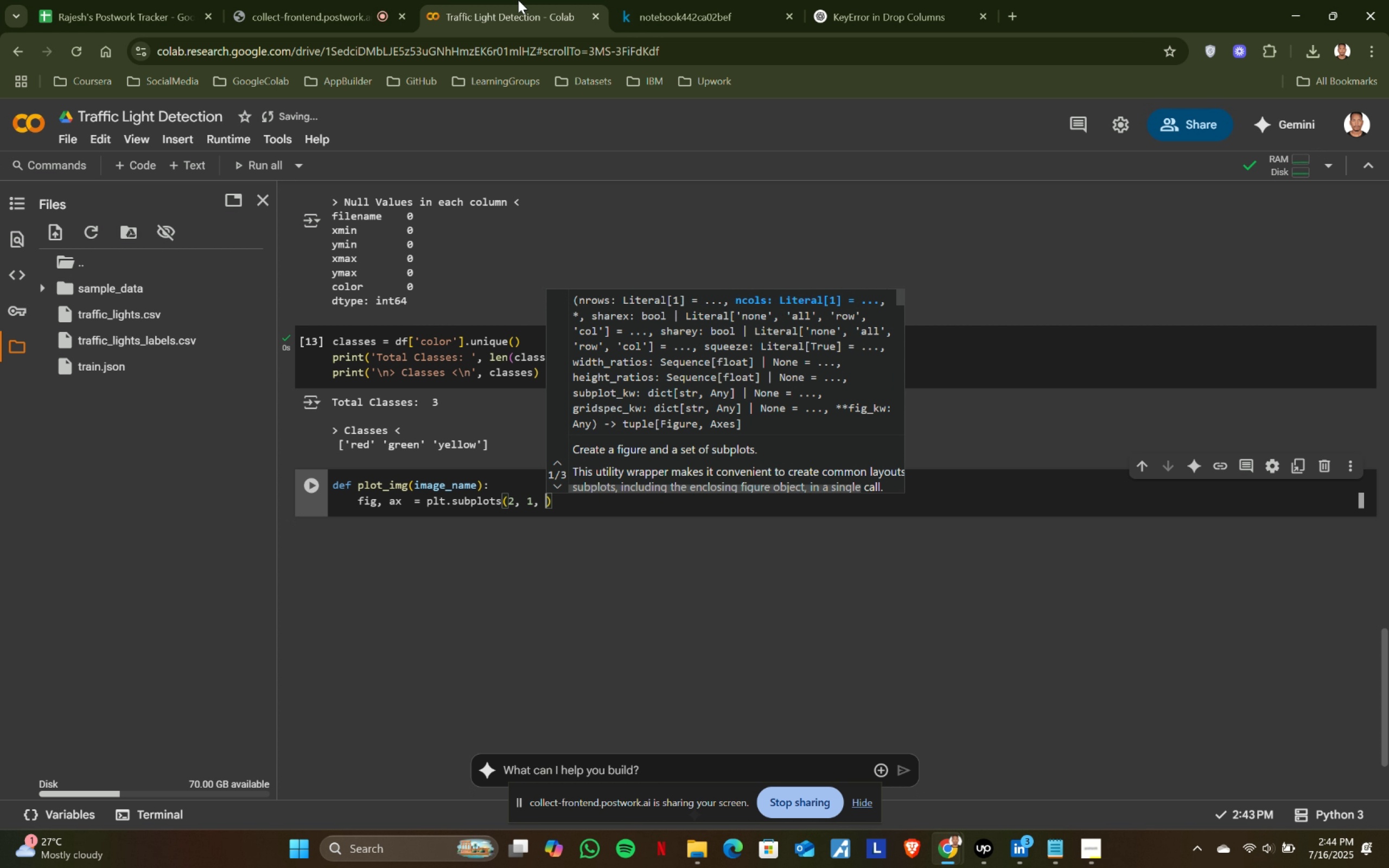 
key(Comma)
 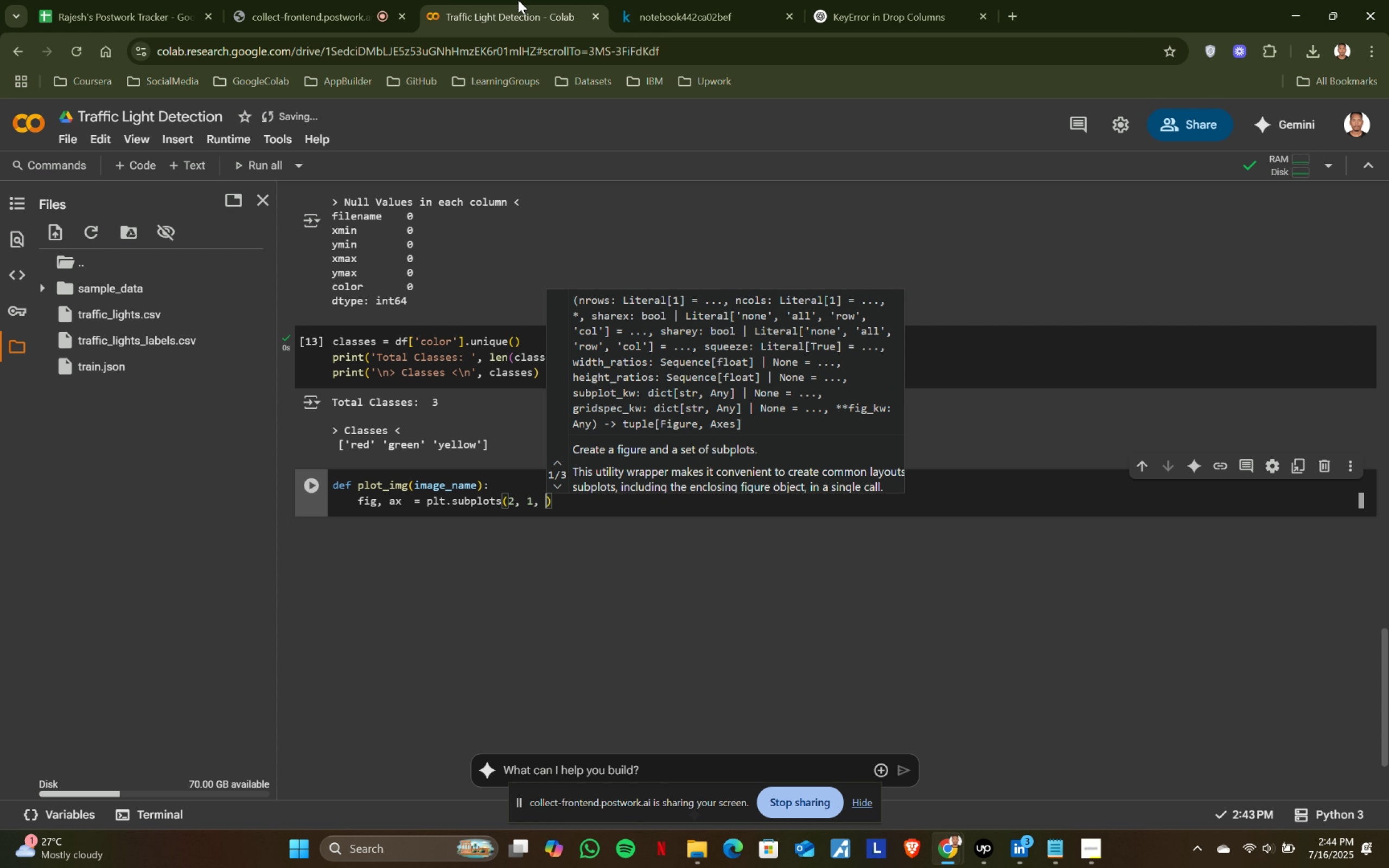 
key(Space)
 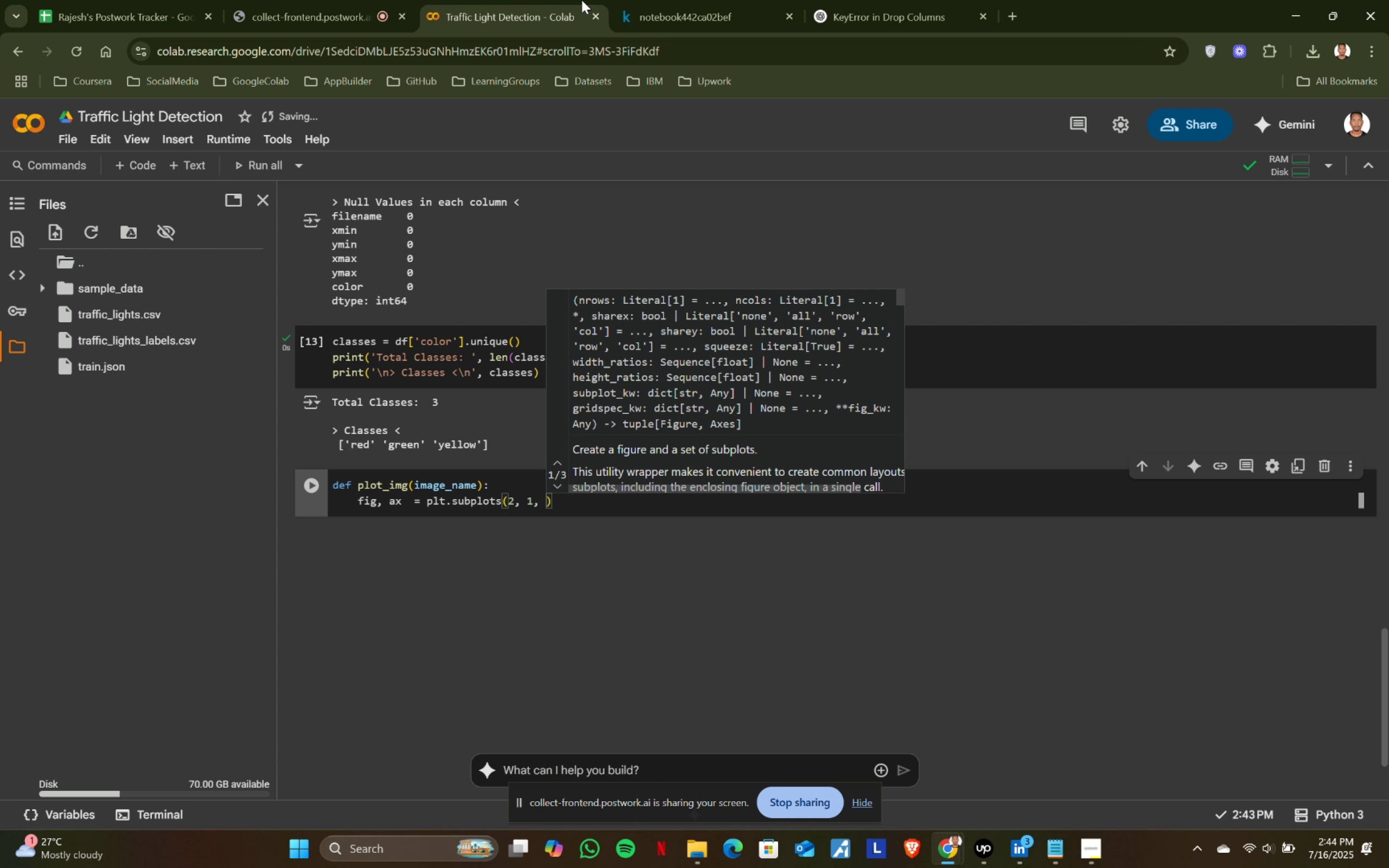 
left_click([664, 0])
 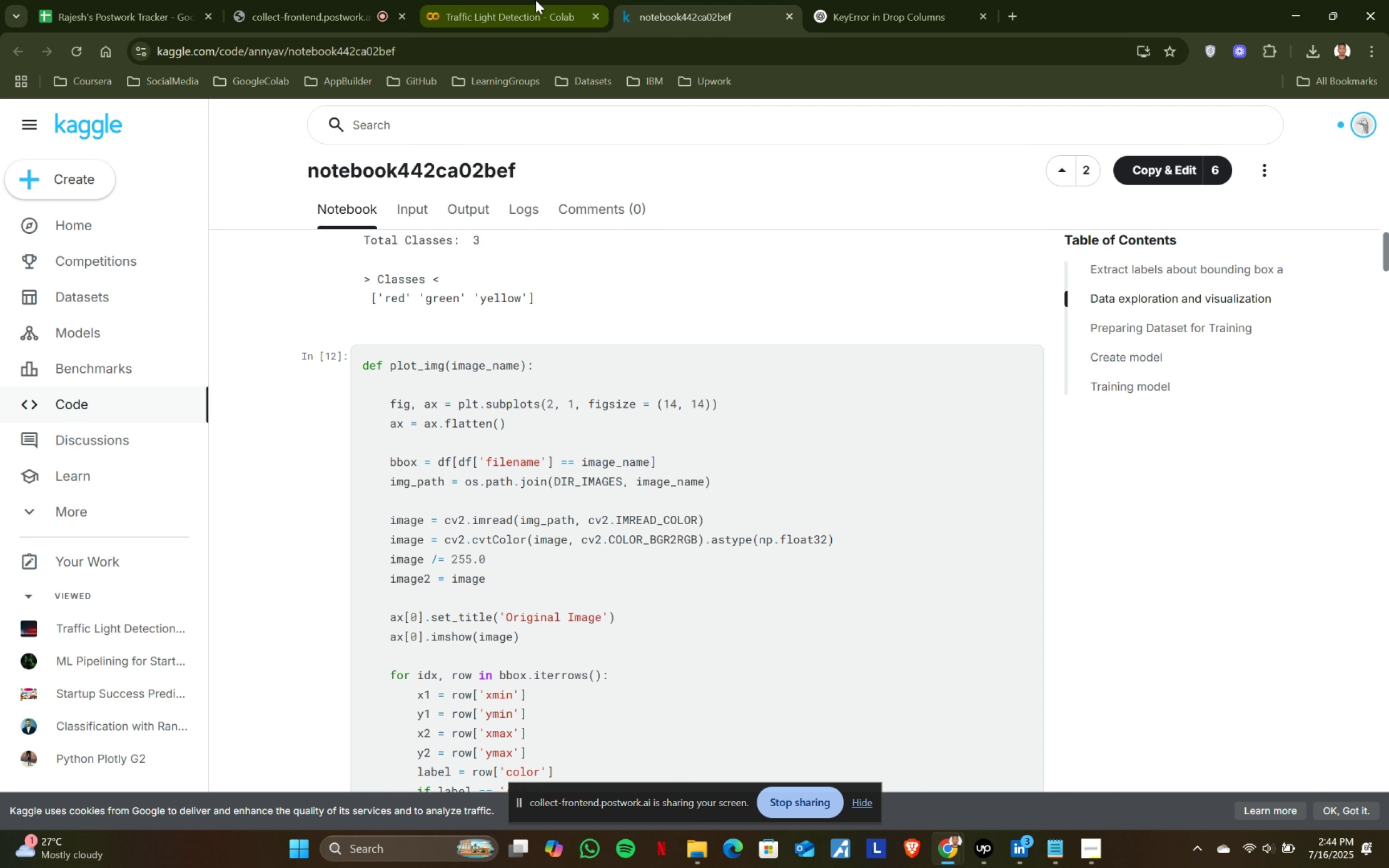 
left_click([536, 0])
 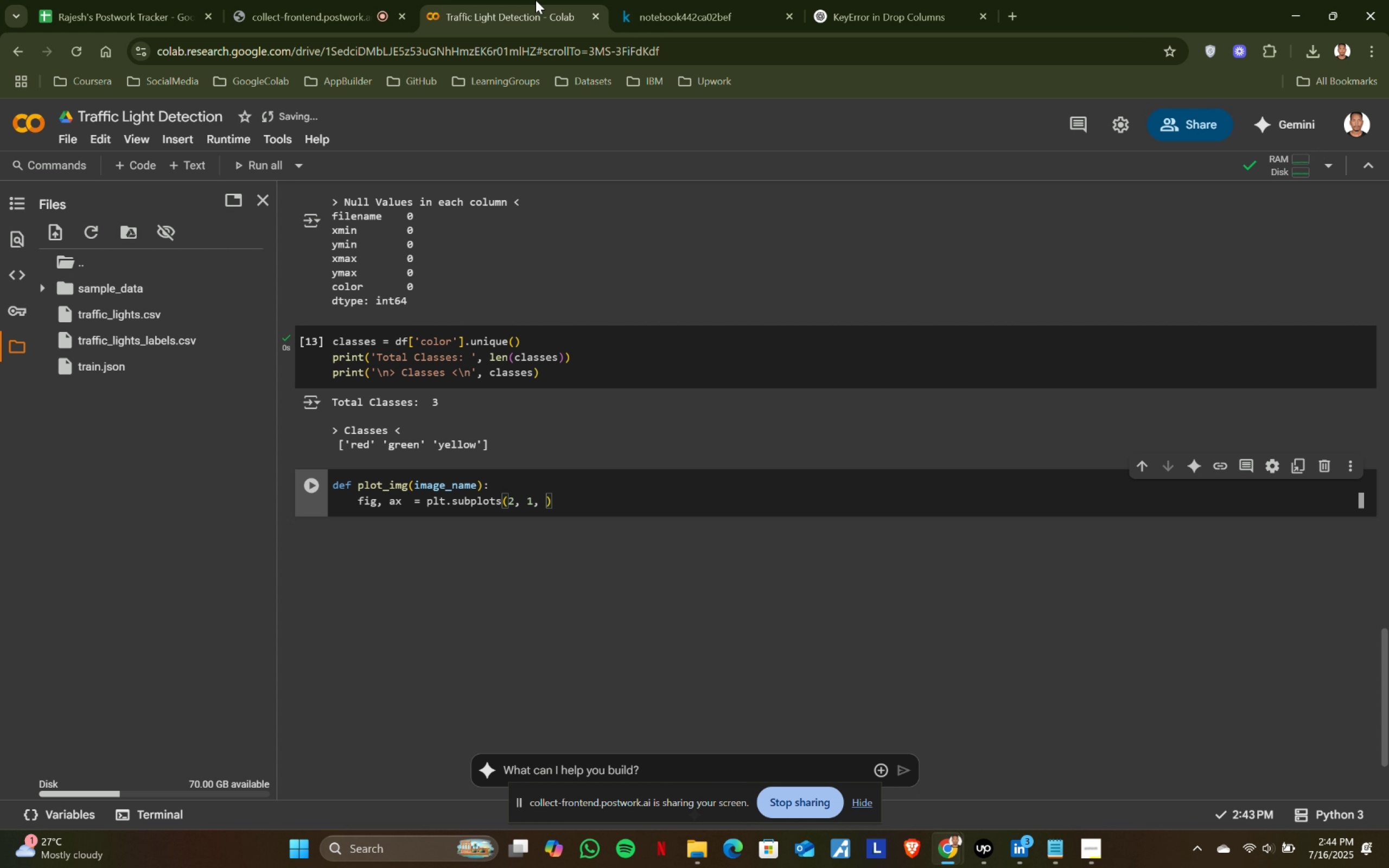 
type(figsize = (4, 2)
 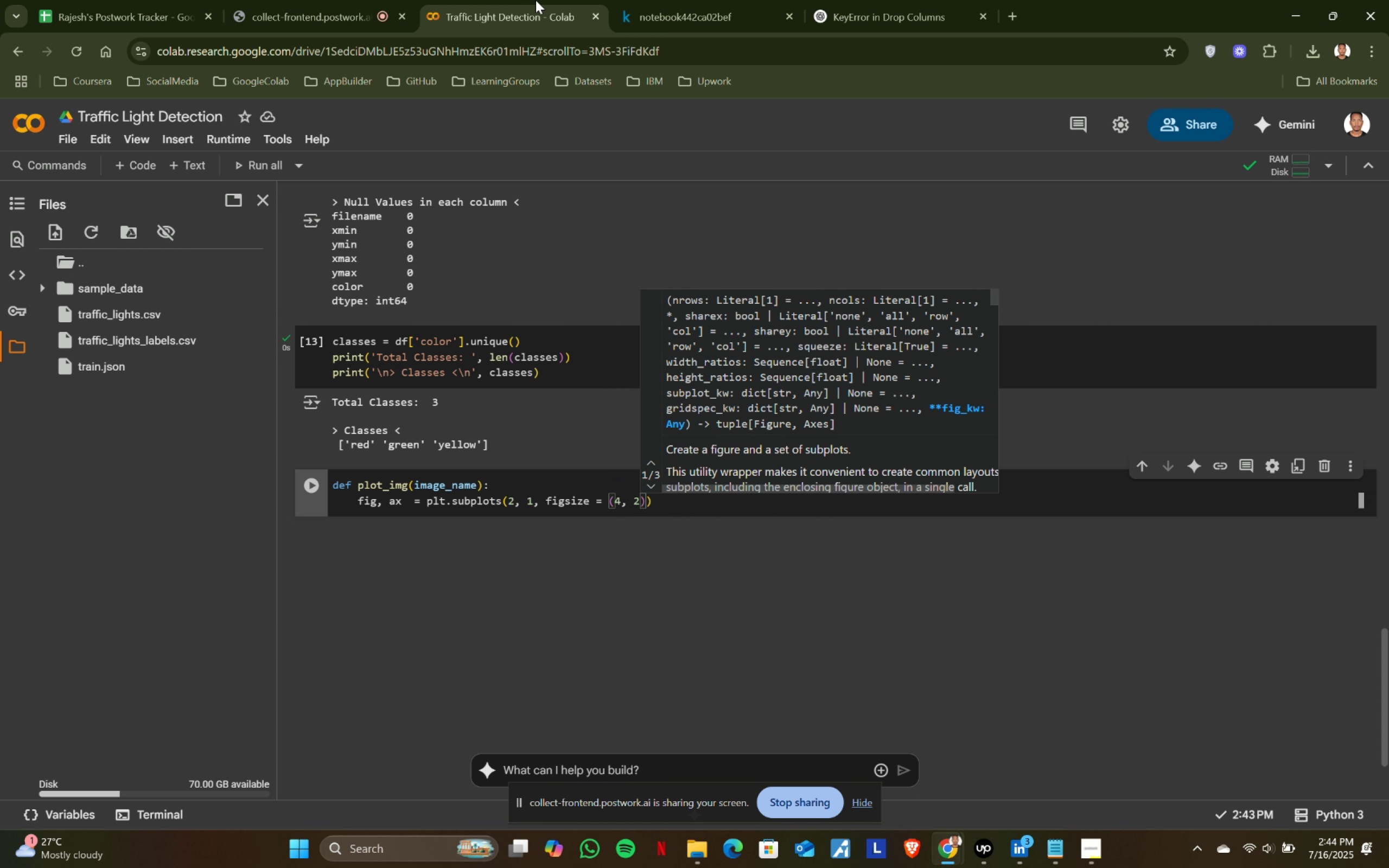 
left_click([629, 0])
 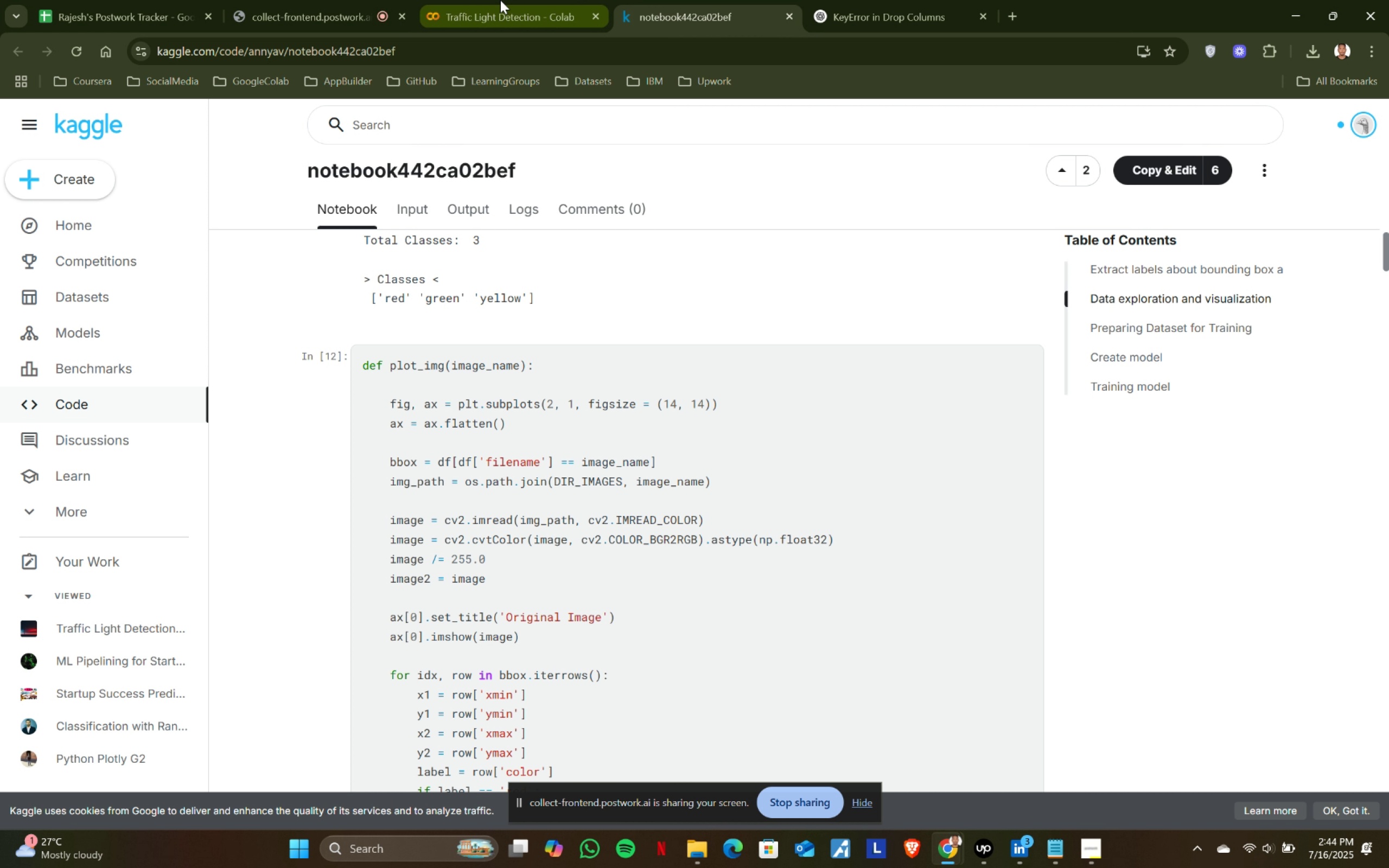 
left_click([500, 0])
 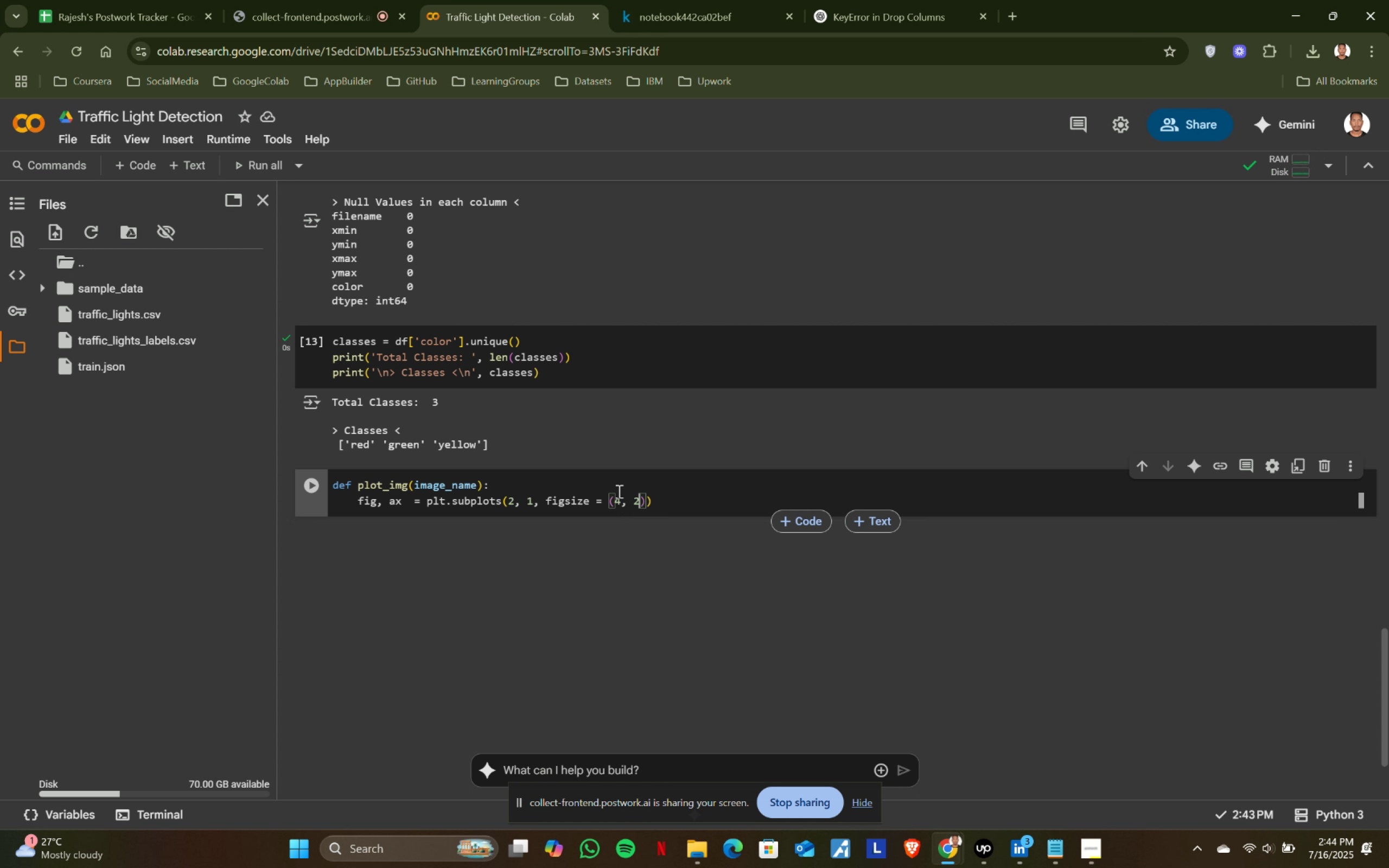 
left_click([618, 491])
 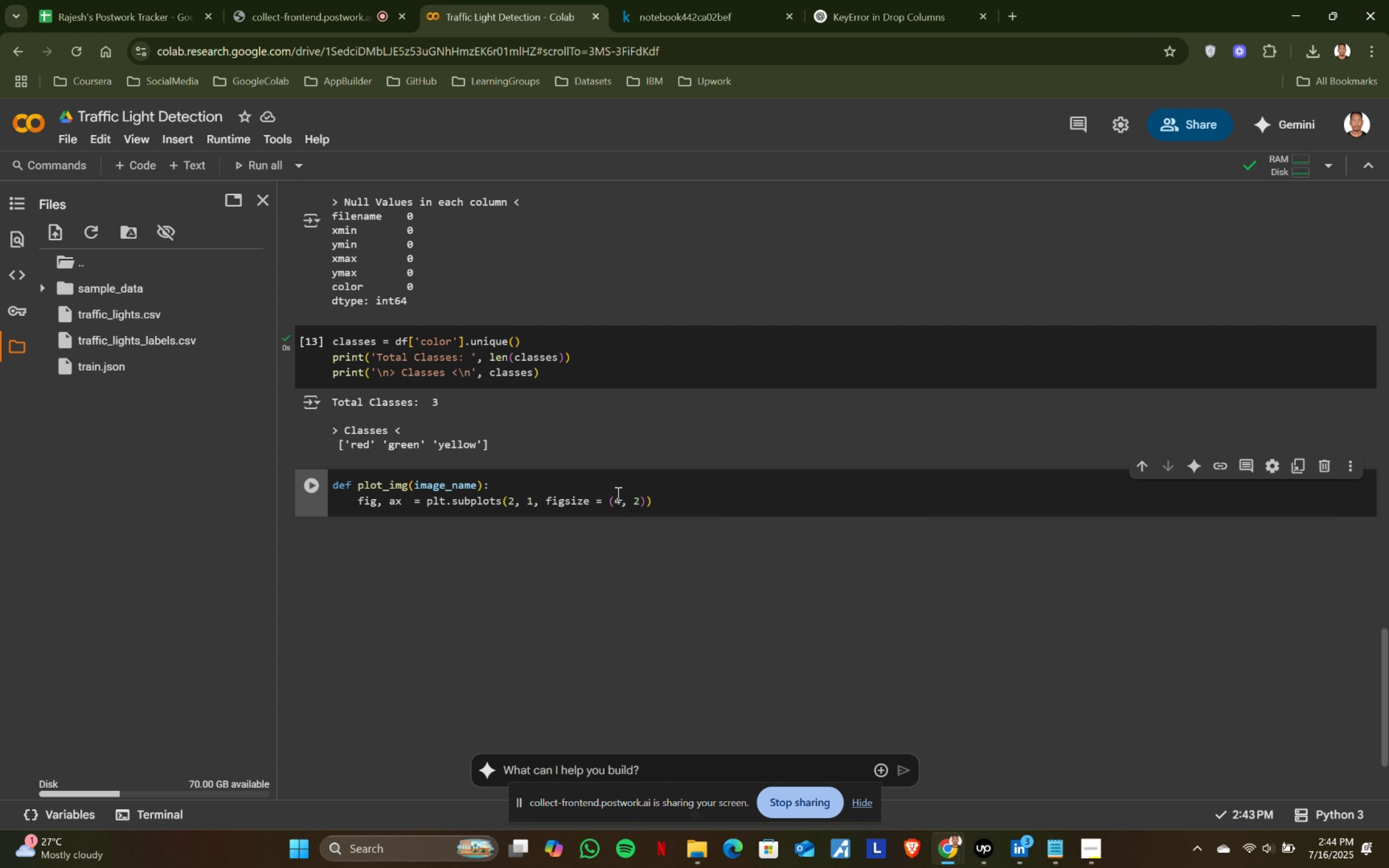 
left_click([613, 503])
 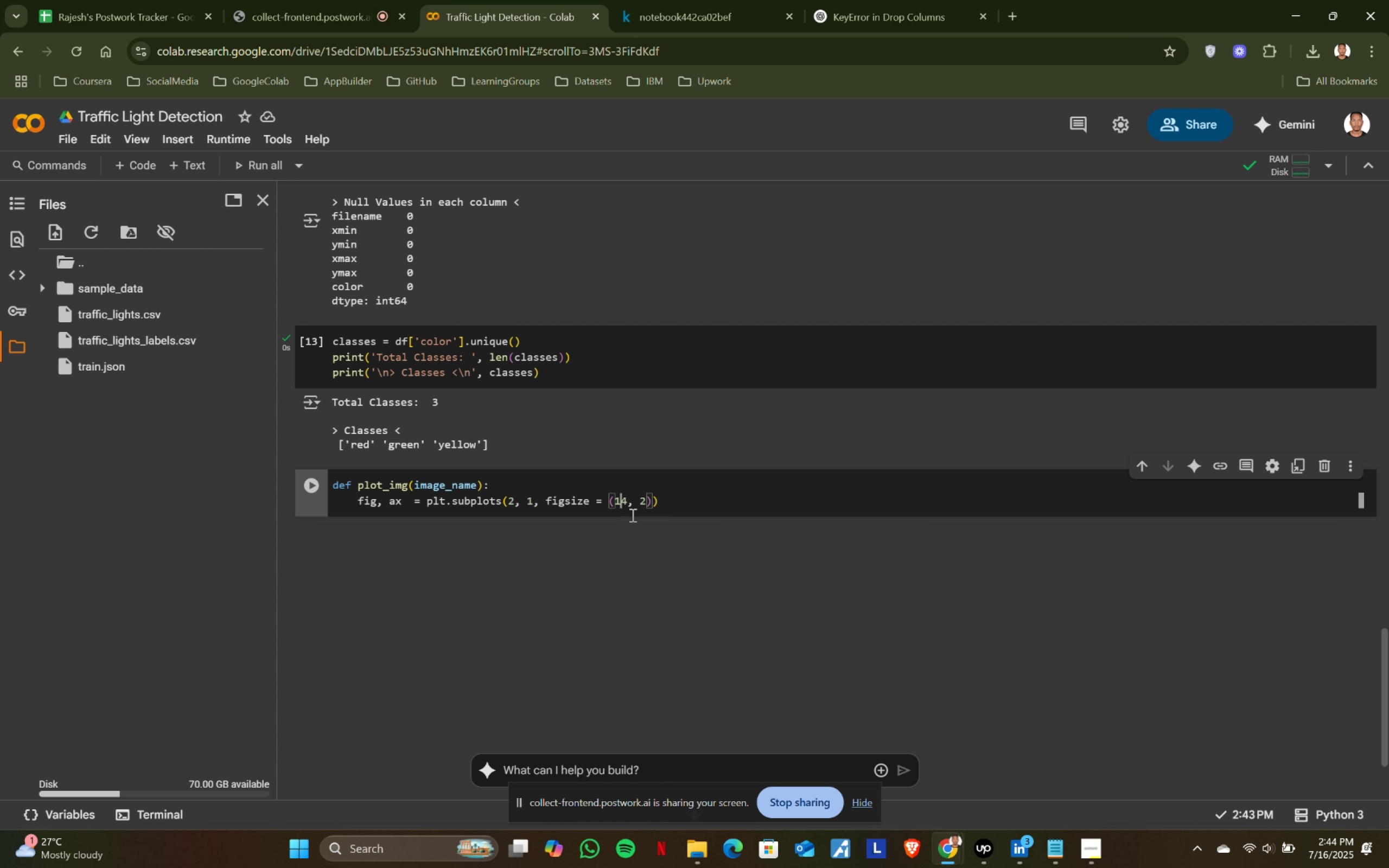 
key(1)
 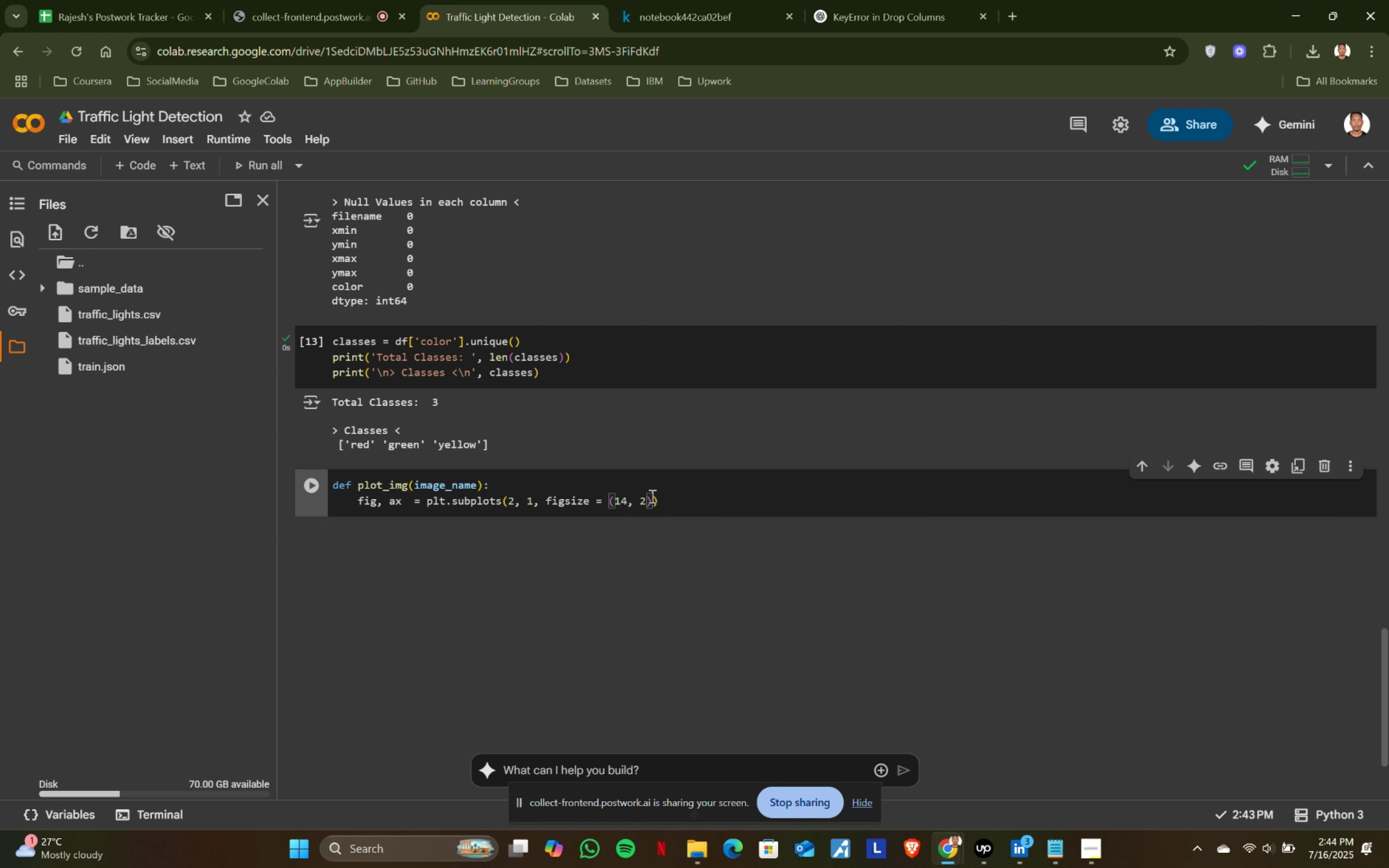 
left_click([640, 493])
 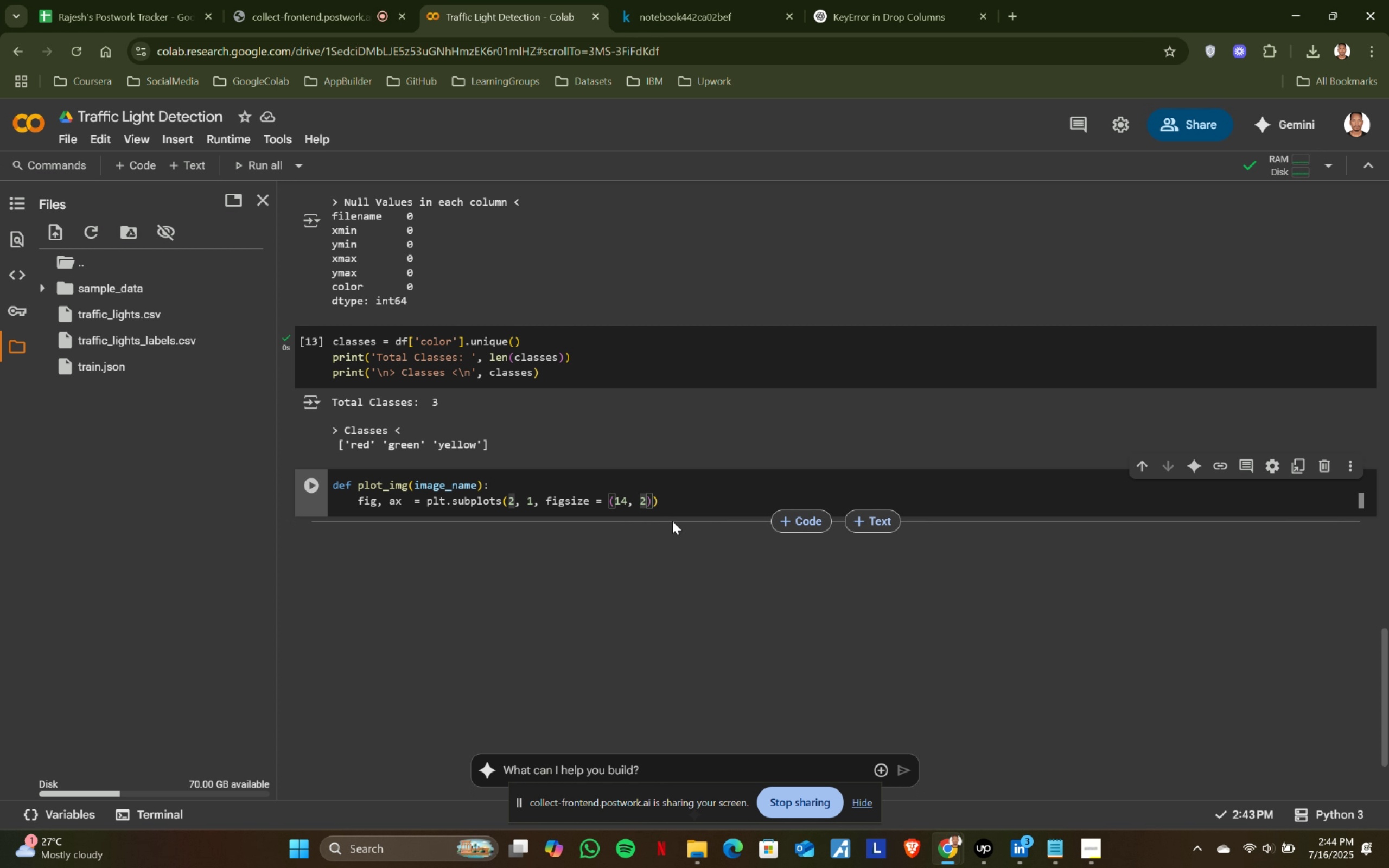 
type([Delete]14)
 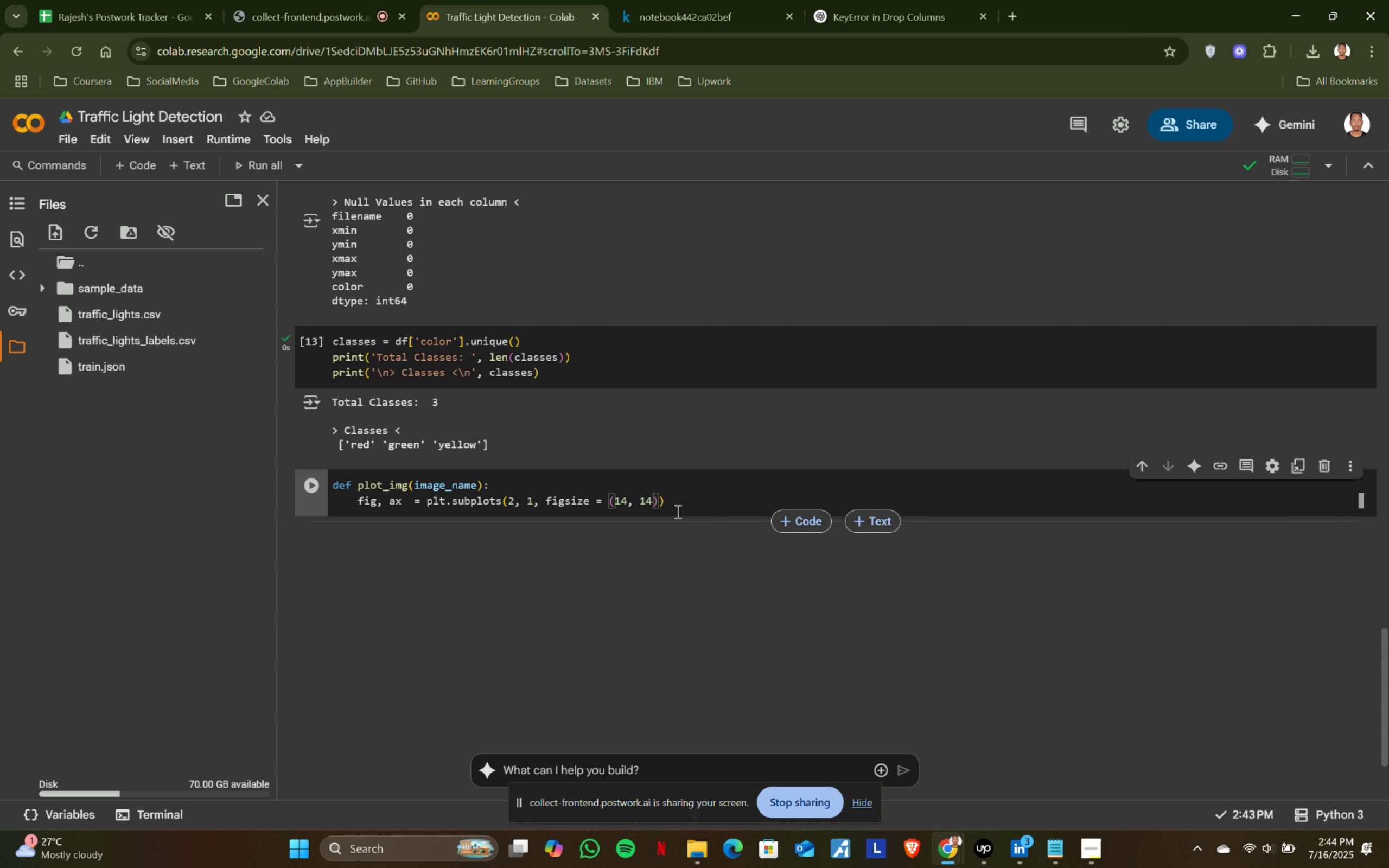 
left_click([678, 508])
 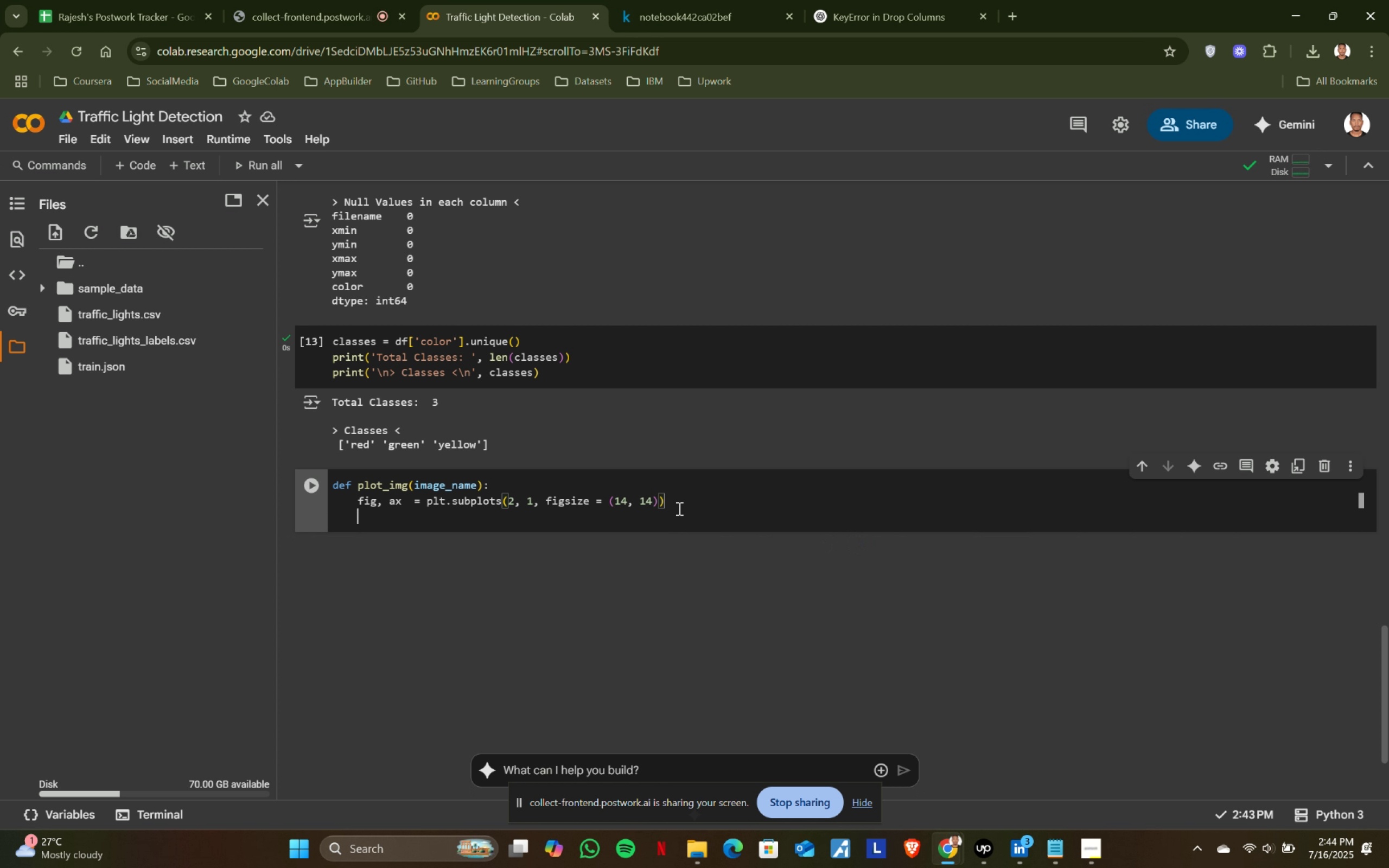 
key(Enter)
 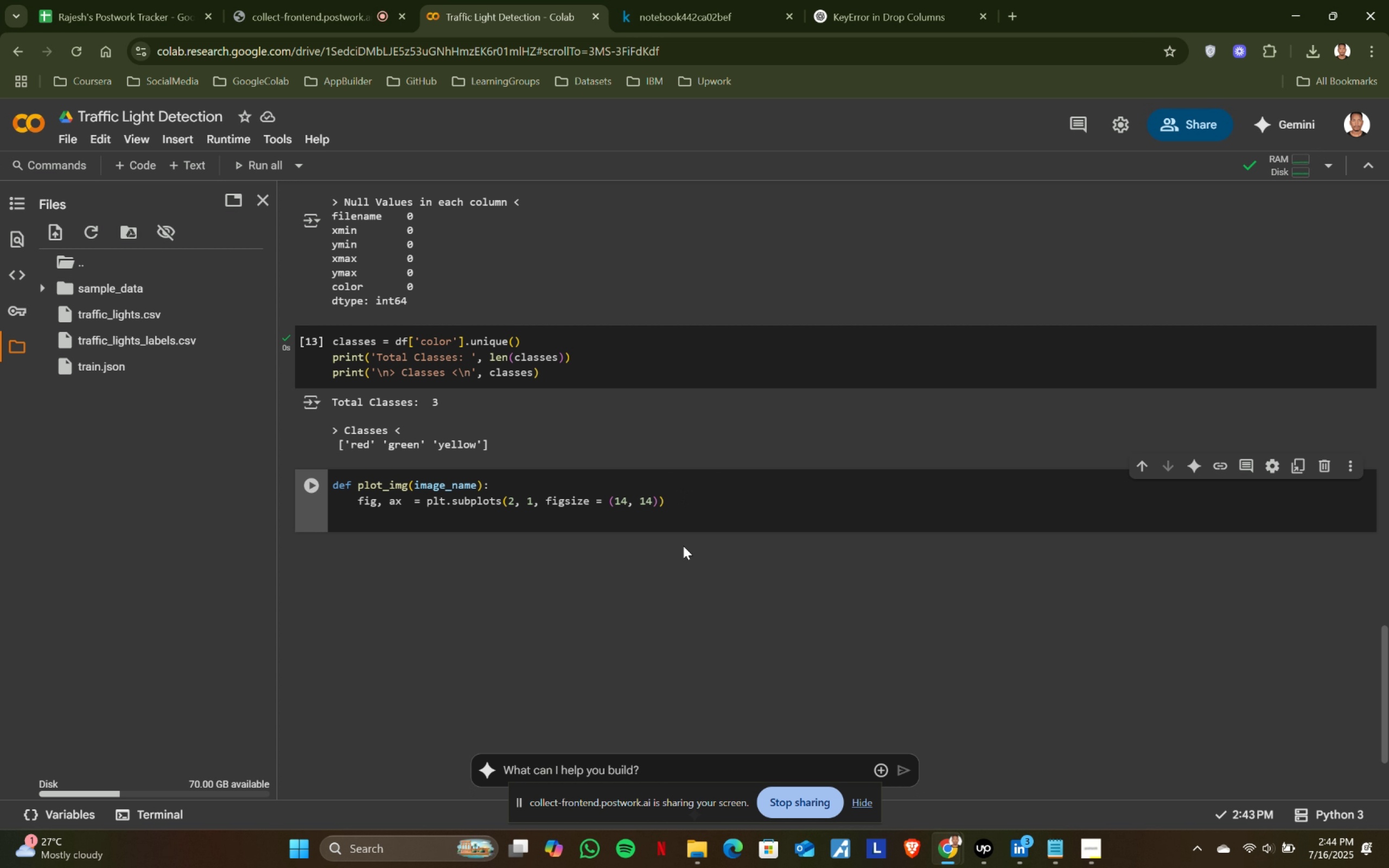 
left_click([743, 0])
 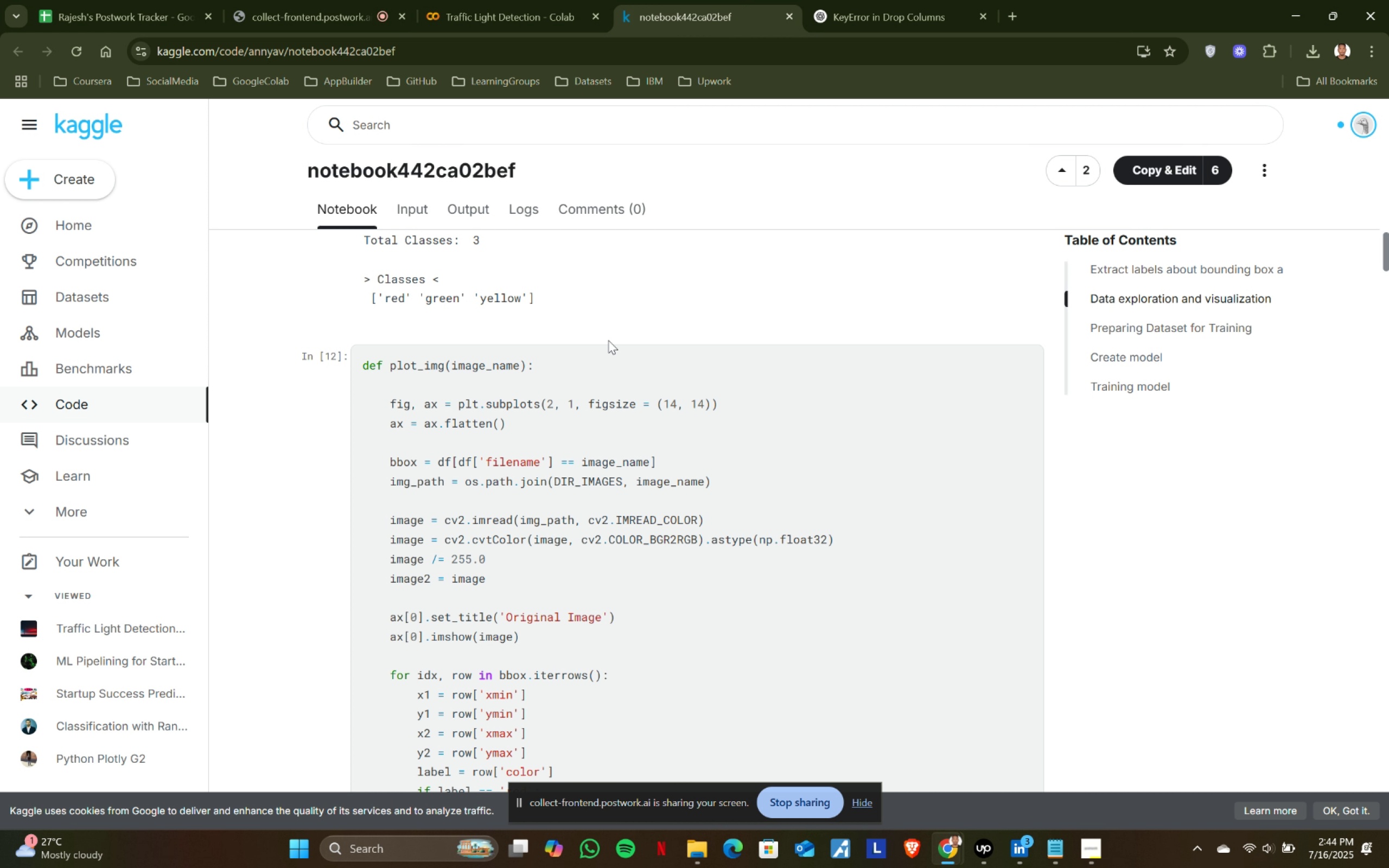 
scroll: coordinate [560, 423], scroll_direction: down, amount: 1.0
 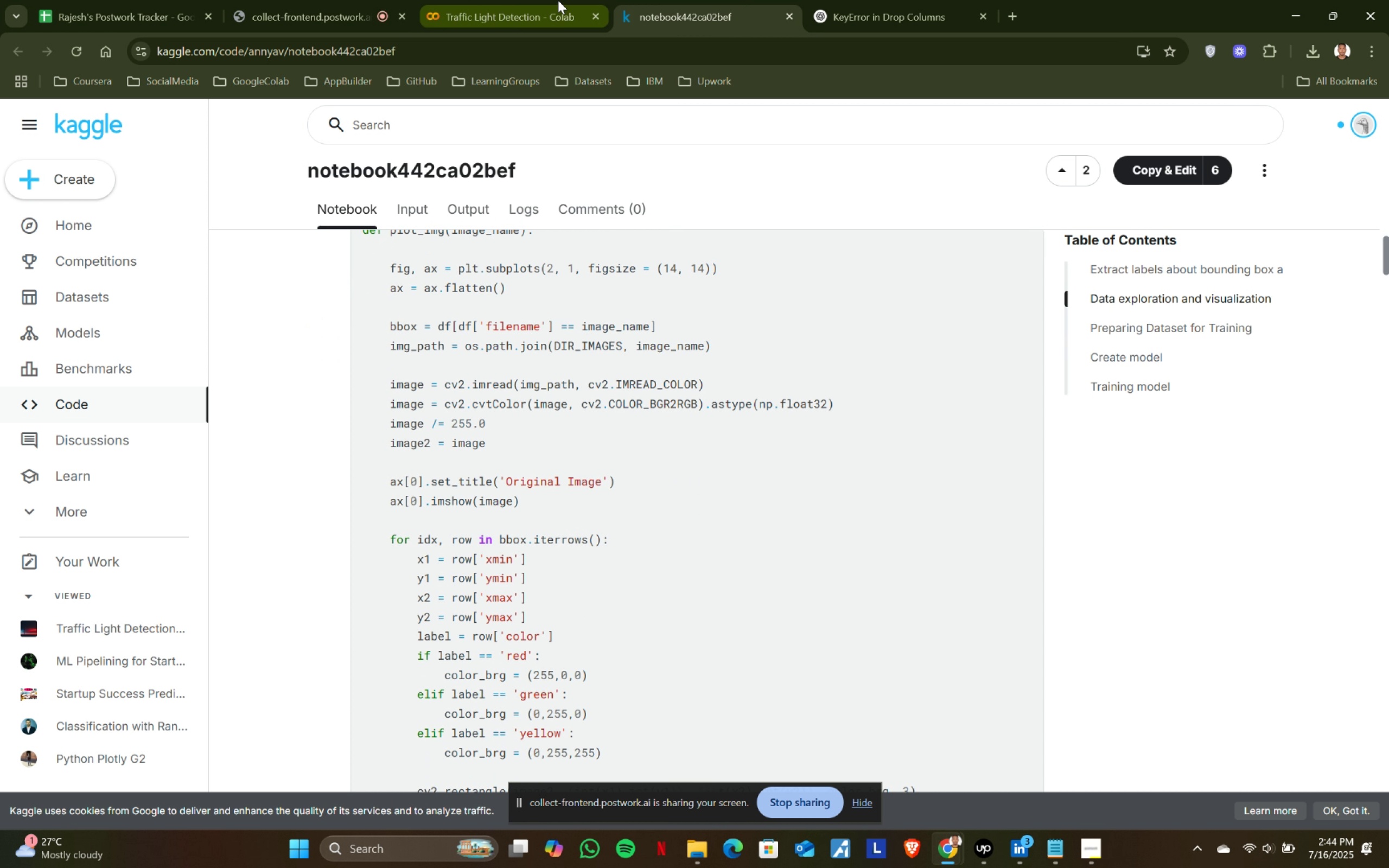 
left_click([558, 0])
 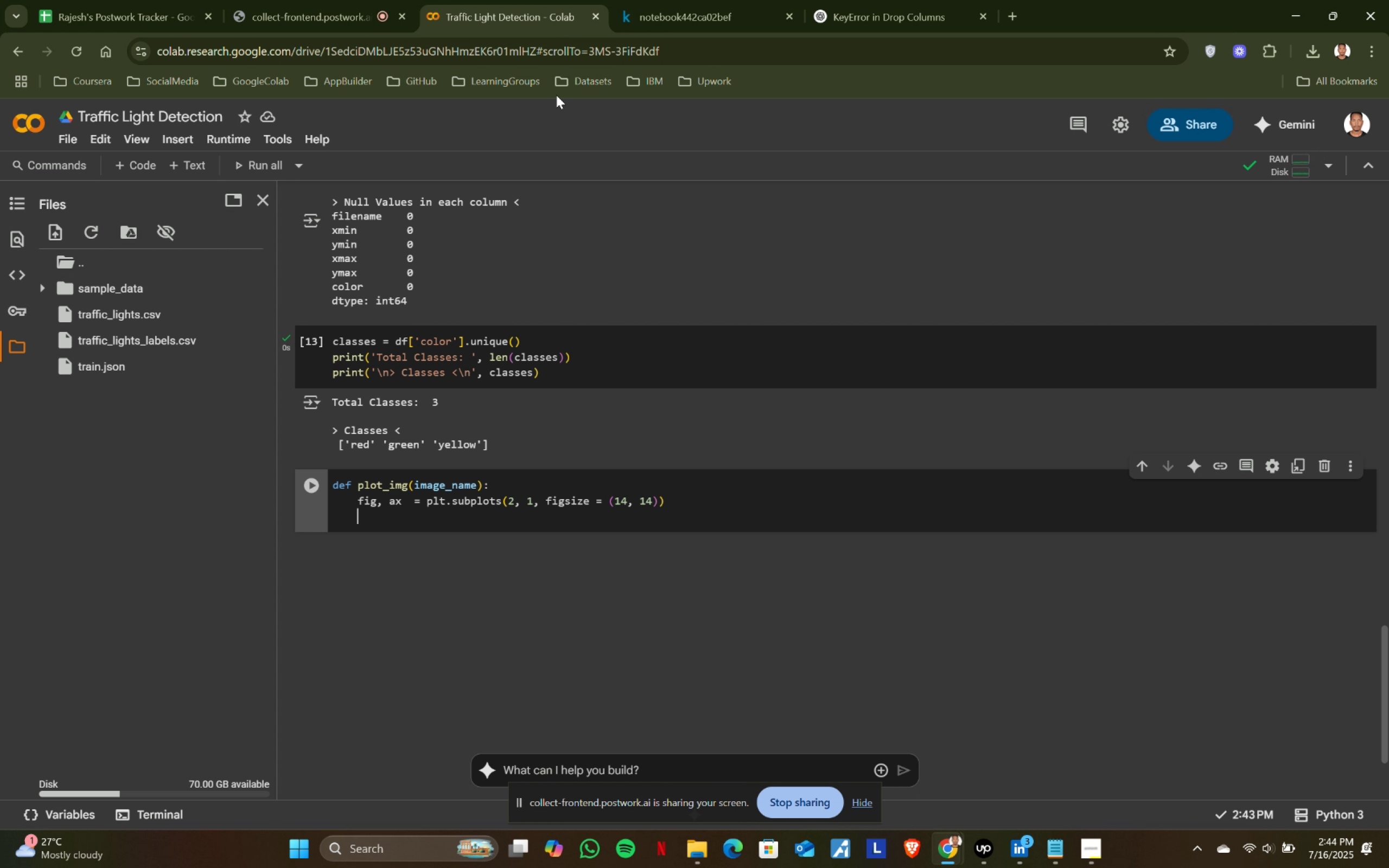 
type(ax = )
 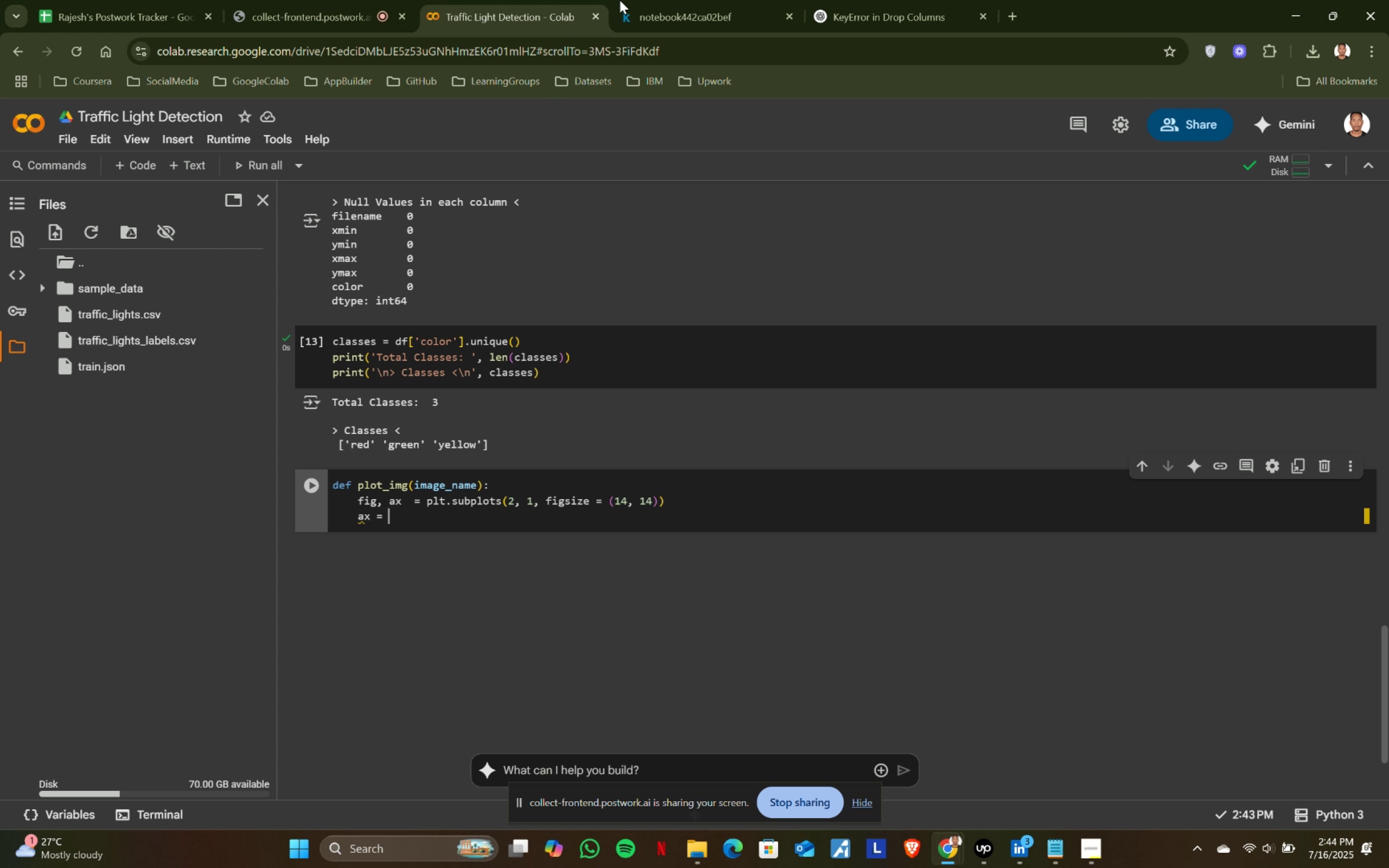 
left_click([677, 0])
 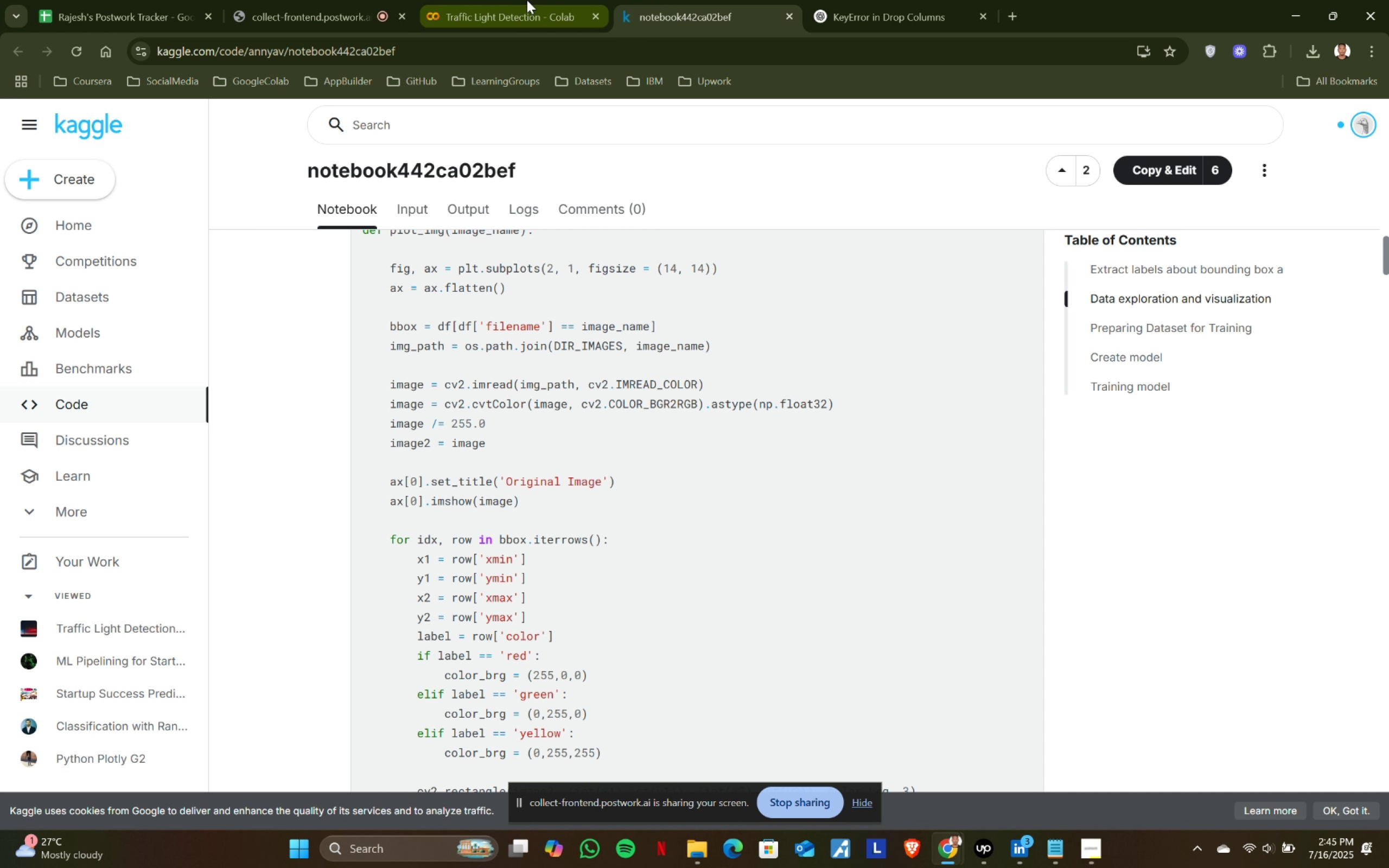 
left_click([527, 0])
 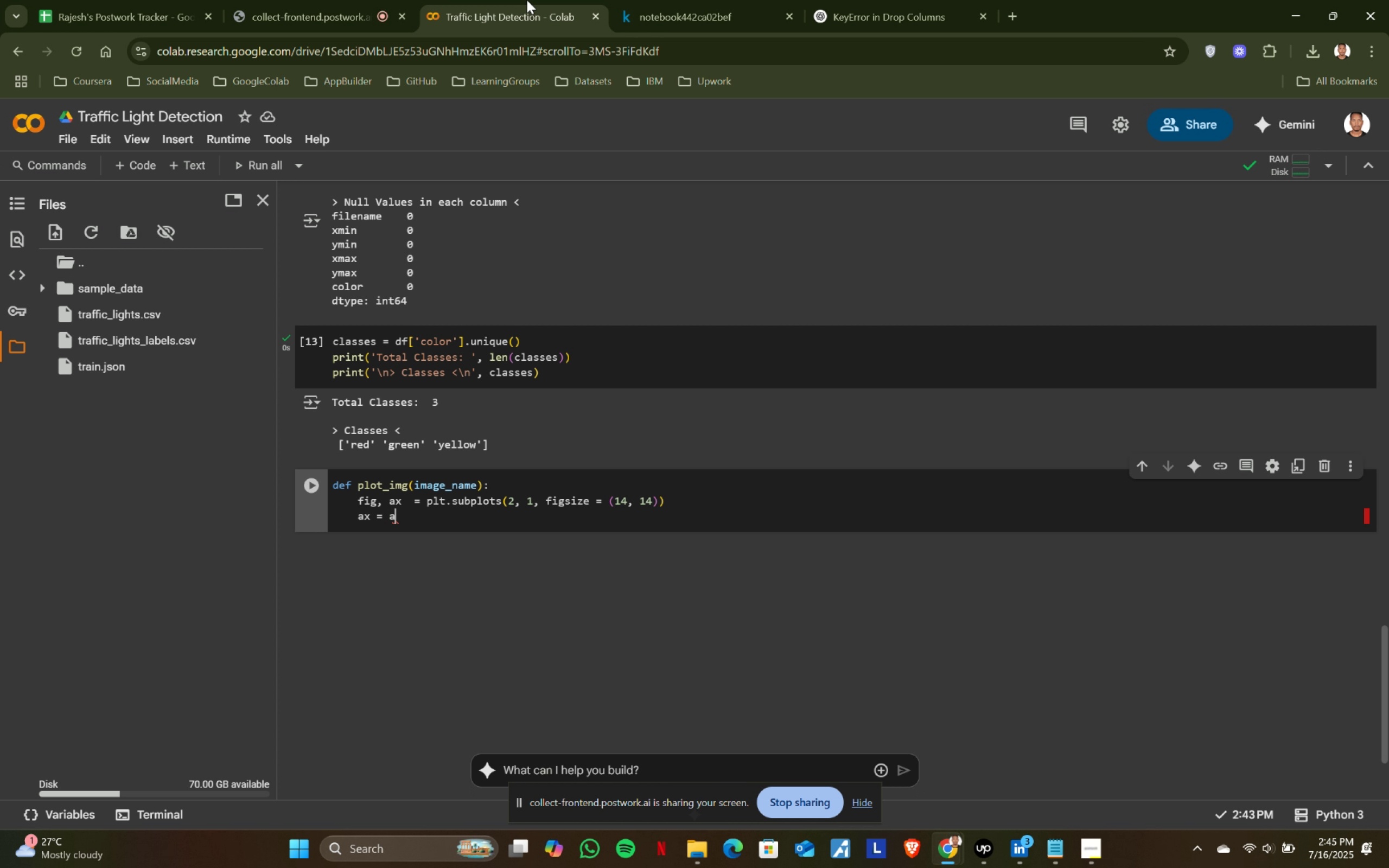 
type(ax.flatten()
 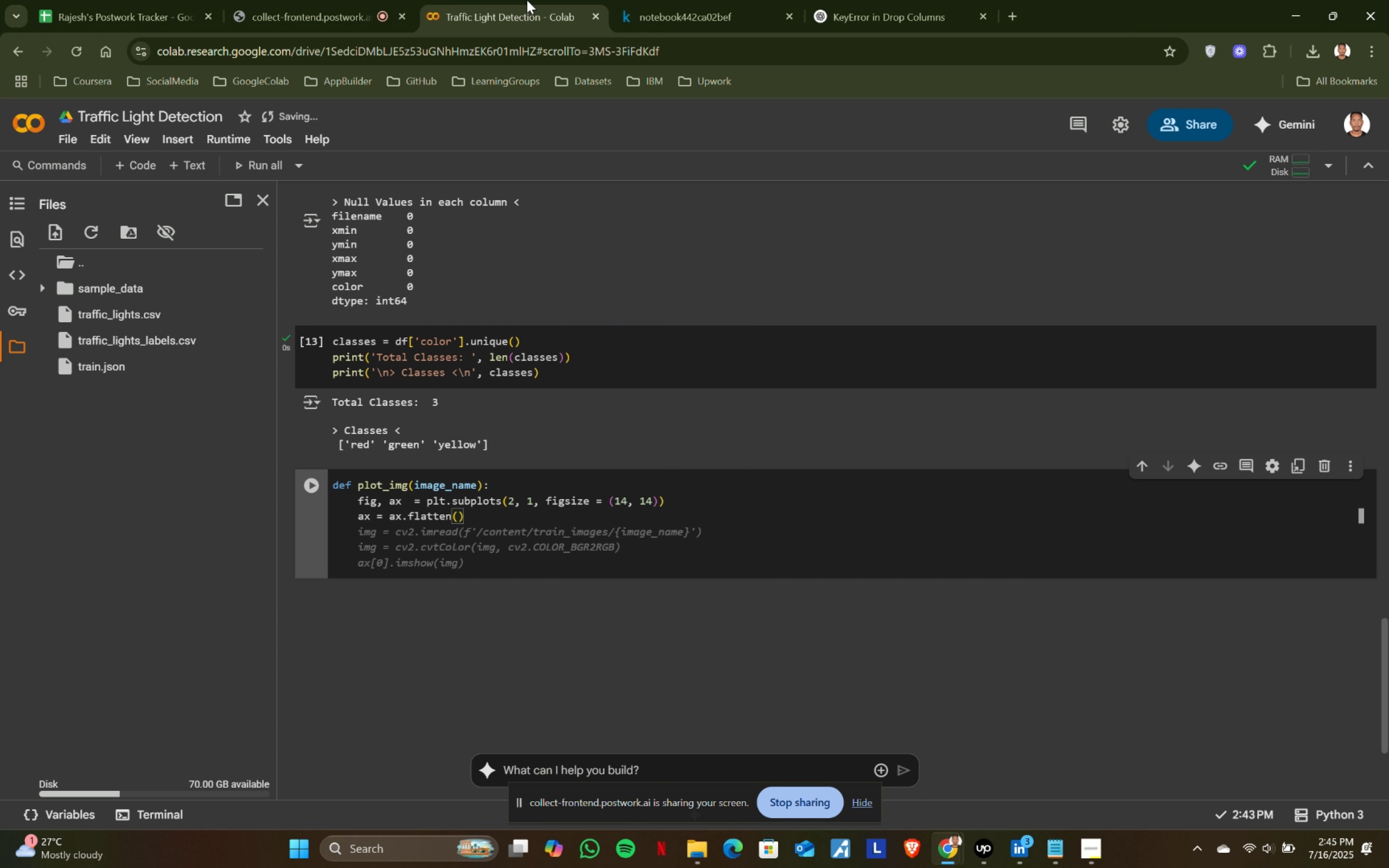 
key(ArrowRight)
 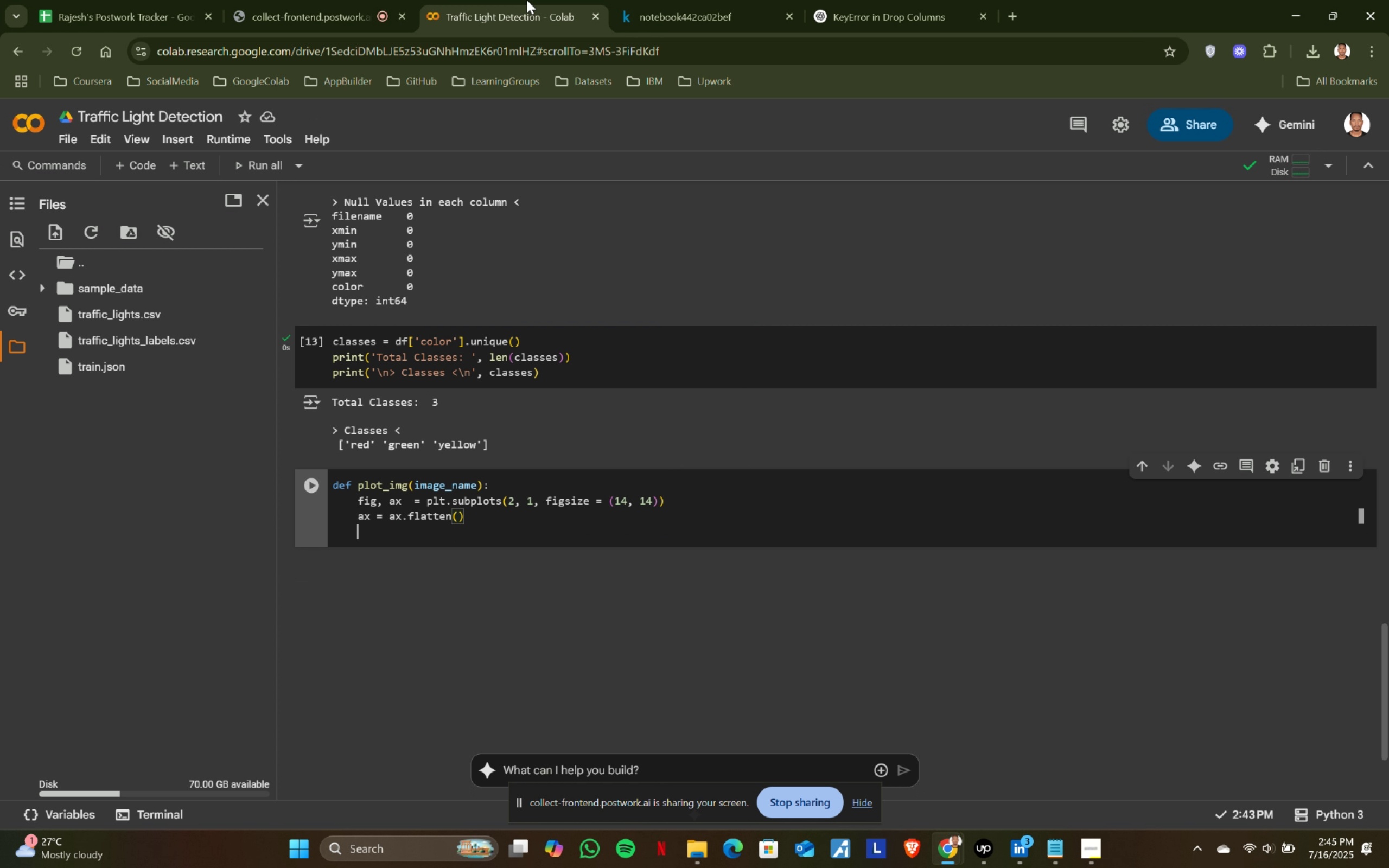 
key(Enter)
 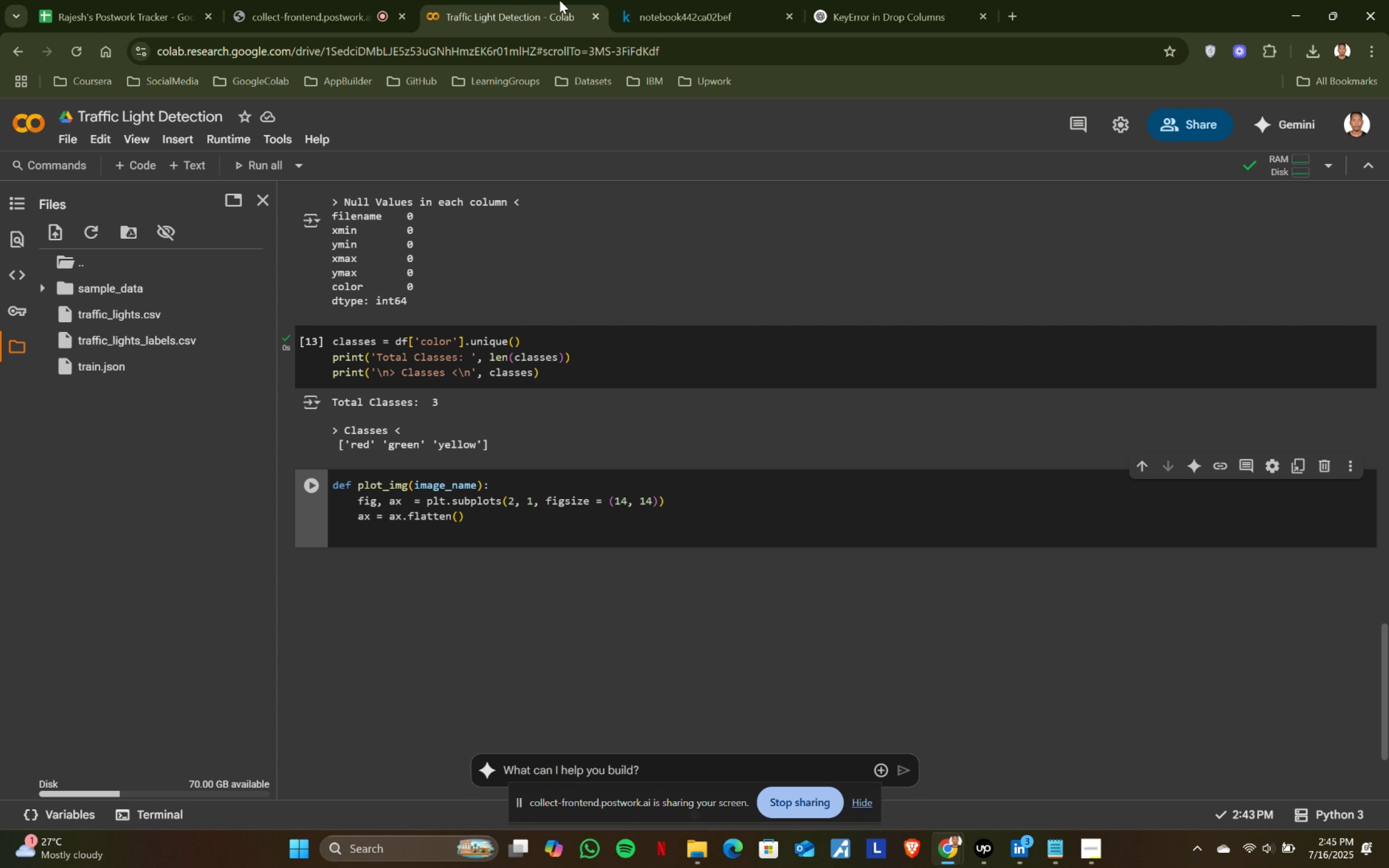 
left_click([640, 0])
 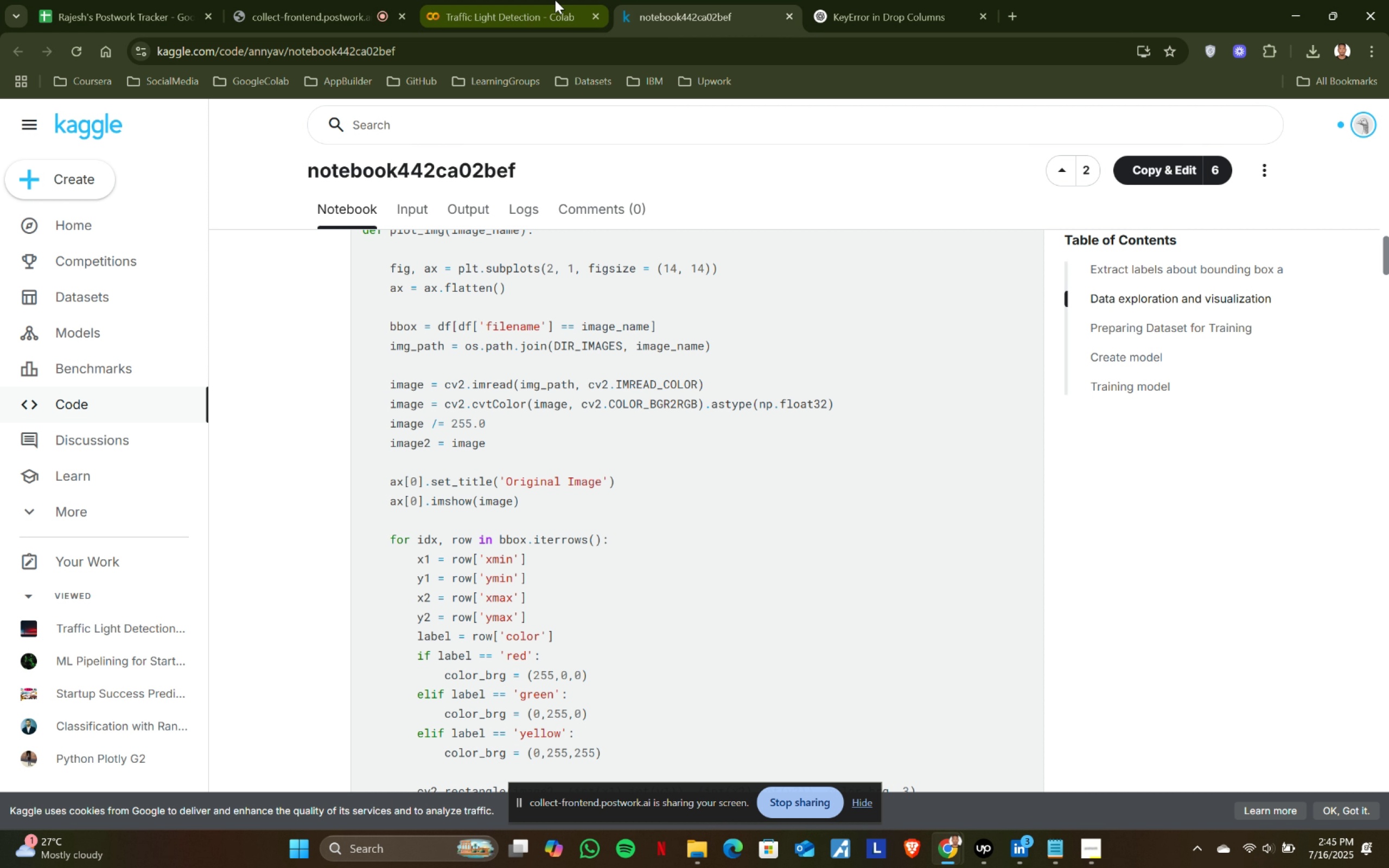 
left_click([555, 0])
 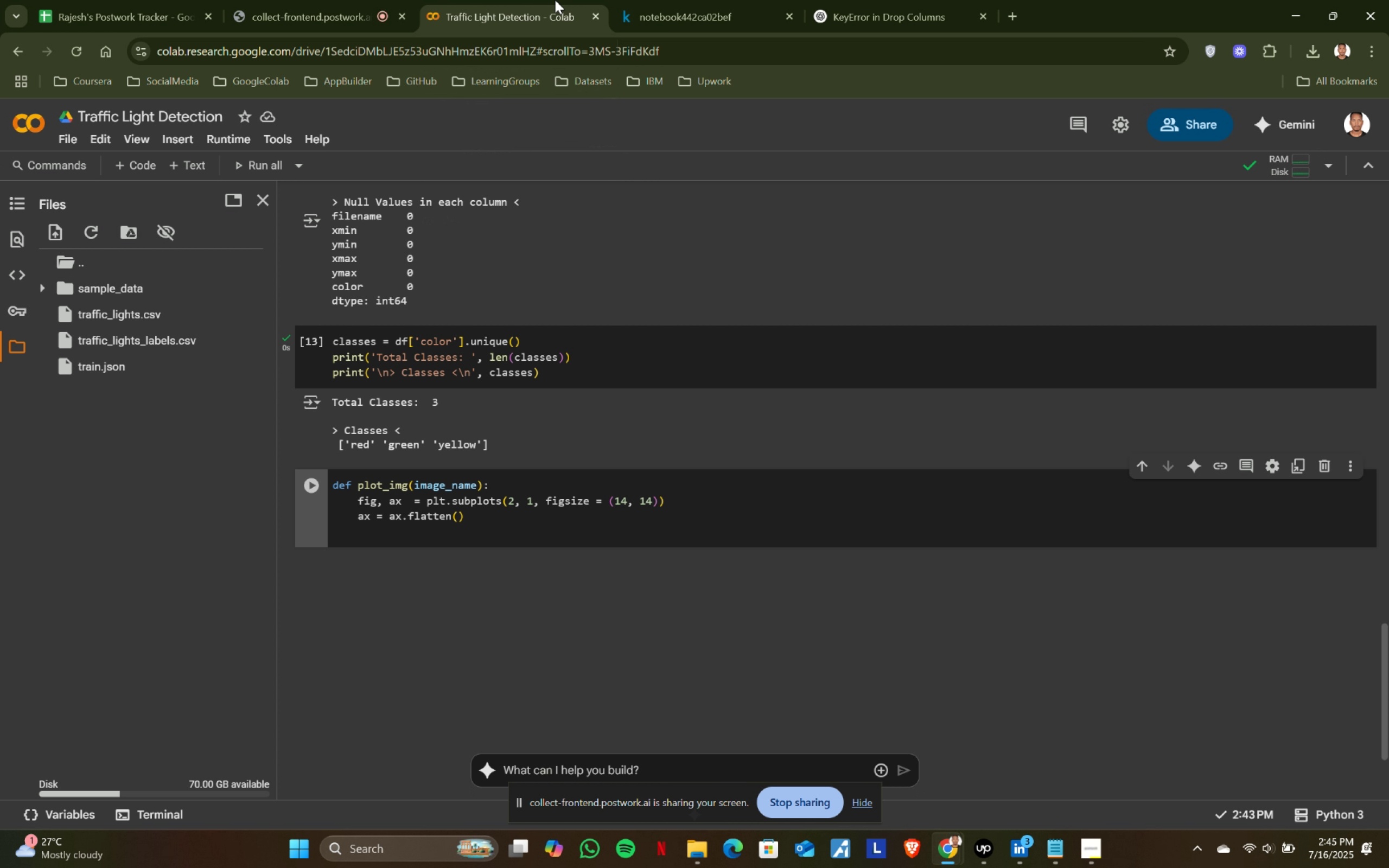 
key(Enter)
 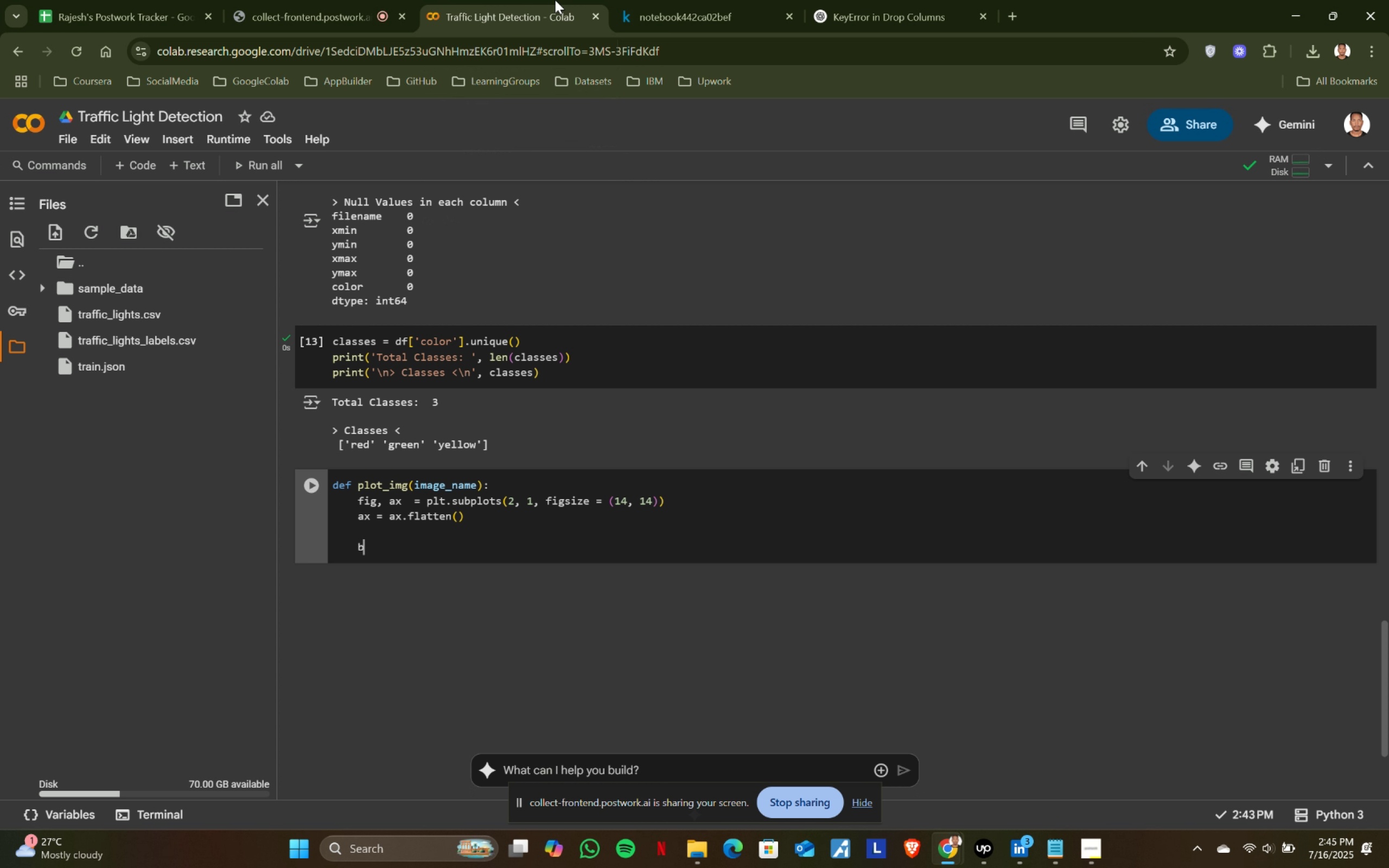 
type(bbox = )
 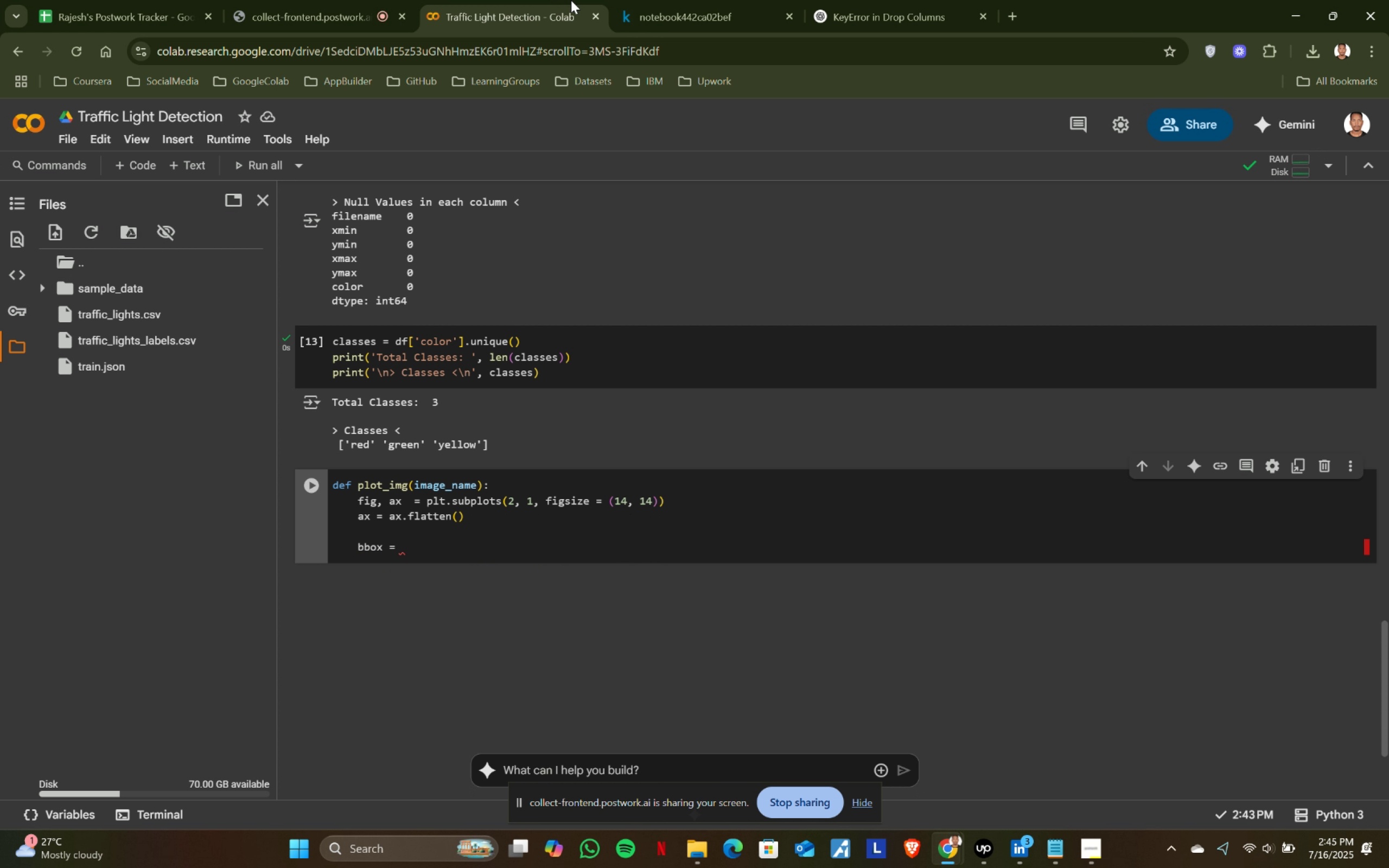 
left_click([641, 0])
 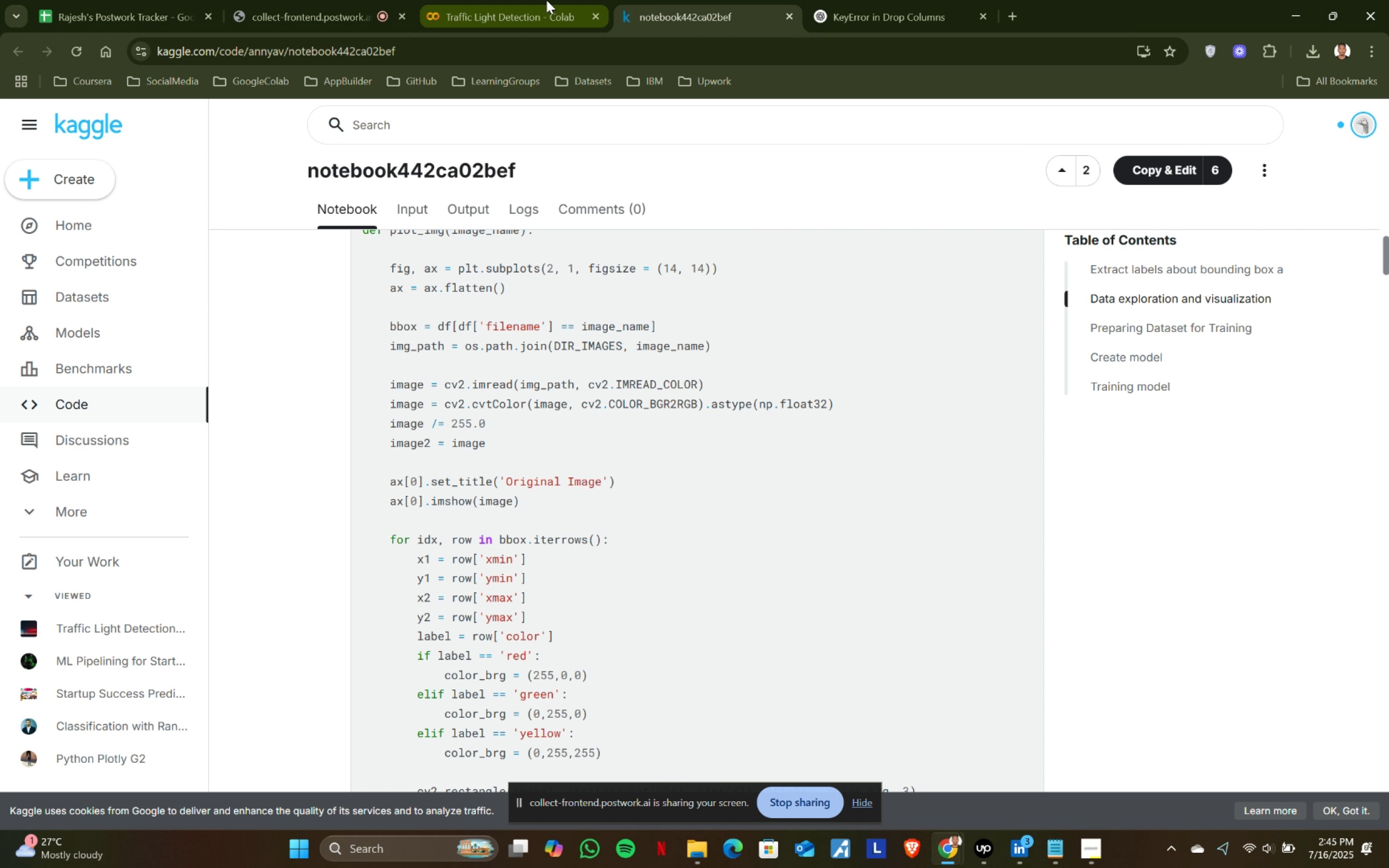 
left_click([546, 0])
 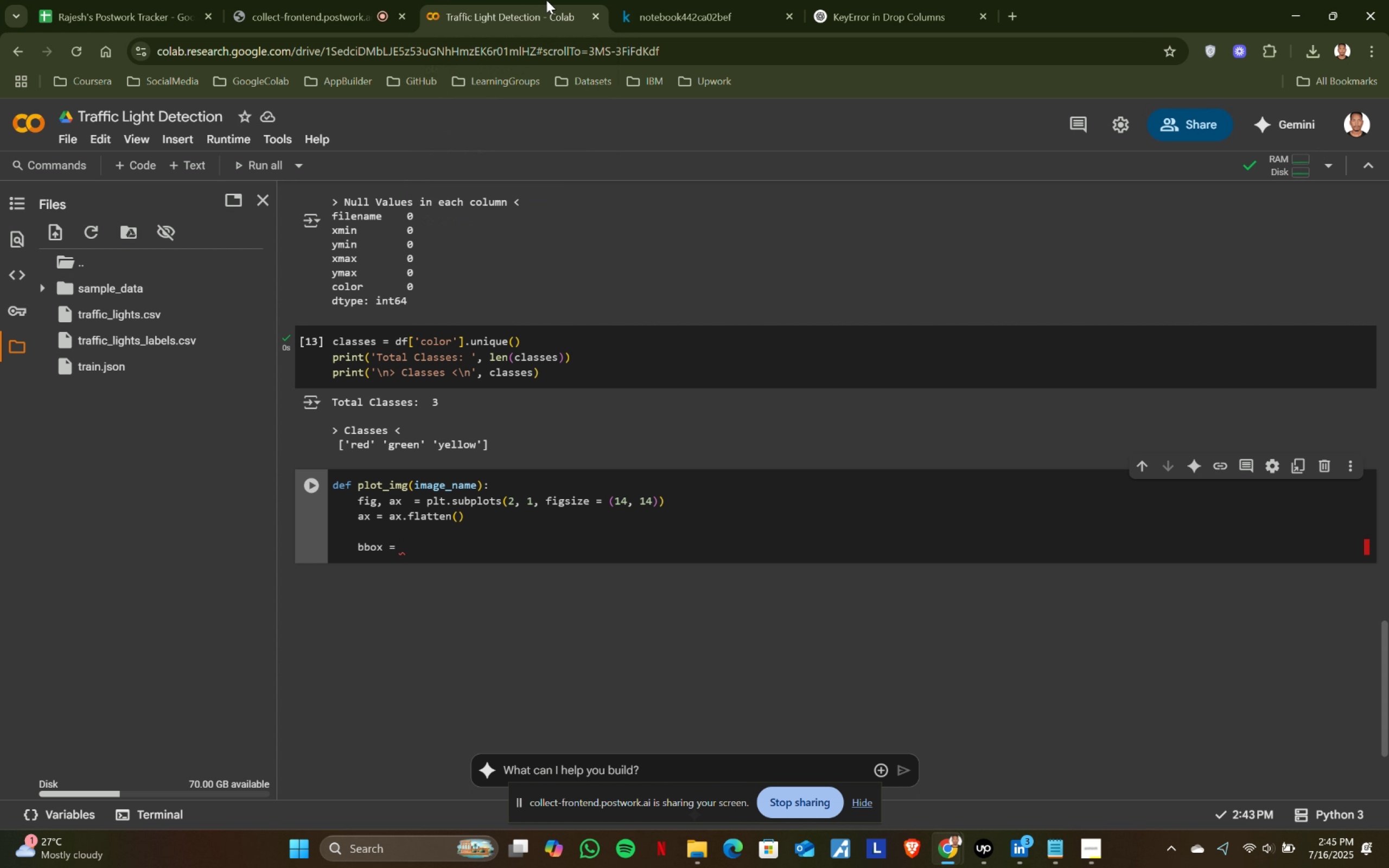 
type(df[df[)
 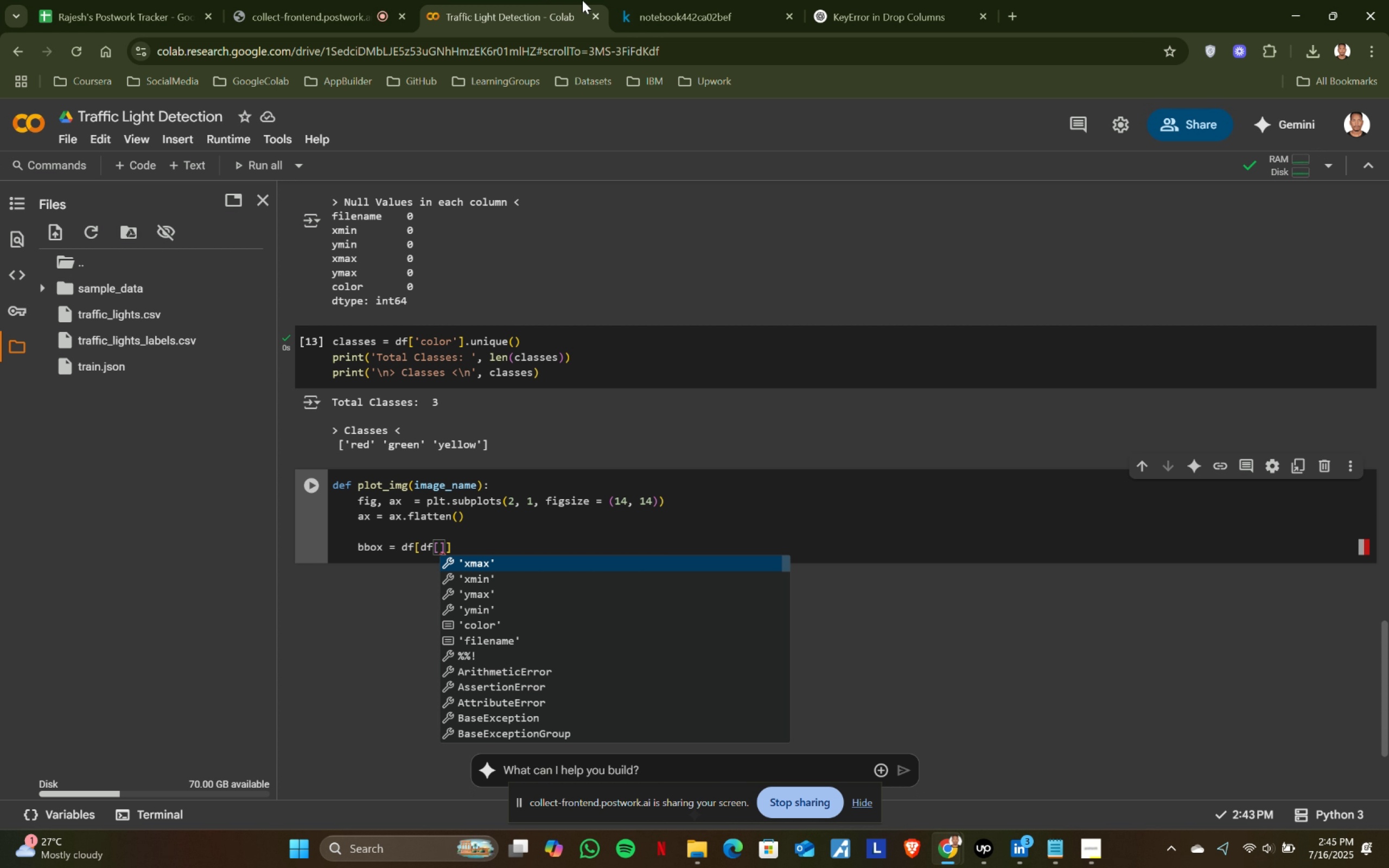 
left_click([702, 0])
 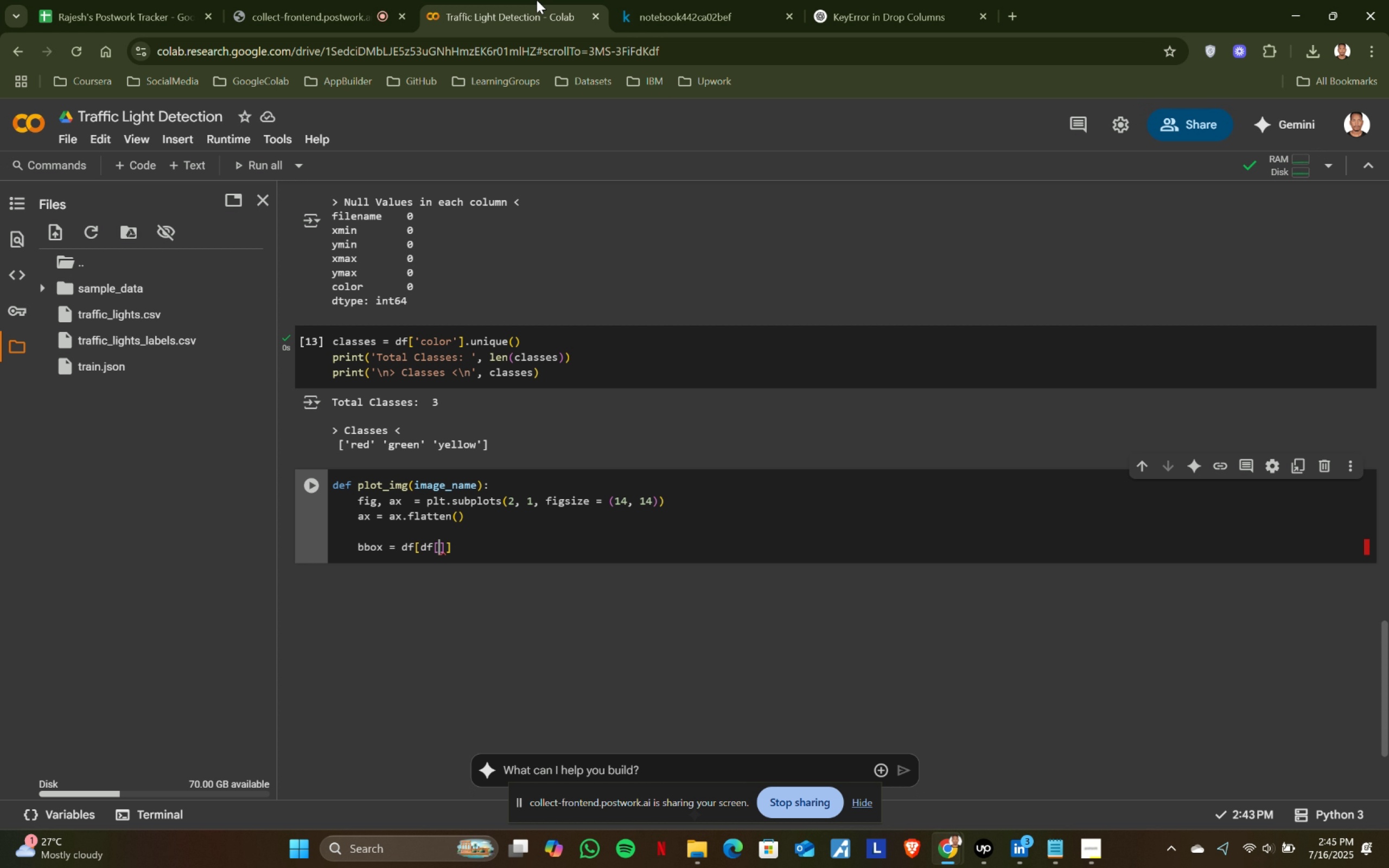 
left_click([537, 0])
 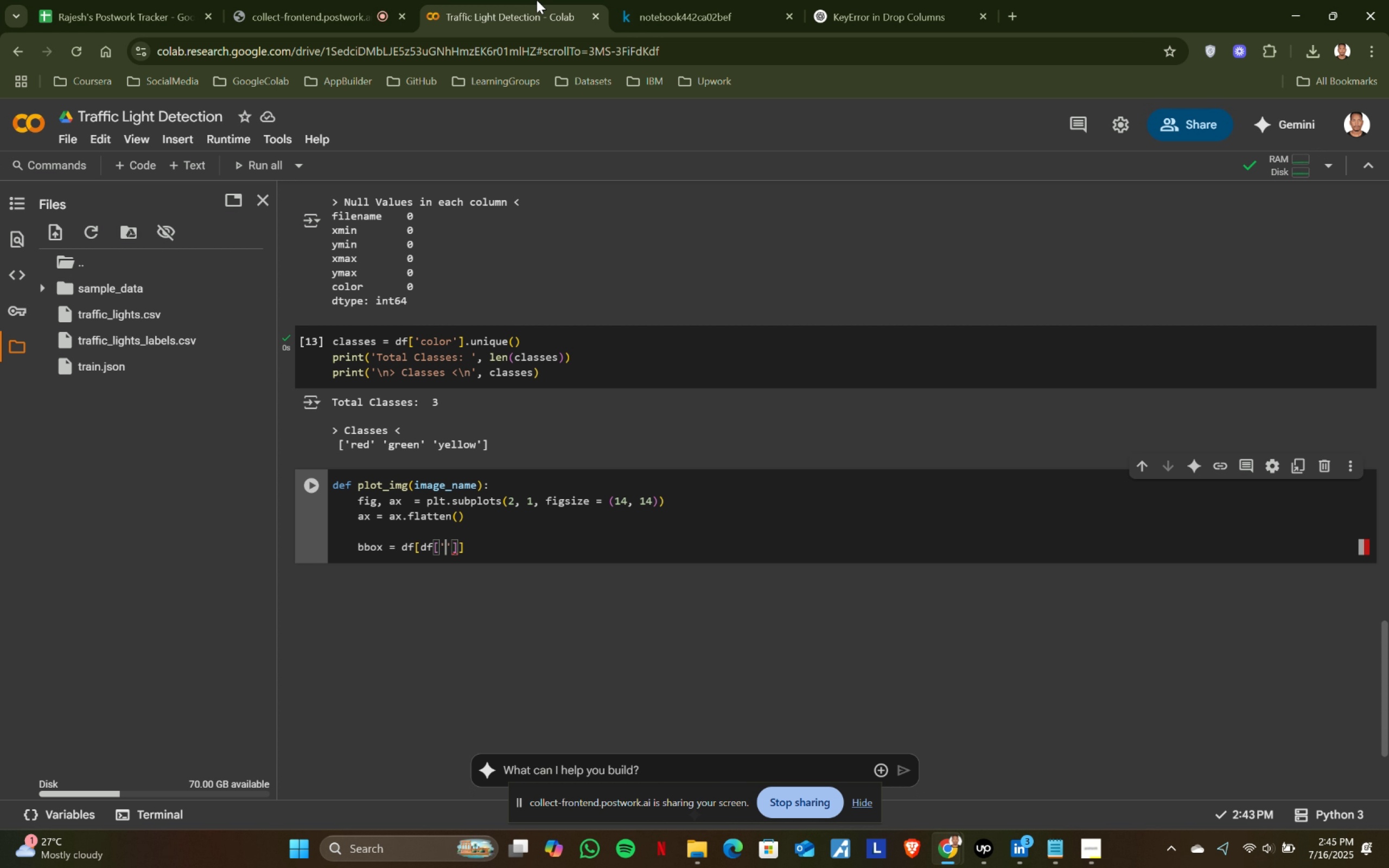 
type('filename)
 